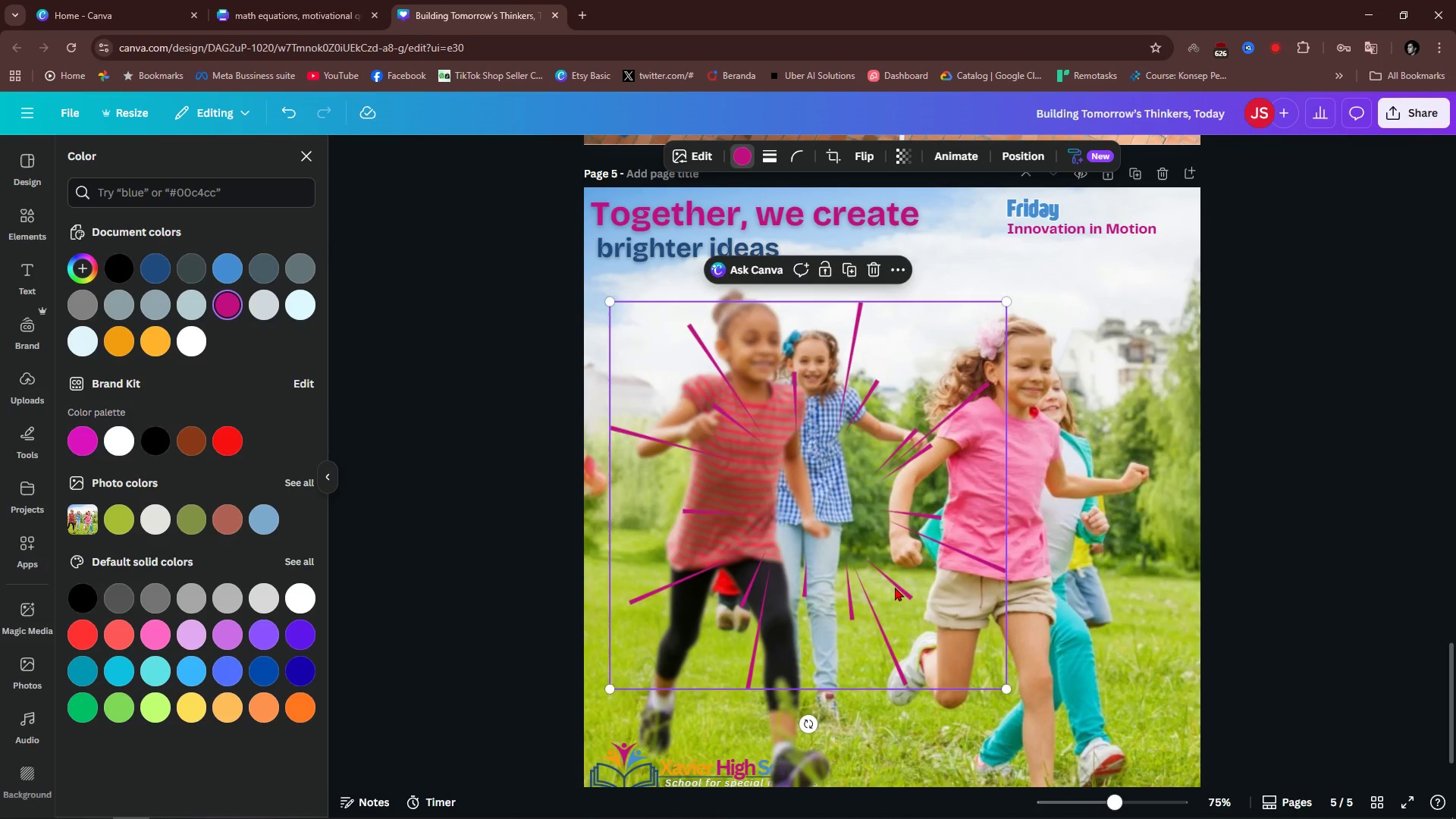 
left_click_drag(start_coordinate=[903, 586], to_coordinate=[827, 538])
 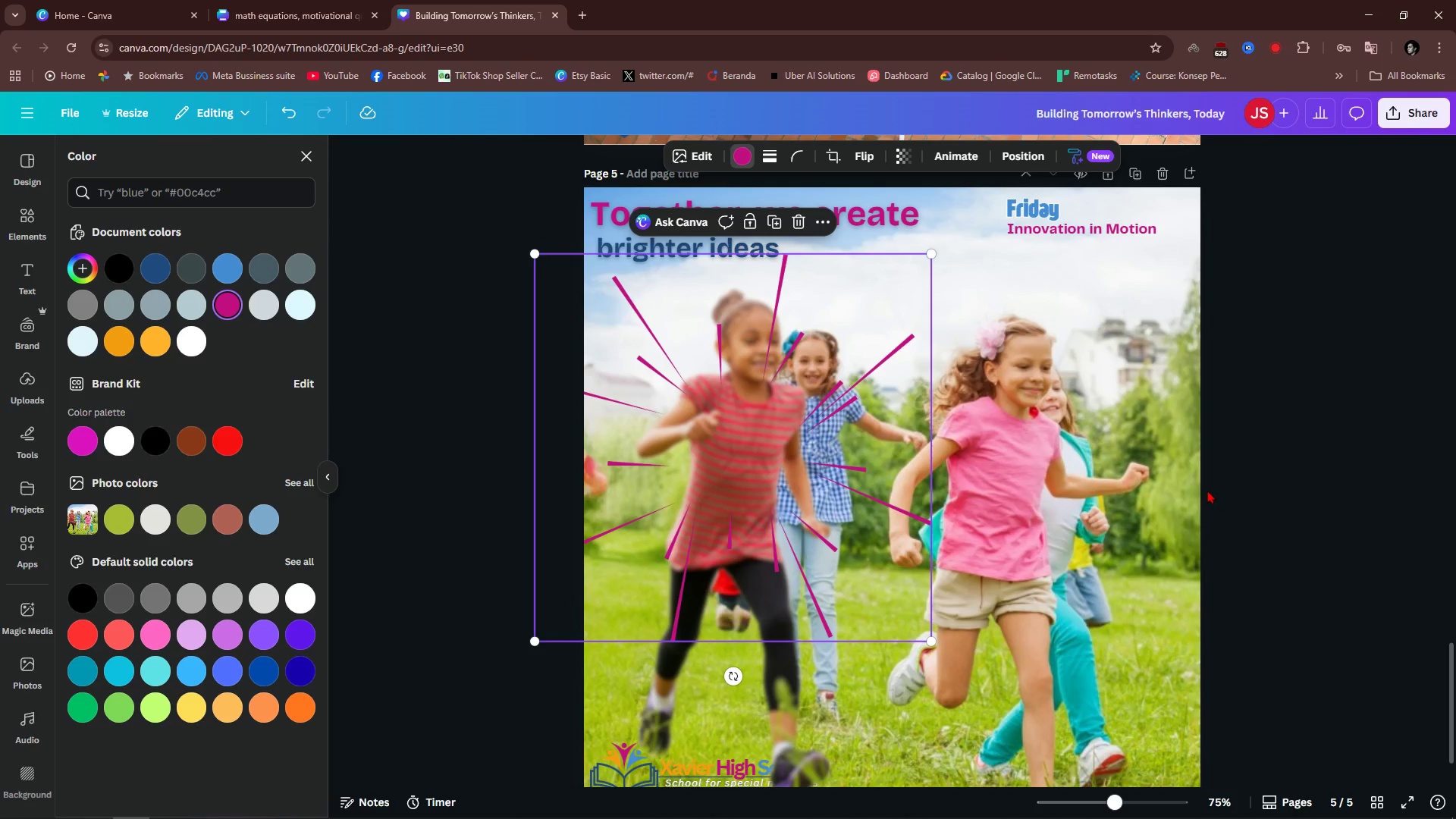 
key(Alt+AltLeft)
 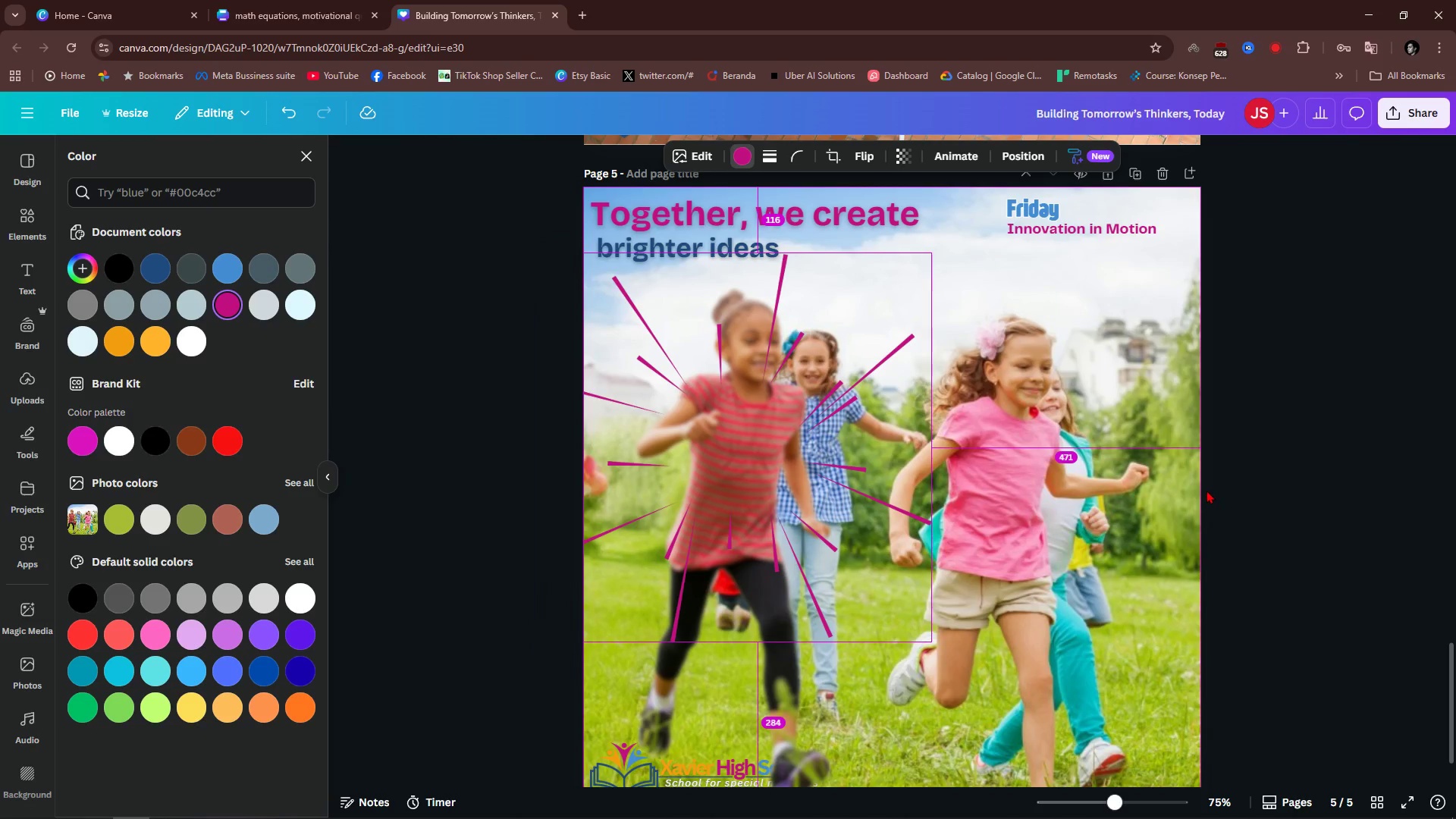 
key(Alt+1)
 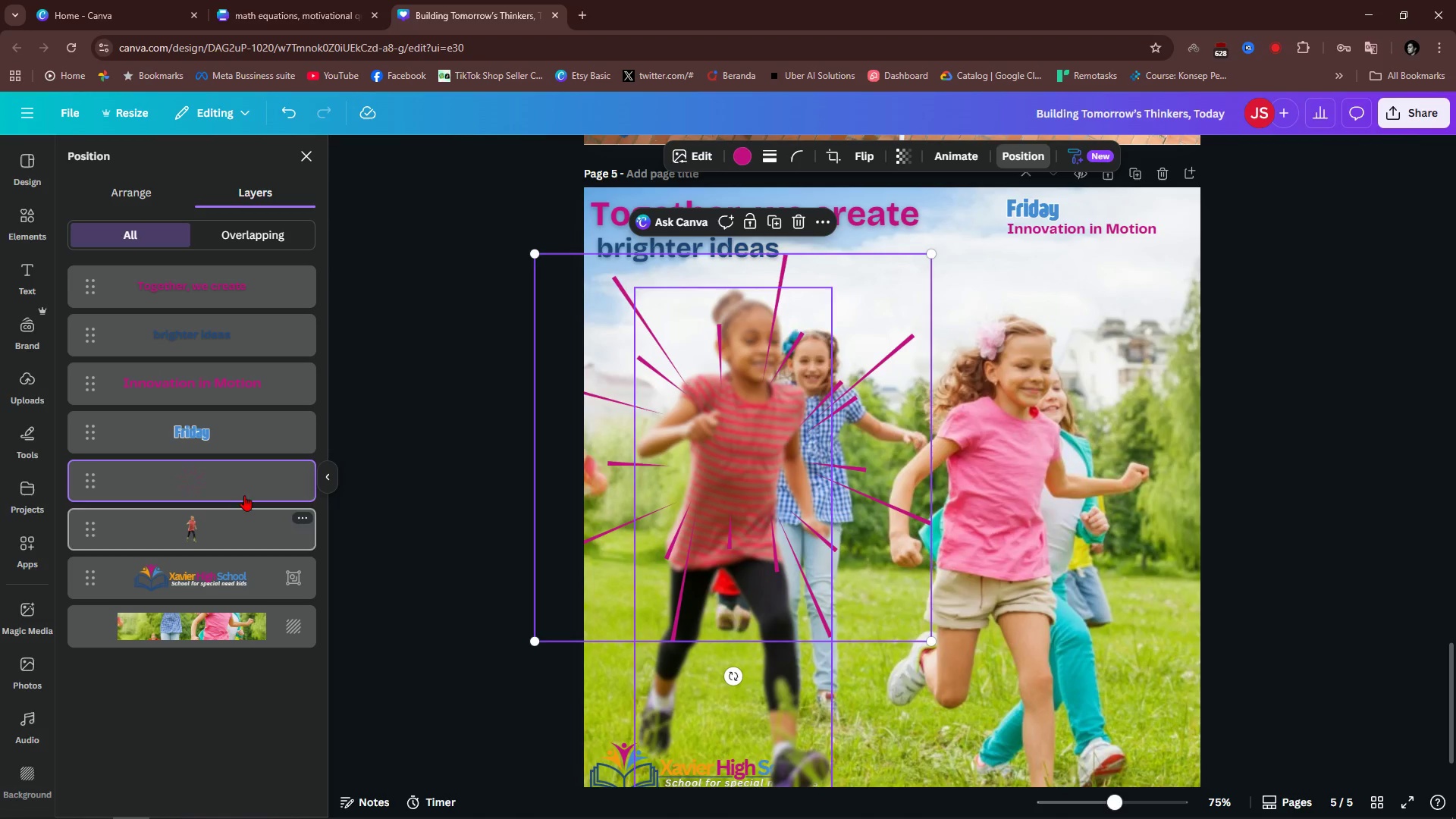 
left_click_drag(start_coordinate=[237, 482], to_coordinate=[240, 568])
 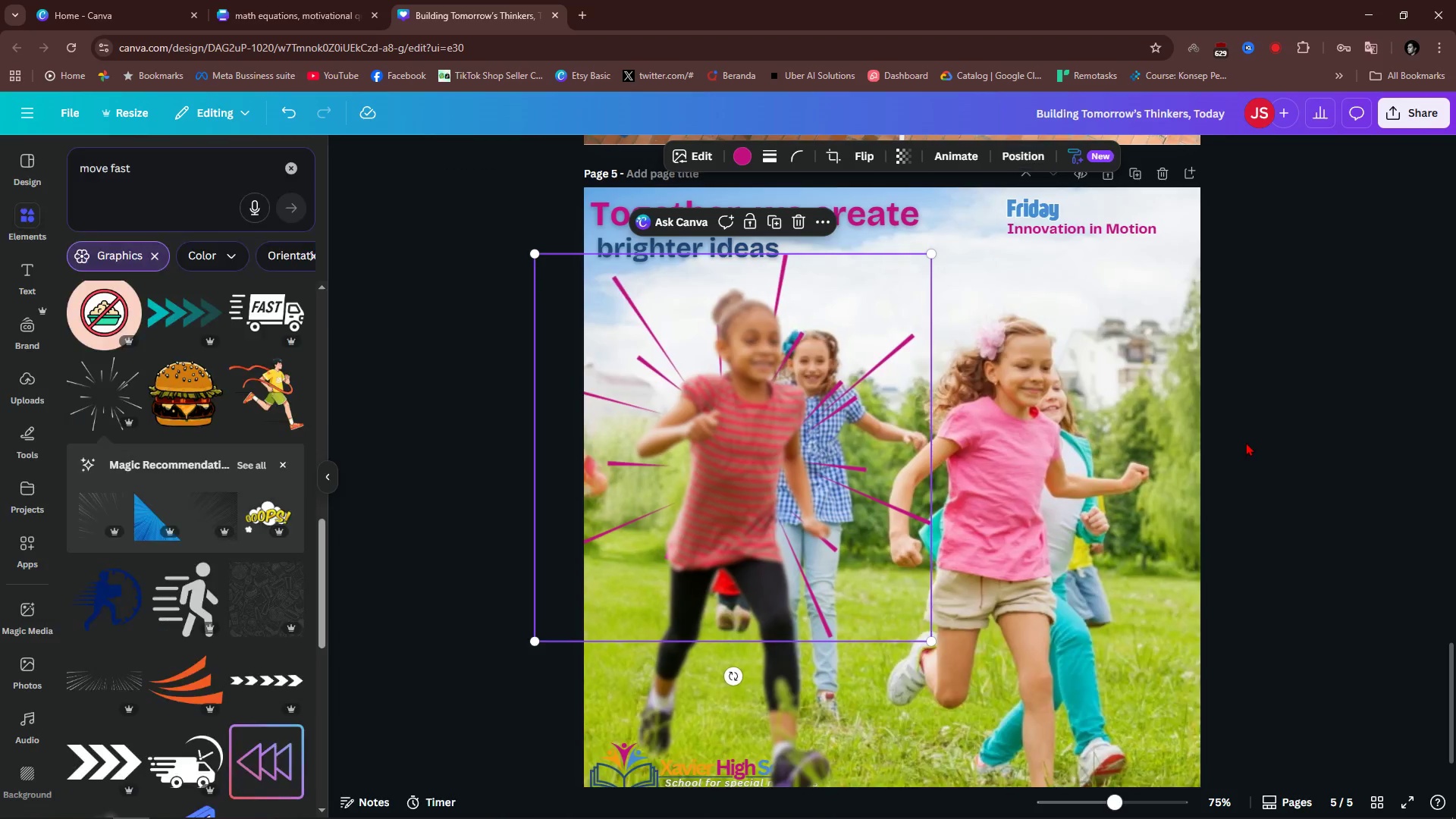 
double_click([1246, 442])
 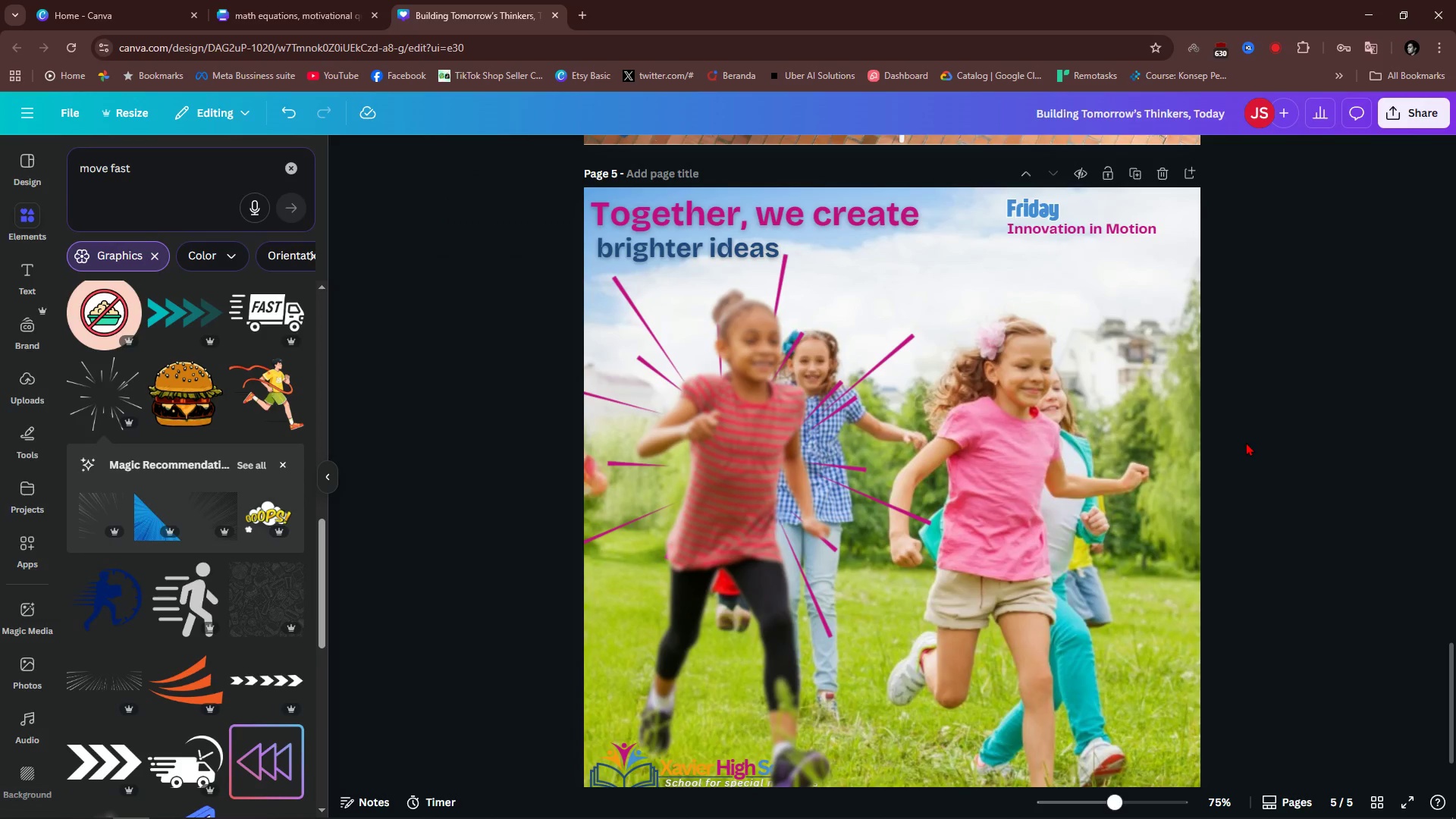 
wait(5.46)
 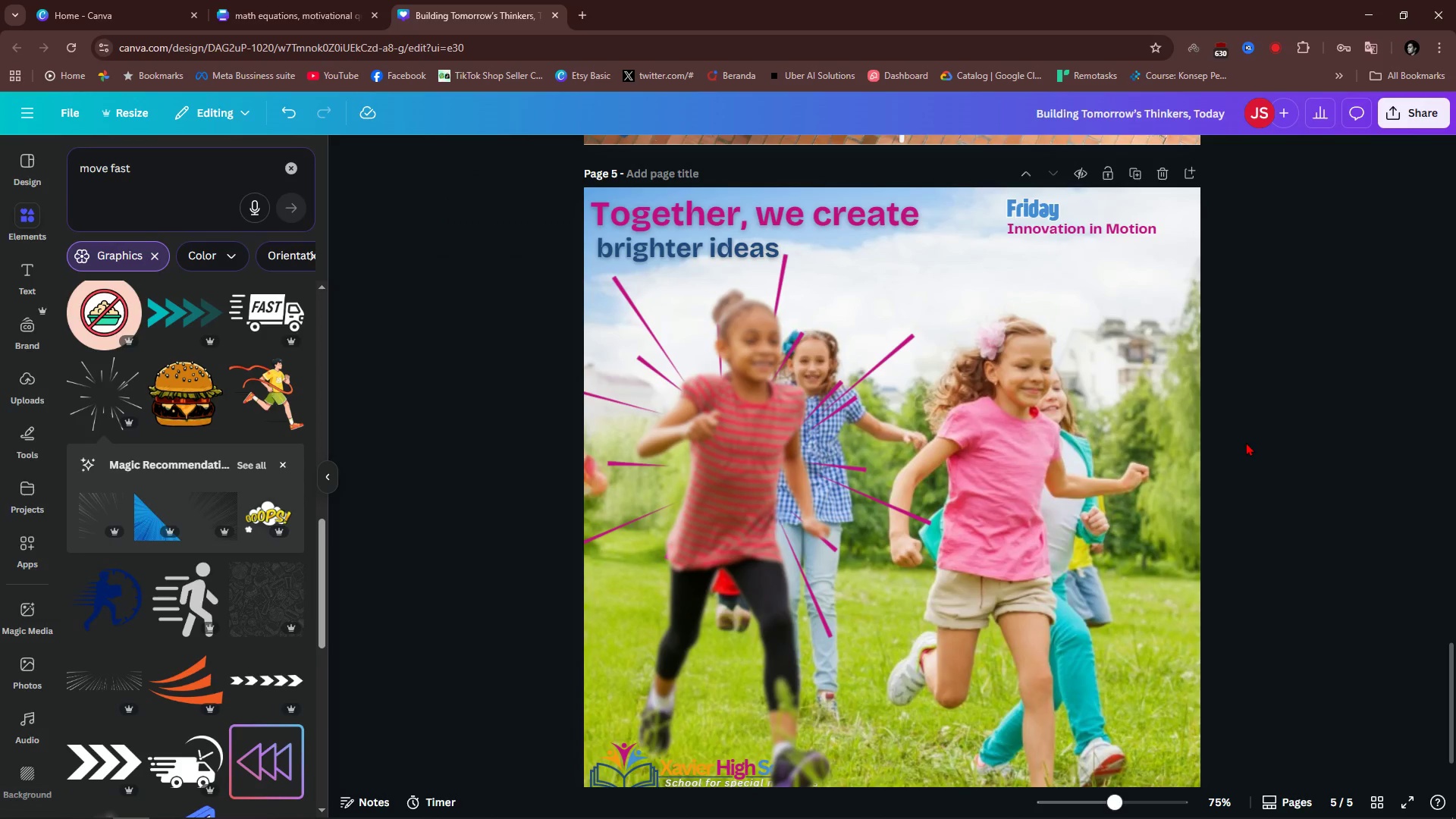 
left_click([1288, 436])
 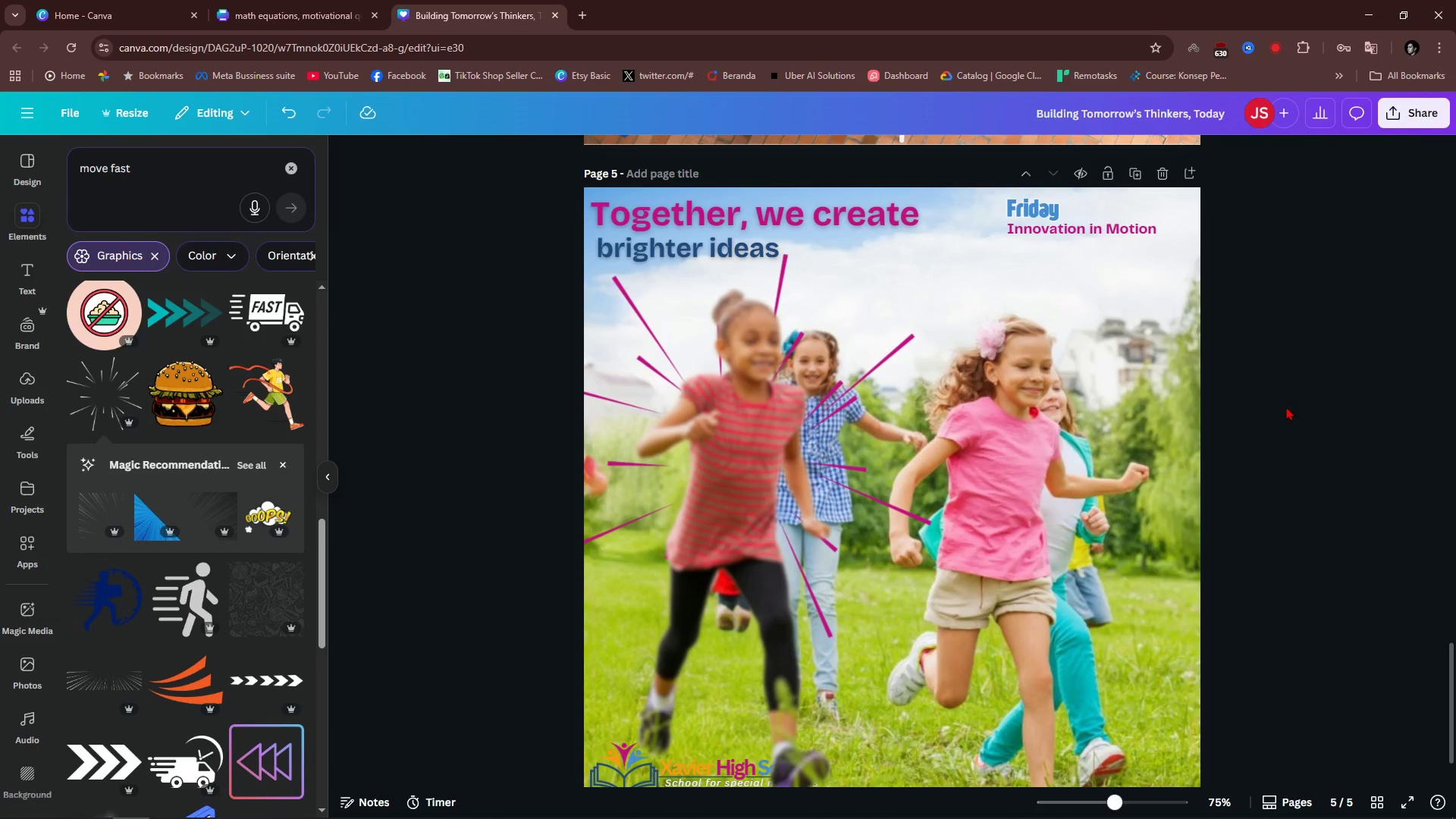 
left_click([1286, 406])
 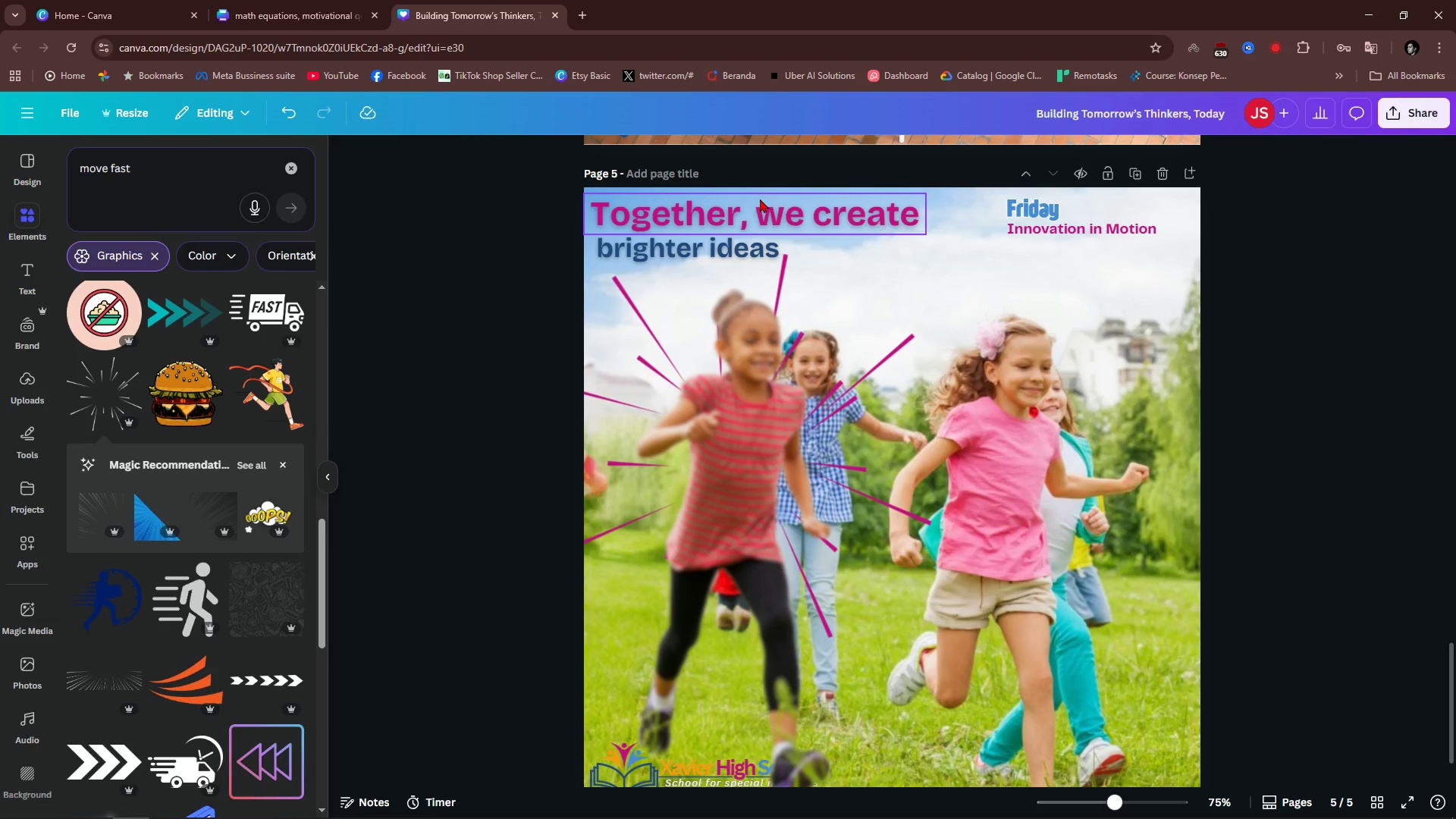 
double_click([719, 212])
 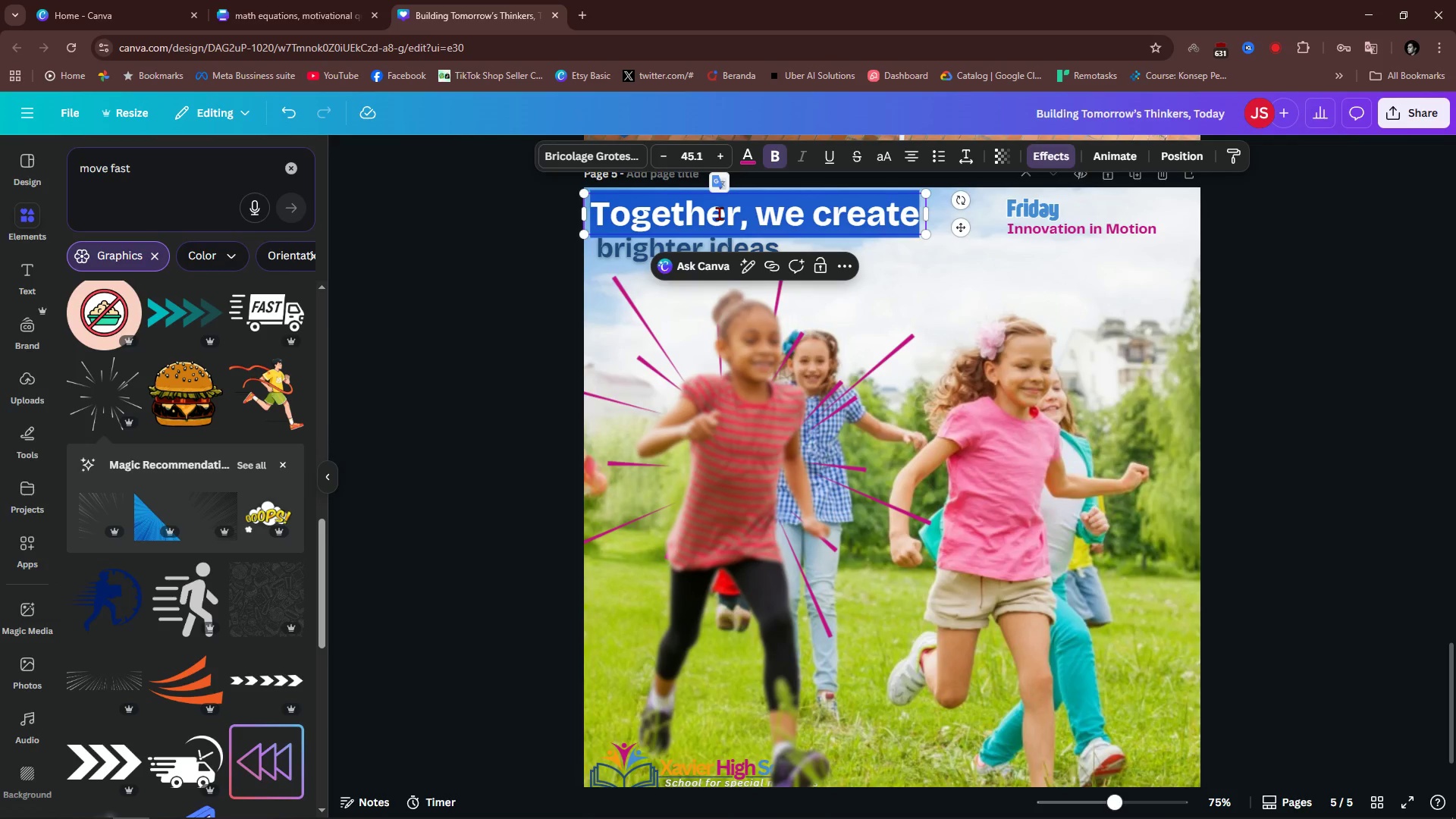 
type(Learning Beyond Walls)
 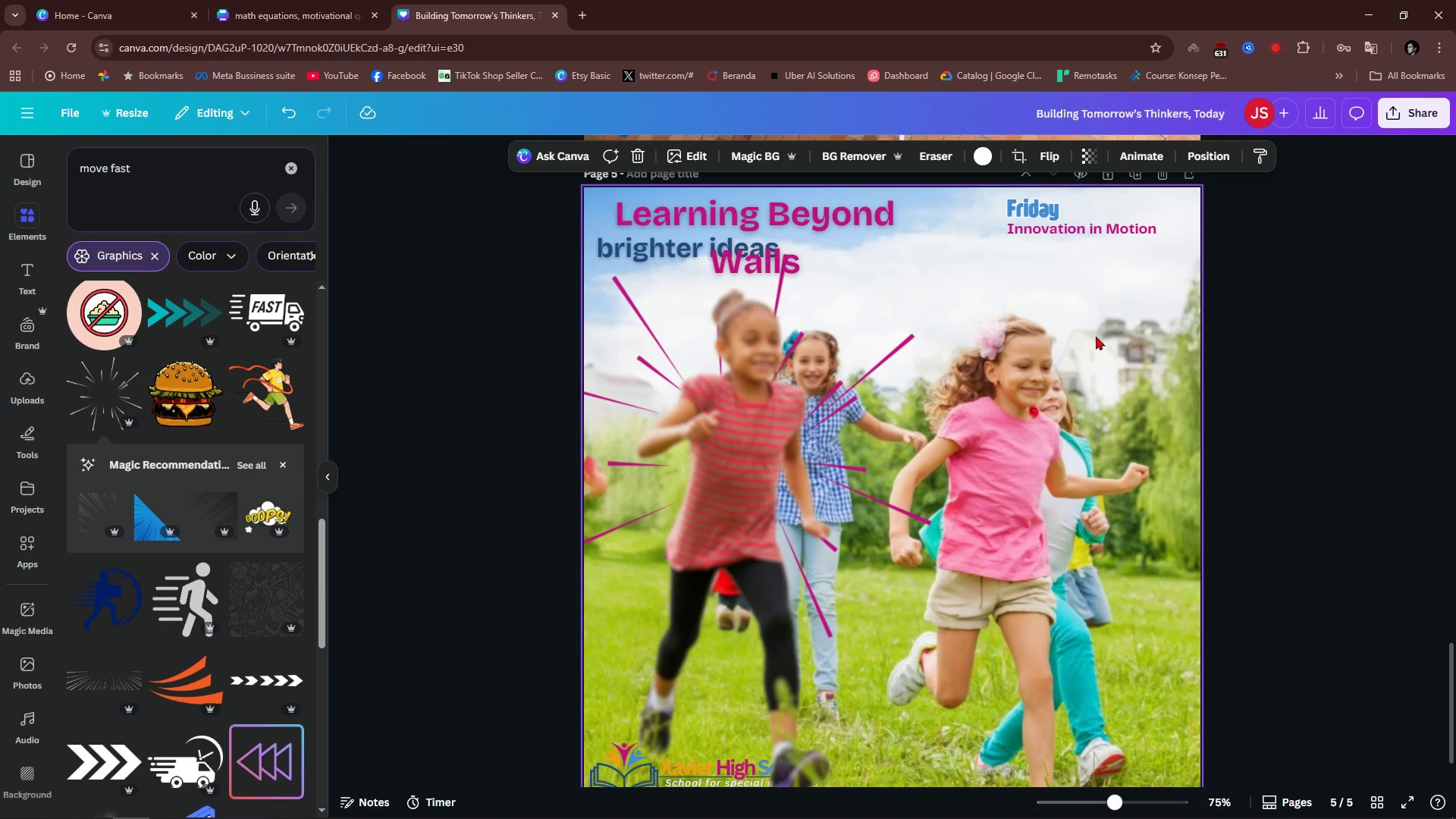 
left_click([845, 225])
 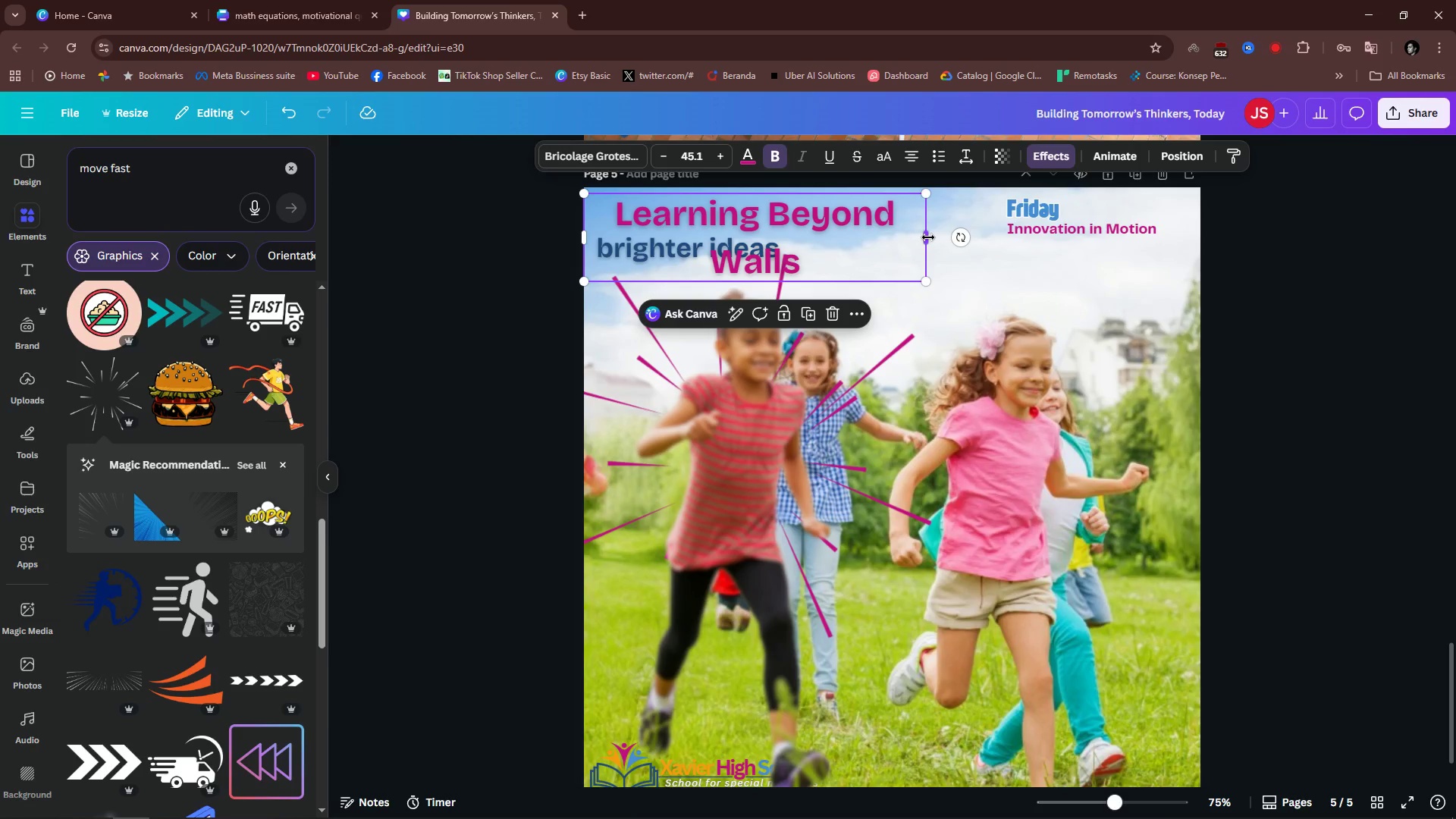 
left_click_drag(start_coordinate=[928, 237], to_coordinate=[999, 232])
 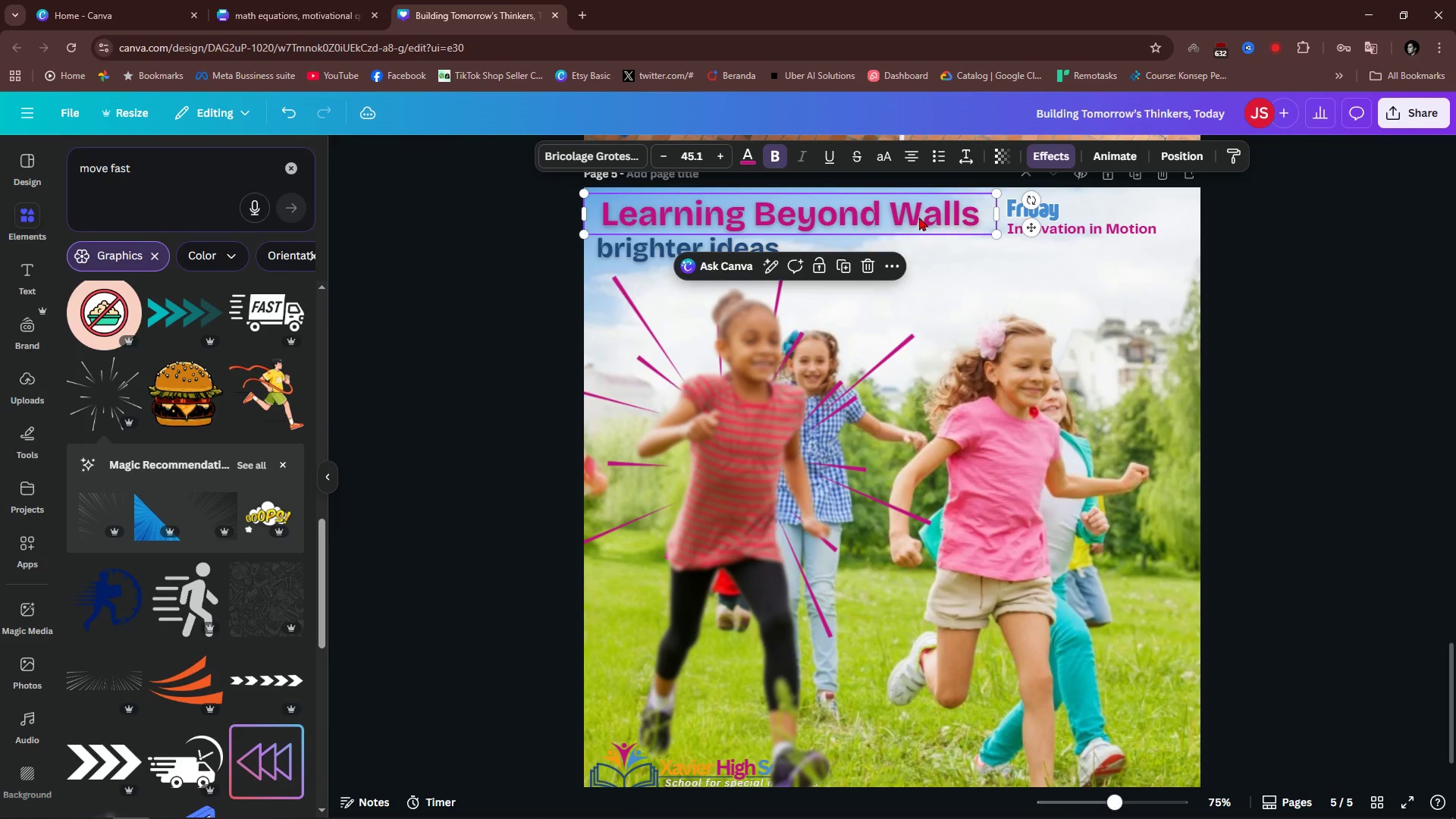 
left_click_drag(start_coordinate=[919, 217], to_coordinate=[1104, 297])
 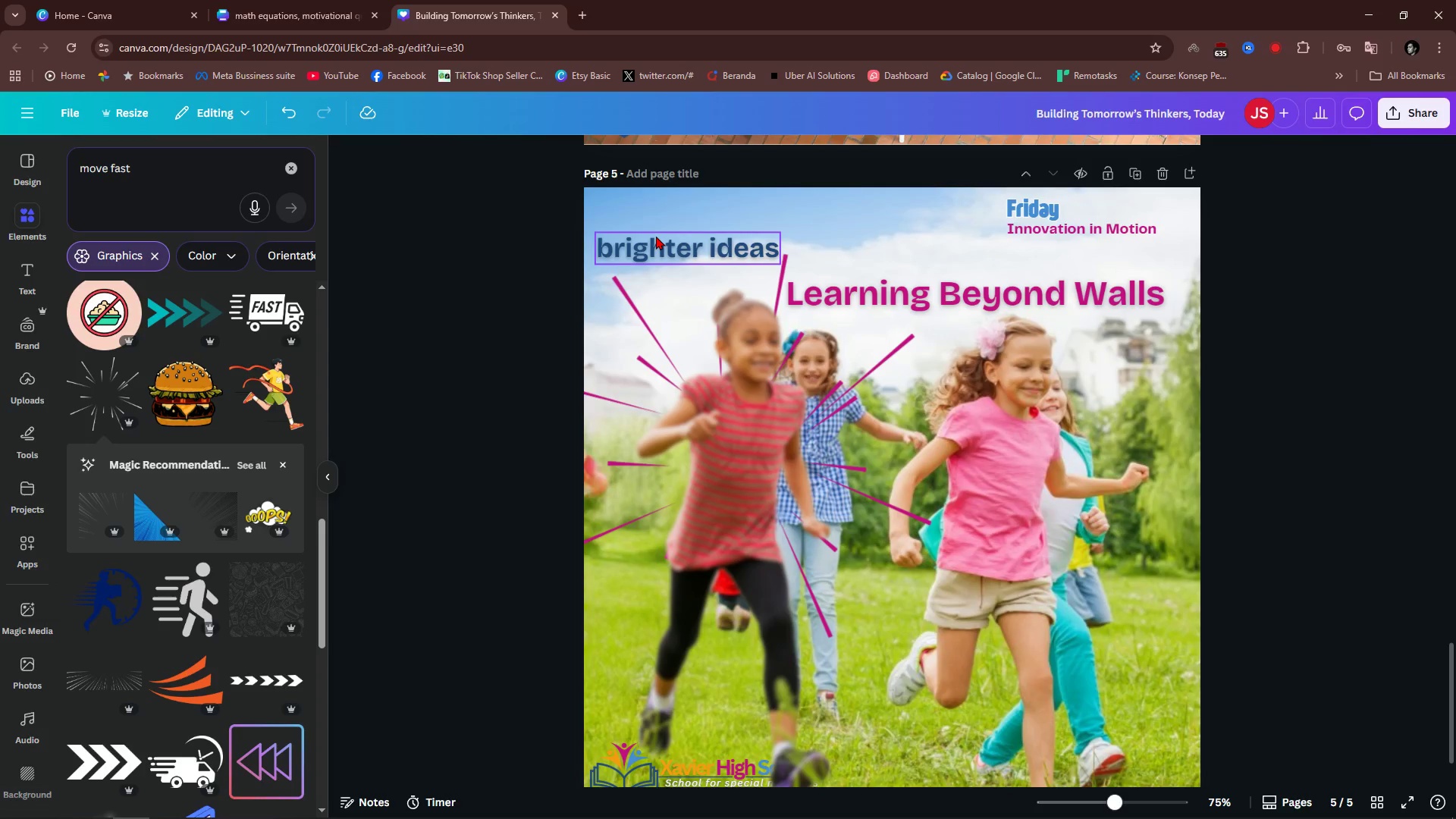 
left_click([702, 231])
 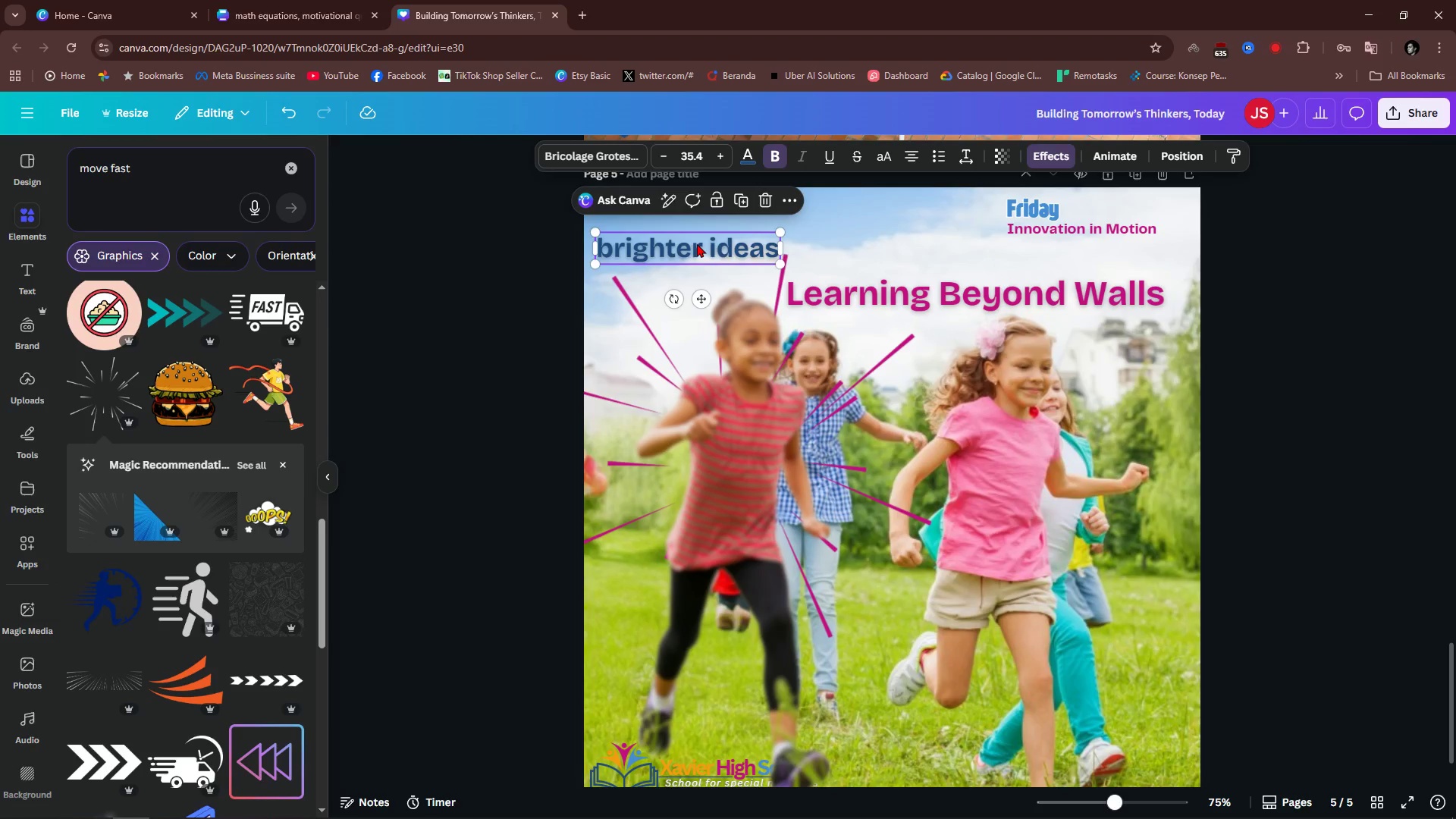 
double_click([697, 243])
 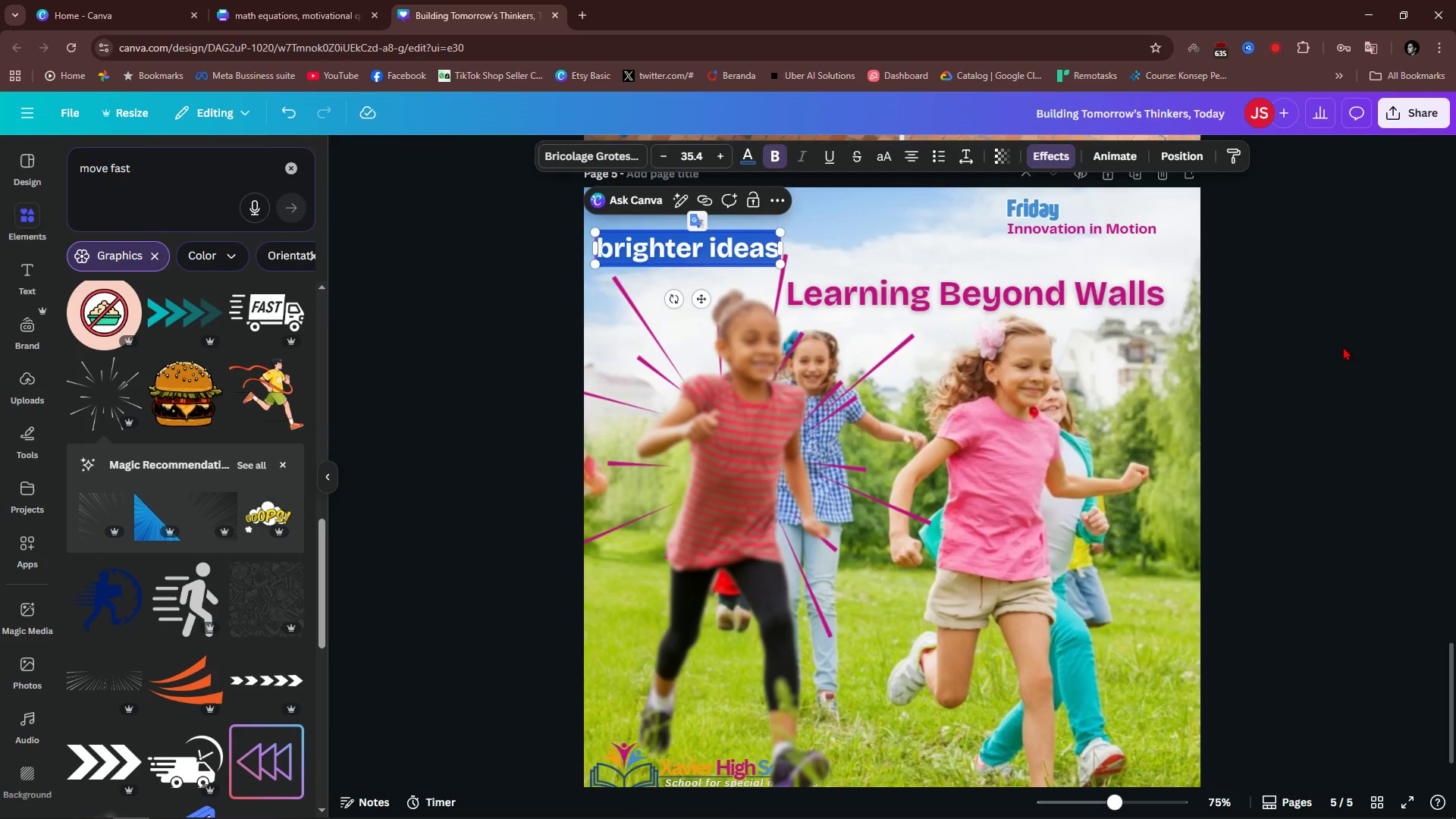 
left_click([1343, 347])
 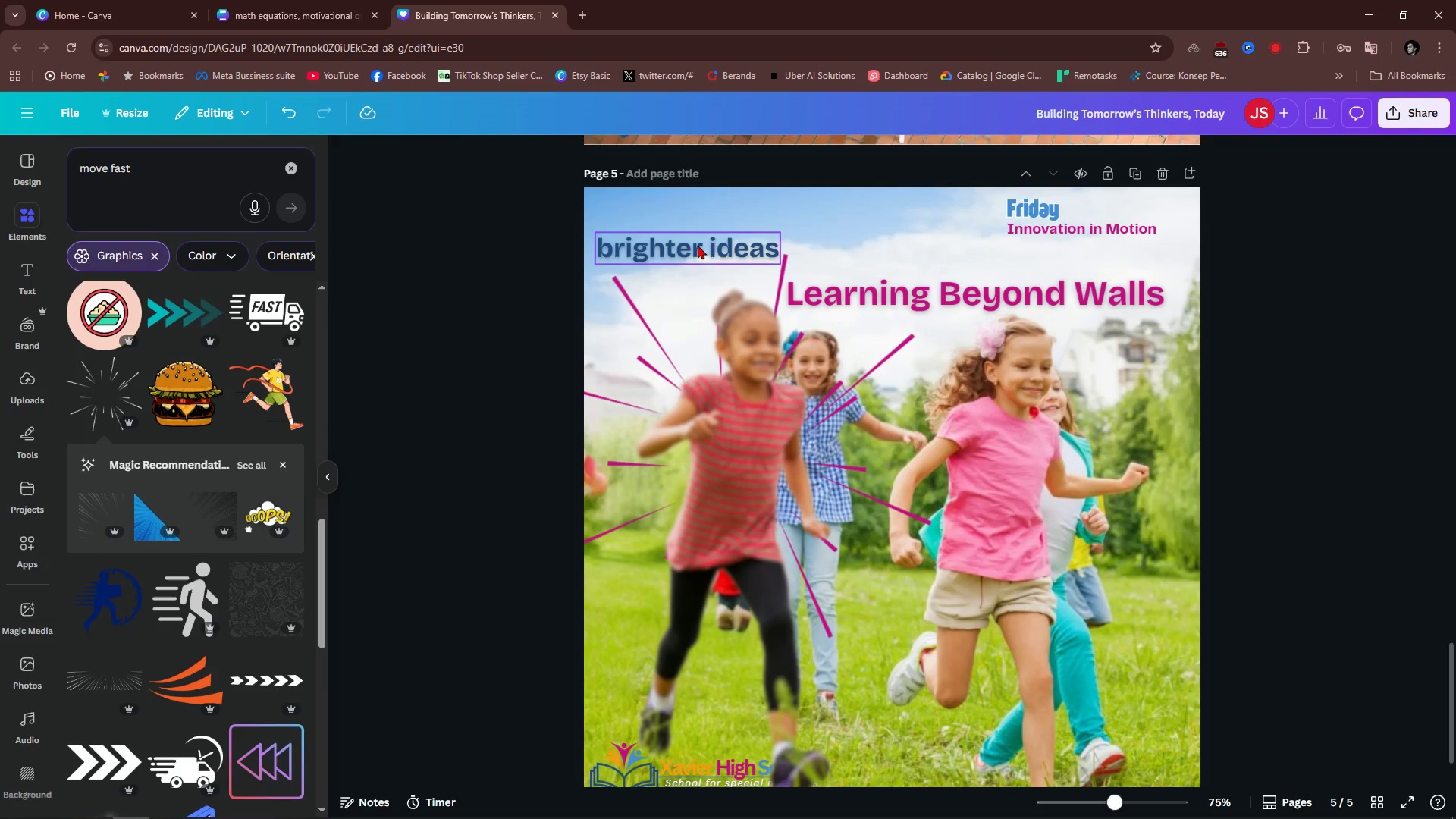 
left_click_drag(start_coordinate=[698, 244], to_coordinate=[889, 262])
 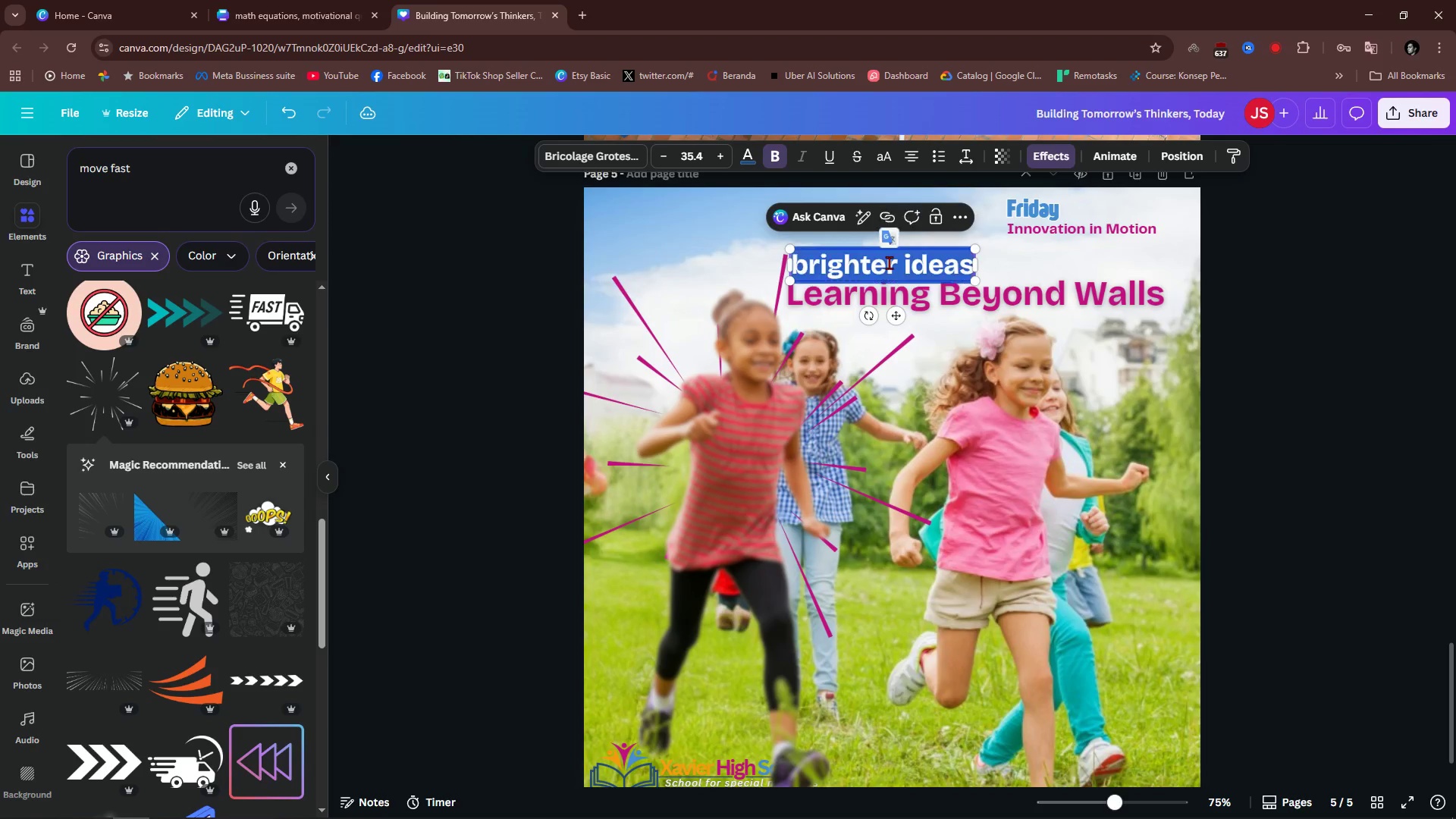 
left_click([889, 262])
 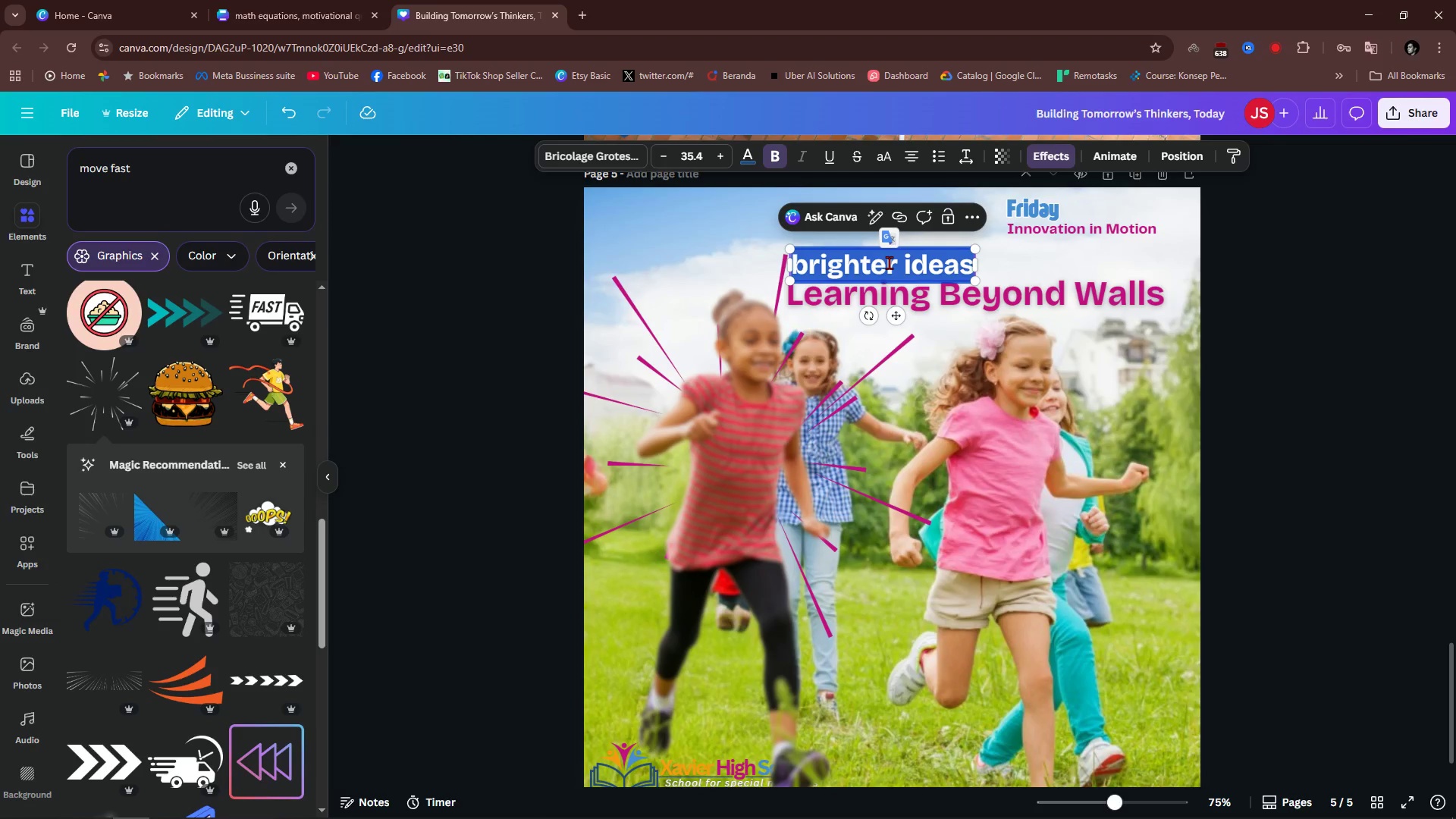 
type(Toe)
key(Backspace)
type(gether)
 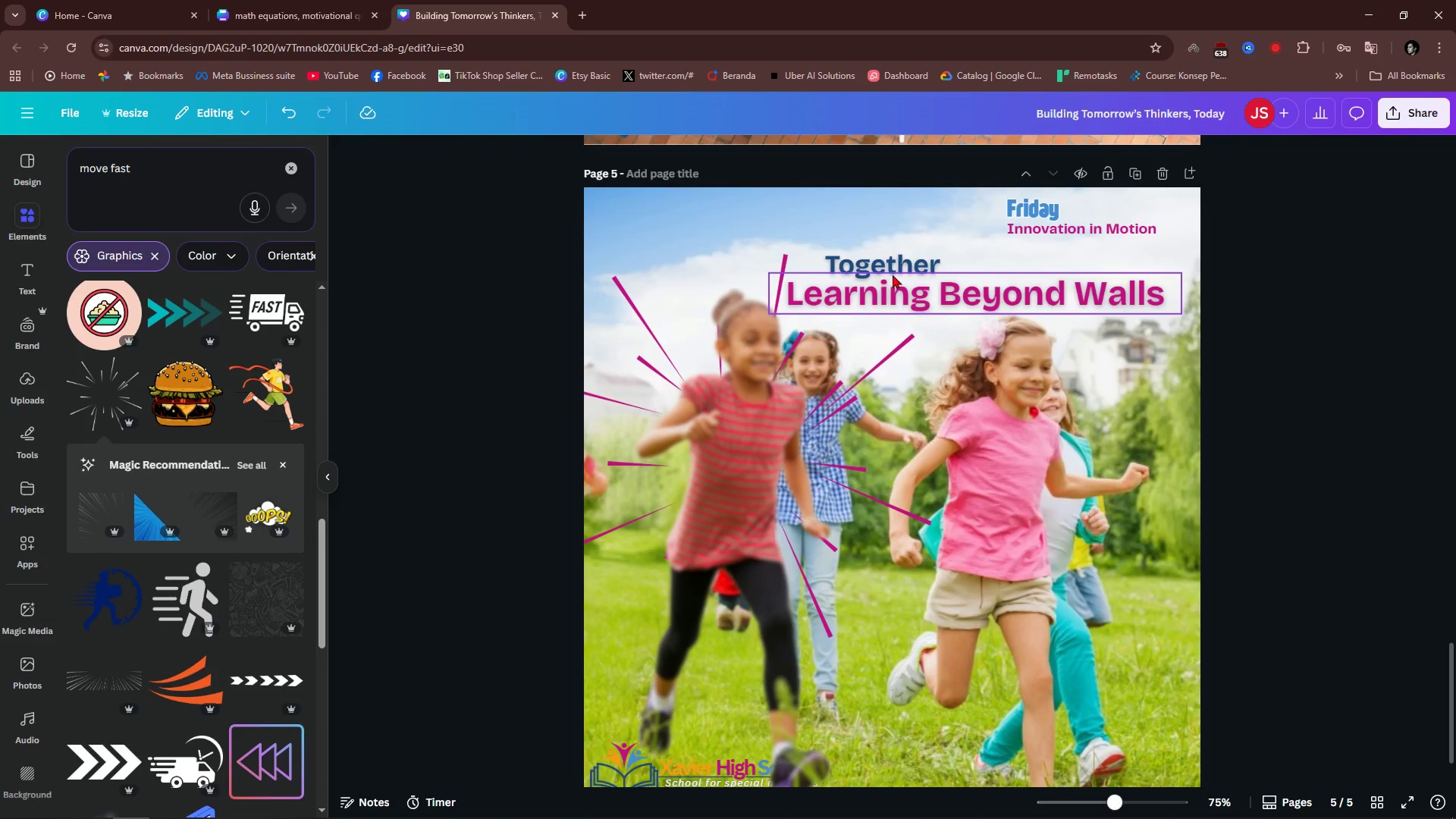 
left_click_drag(start_coordinate=[883, 261], to_coordinate=[837, 265])
 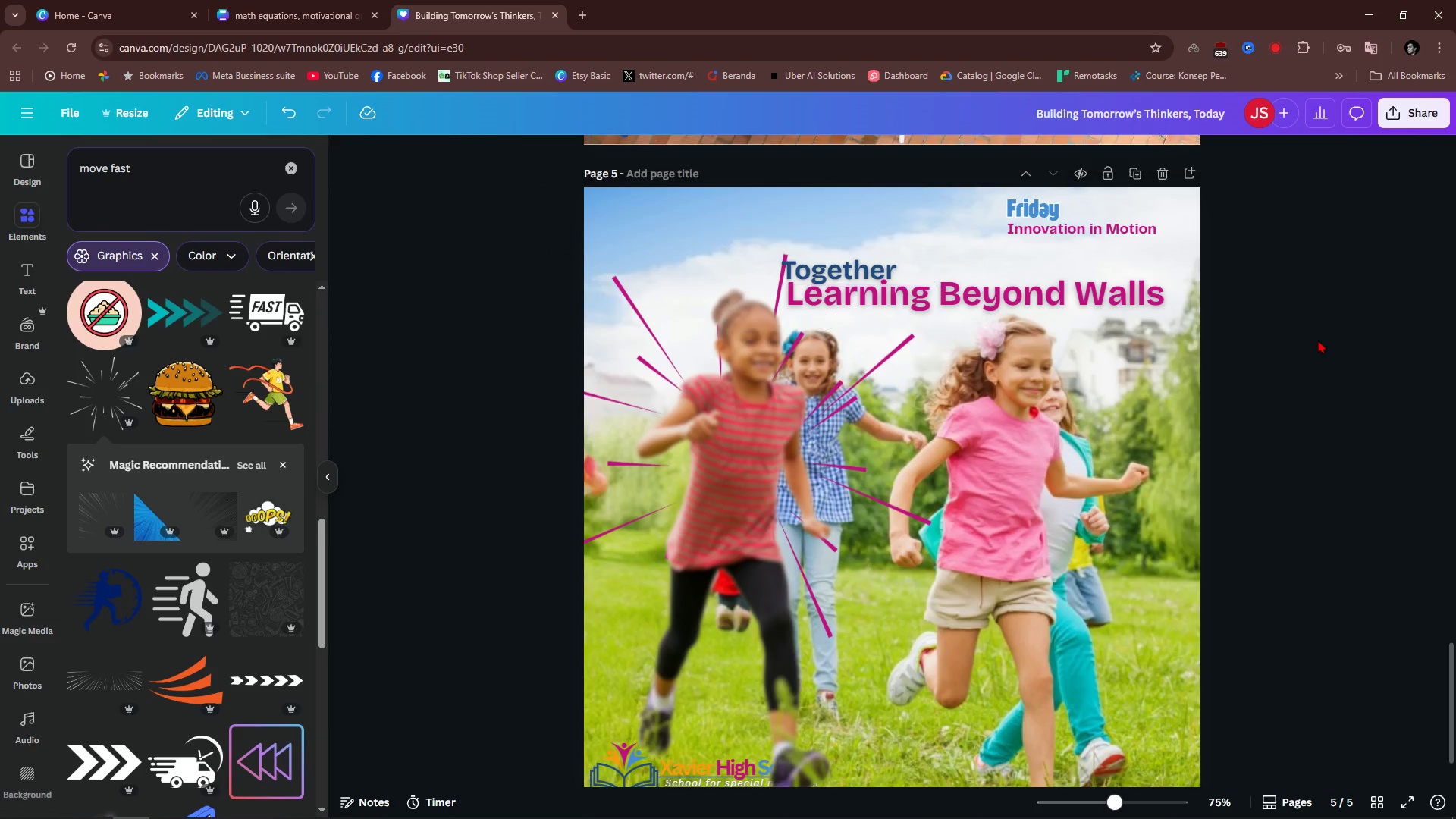 
left_click([1318, 340])
 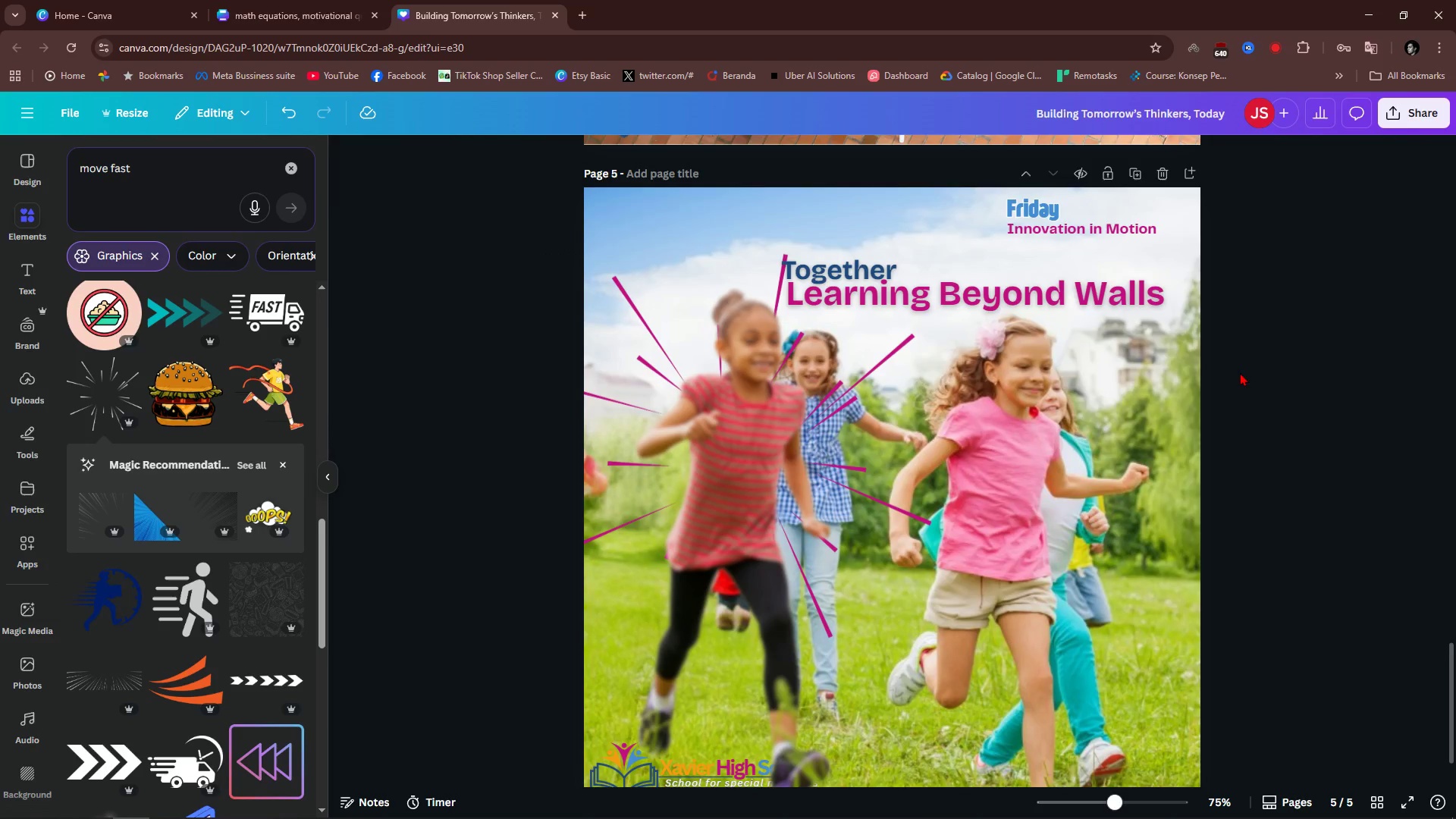 
scroll: coordinate [1239, 400], scroll_direction: down, amount: 2.0
 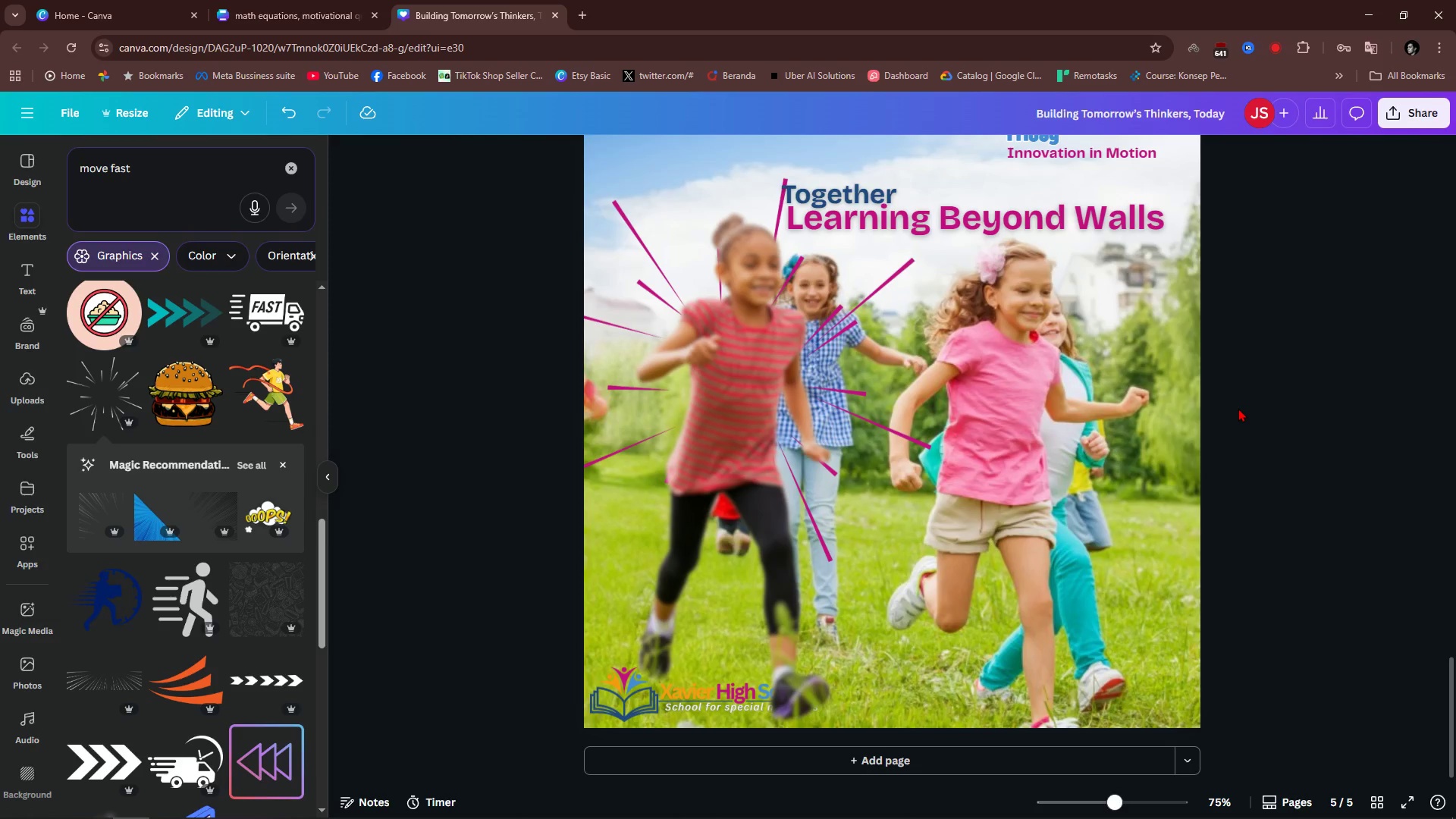 
scroll: coordinate [1238, 409], scroll_direction: up, amount: 5.0
 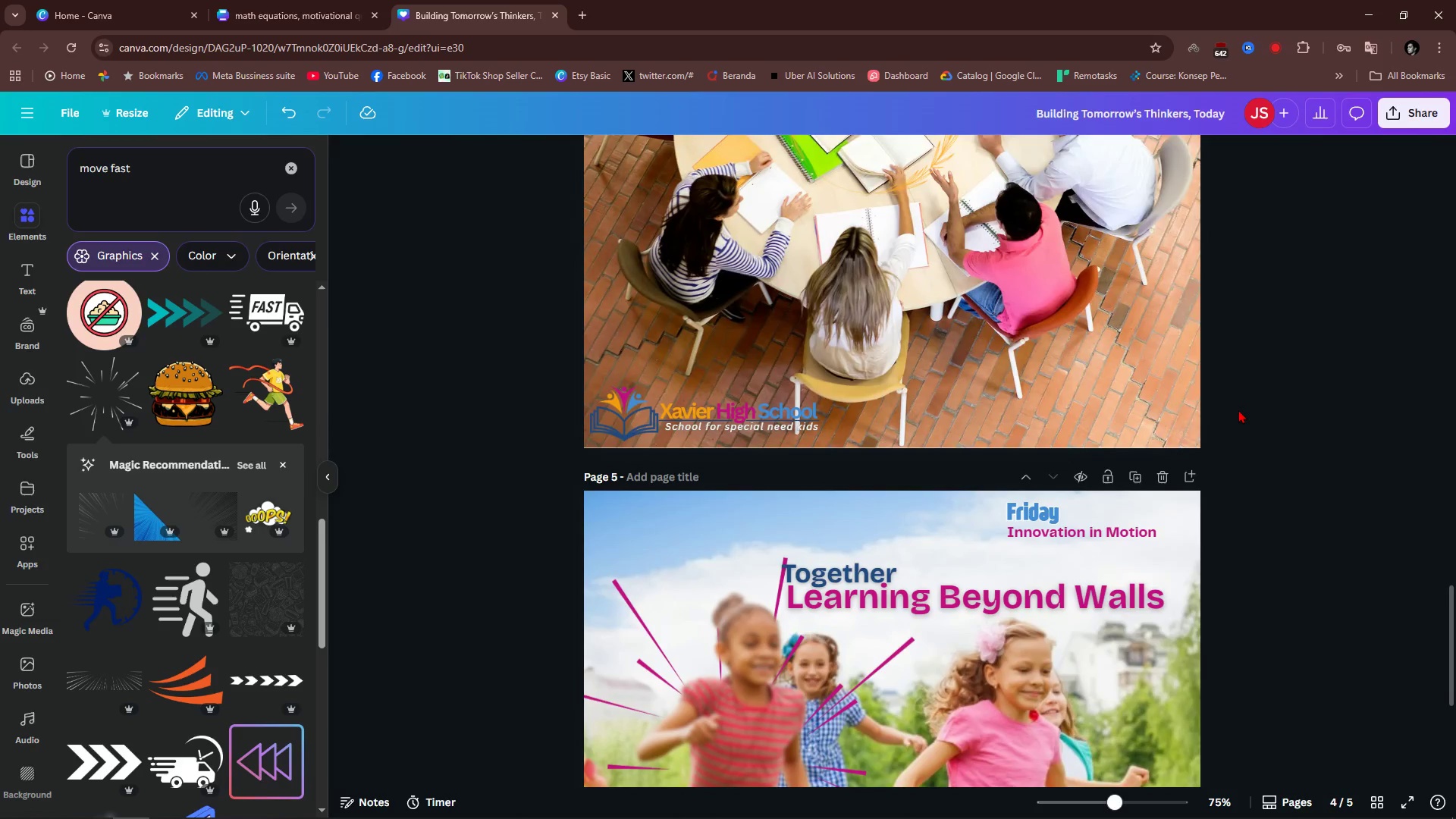 
scroll: coordinate [1238, 410], scroll_direction: down, amount: 5.0
 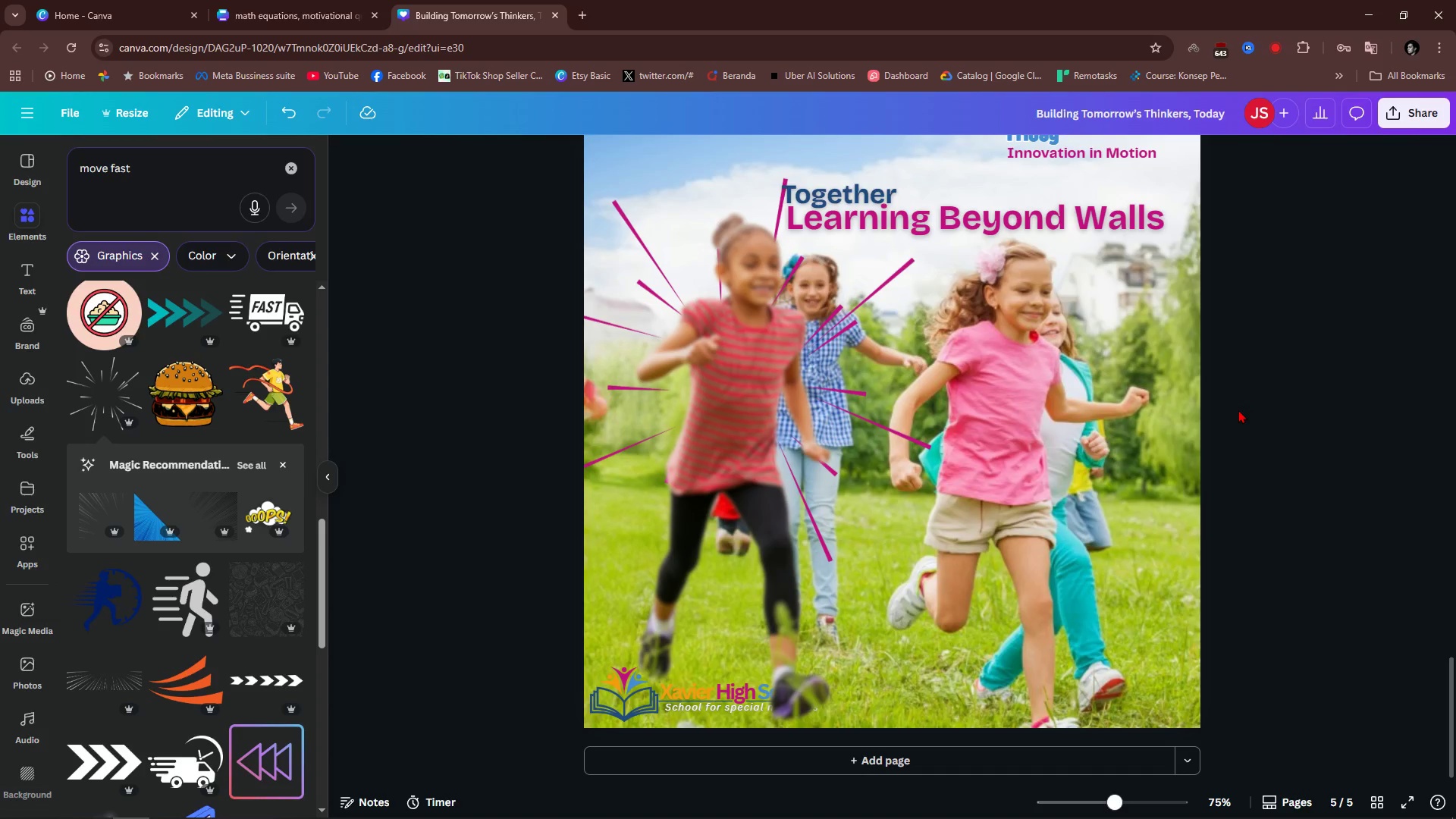 
wait(5.17)
 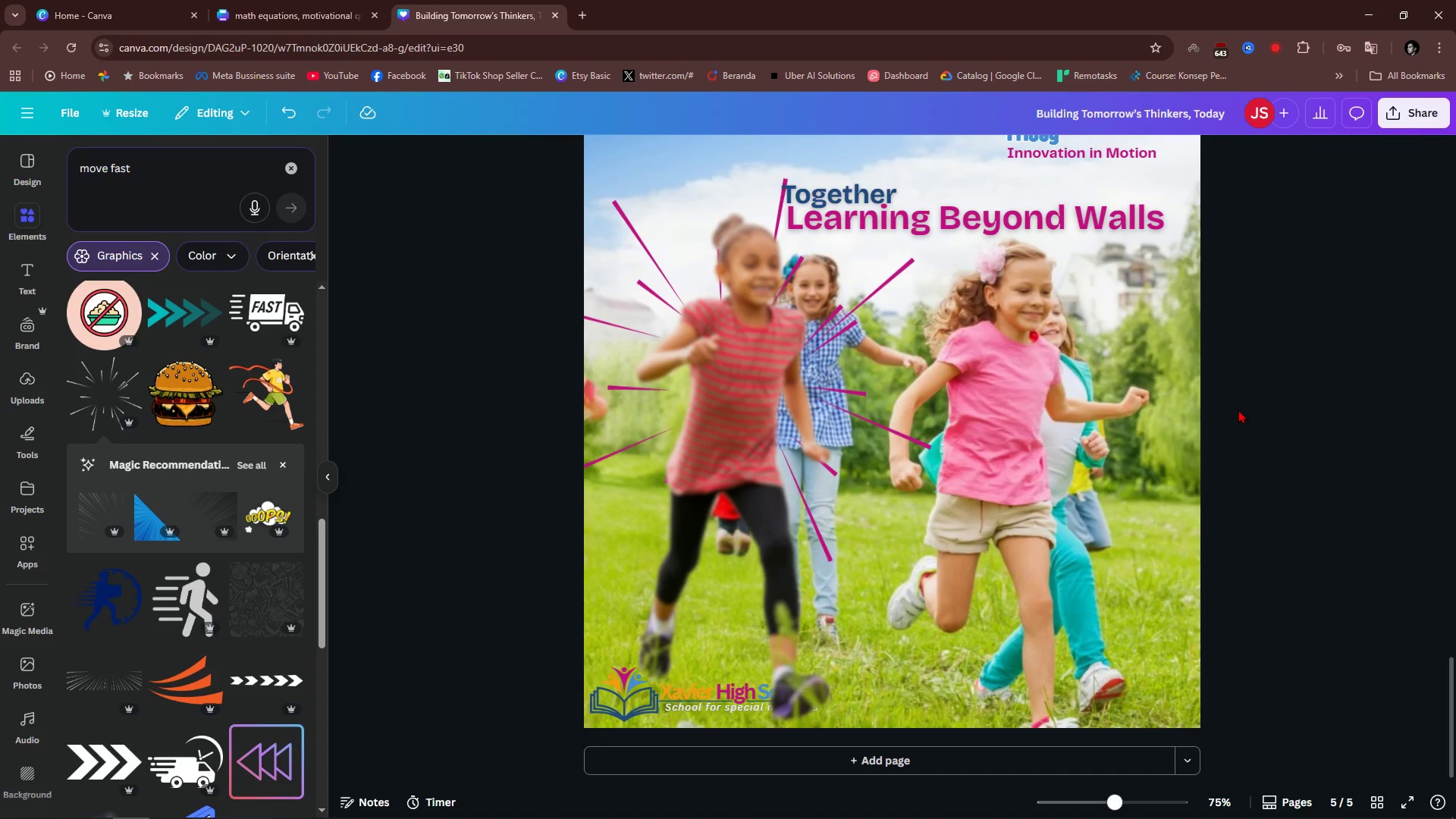 
scroll: coordinate [1238, 410], scroll_direction: up, amount: 9.0
 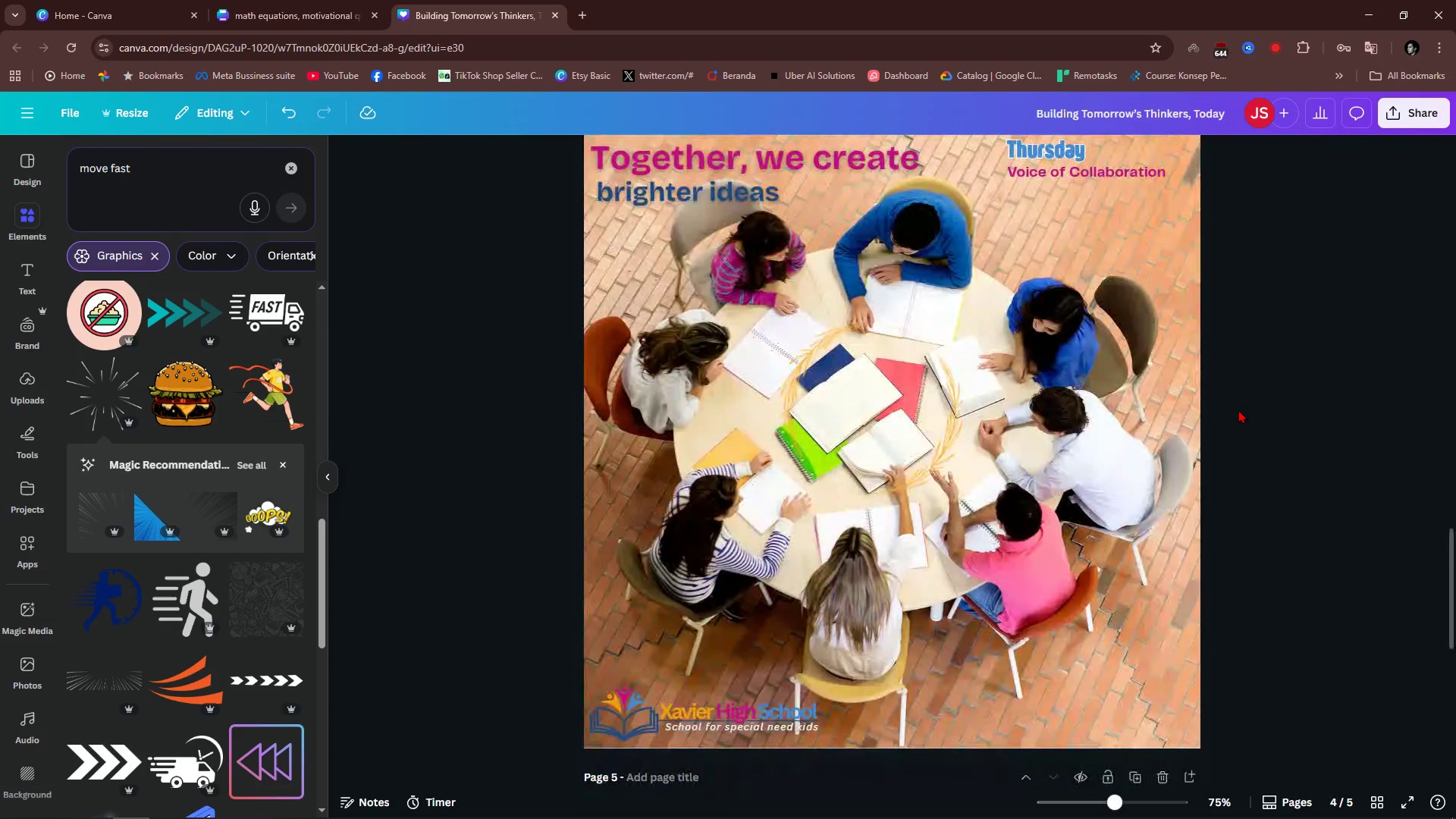 
scroll: coordinate [1238, 410], scroll_direction: down, amount: 11.0
 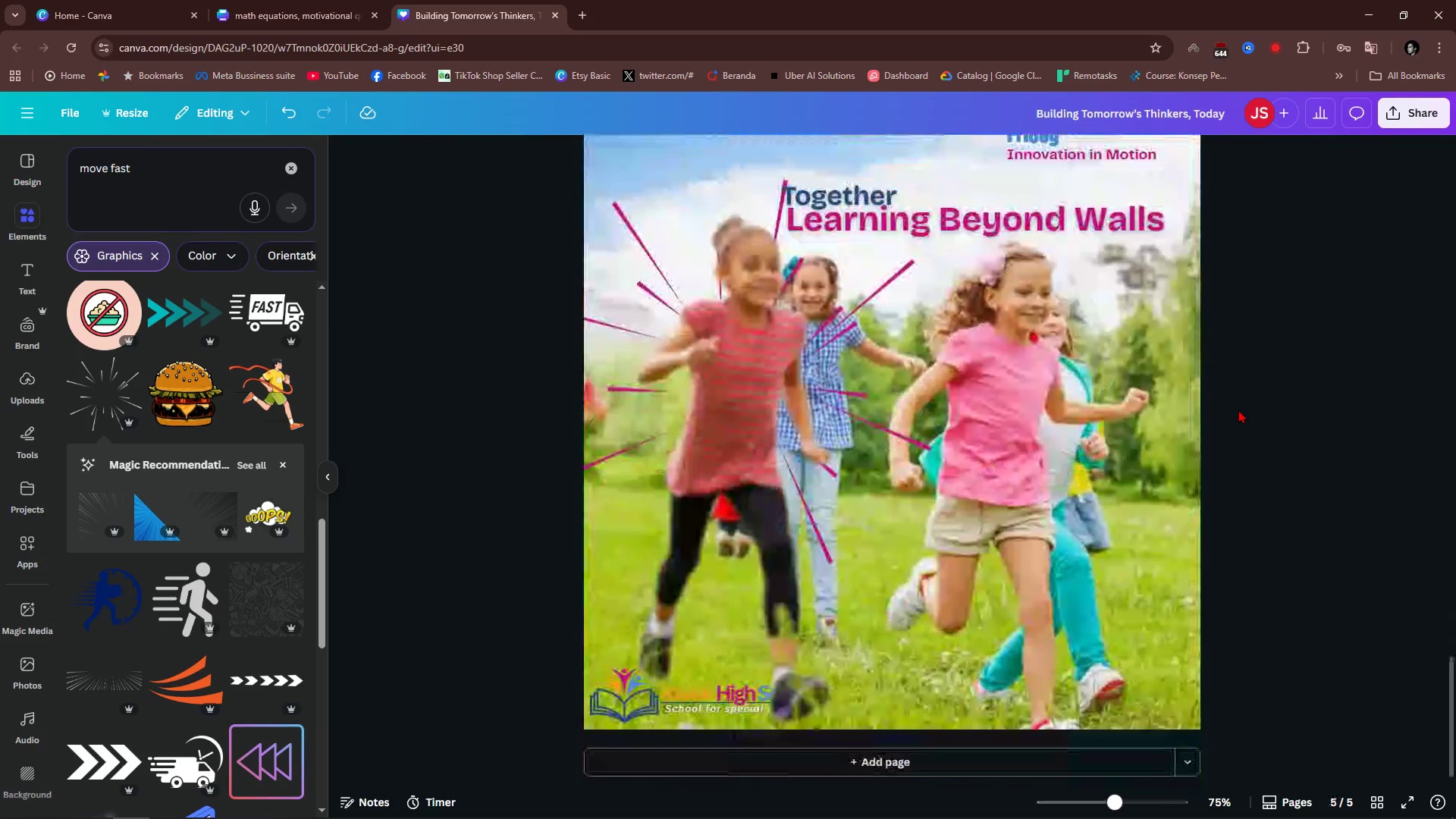 
scroll: coordinate [1238, 410], scroll_direction: up, amount: 1.0
 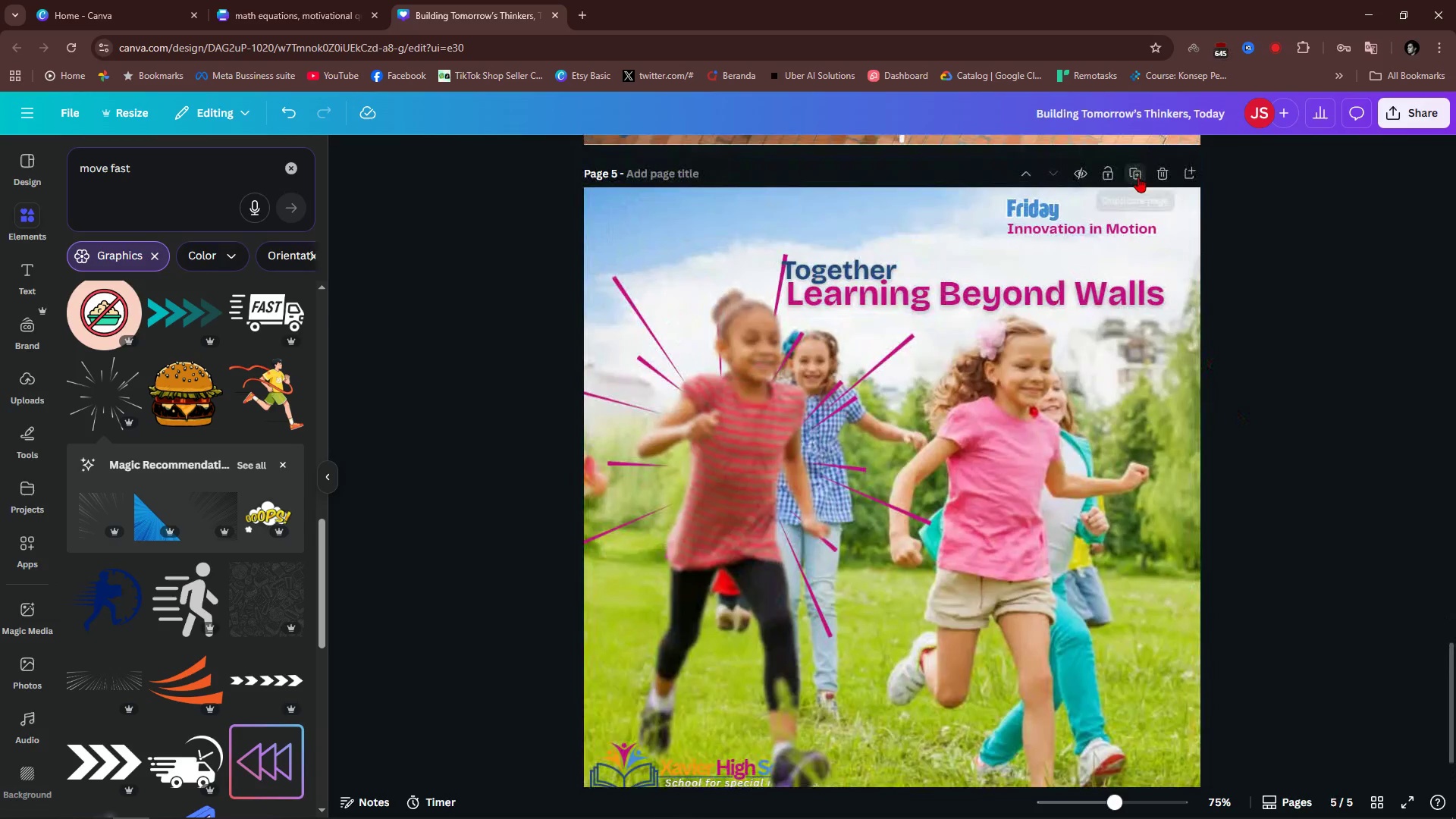 
left_click([1138, 177])
 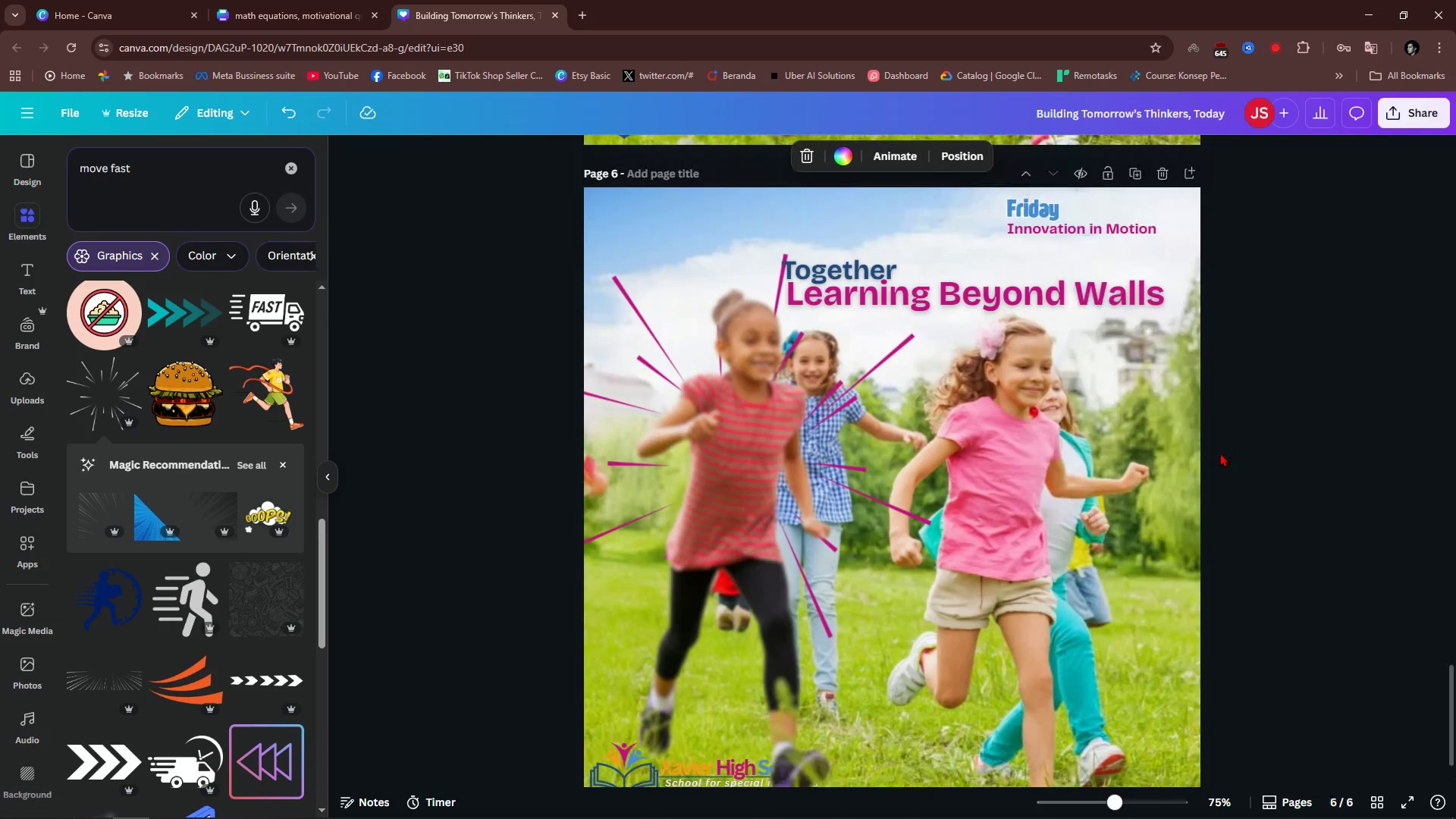 
scroll: coordinate [1220, 453], scroll_direction: down, amount: 1.0
 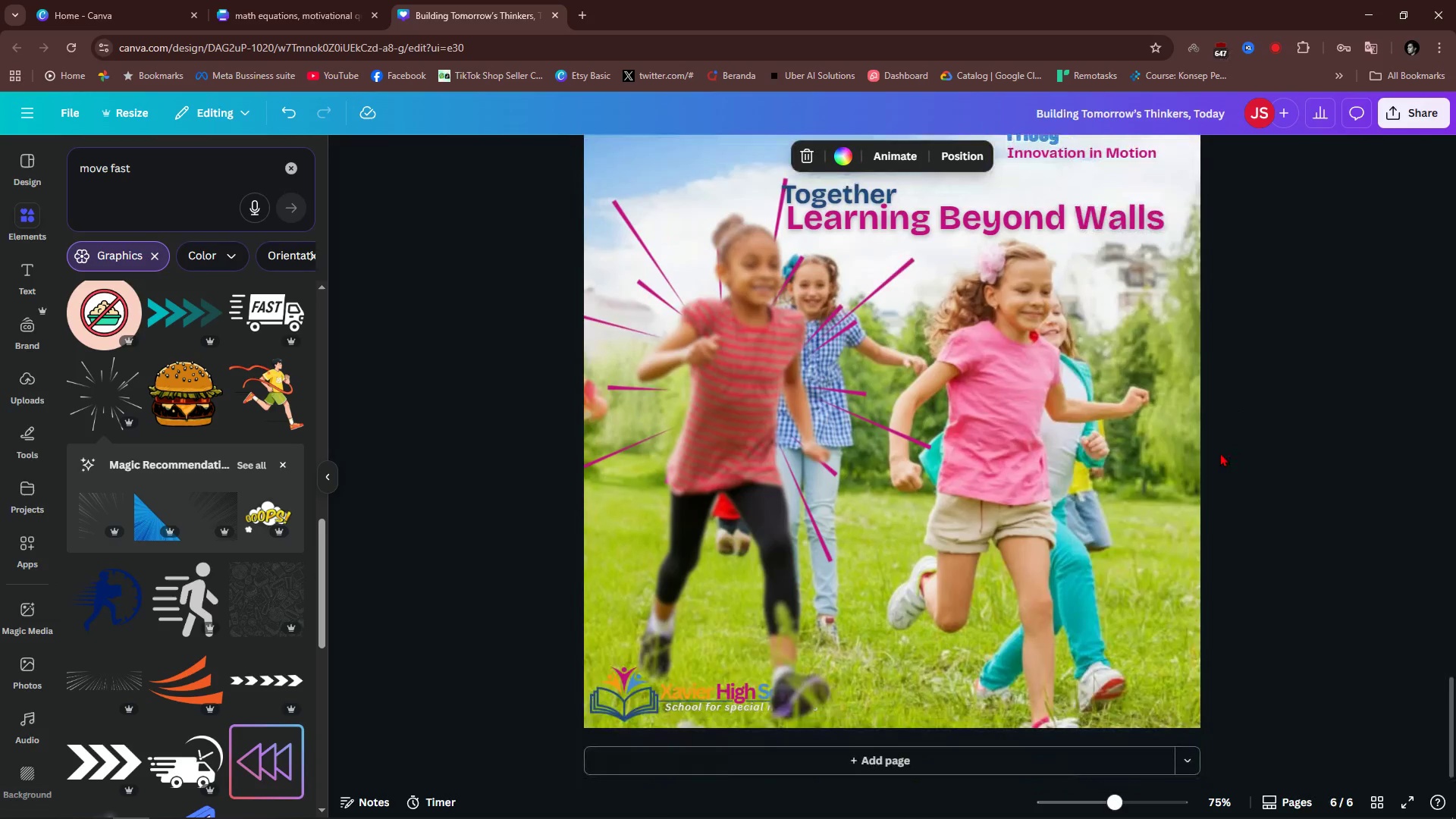 
scroll: coordinate [1220, 453], scroll_direction: up, amount: 1.0
 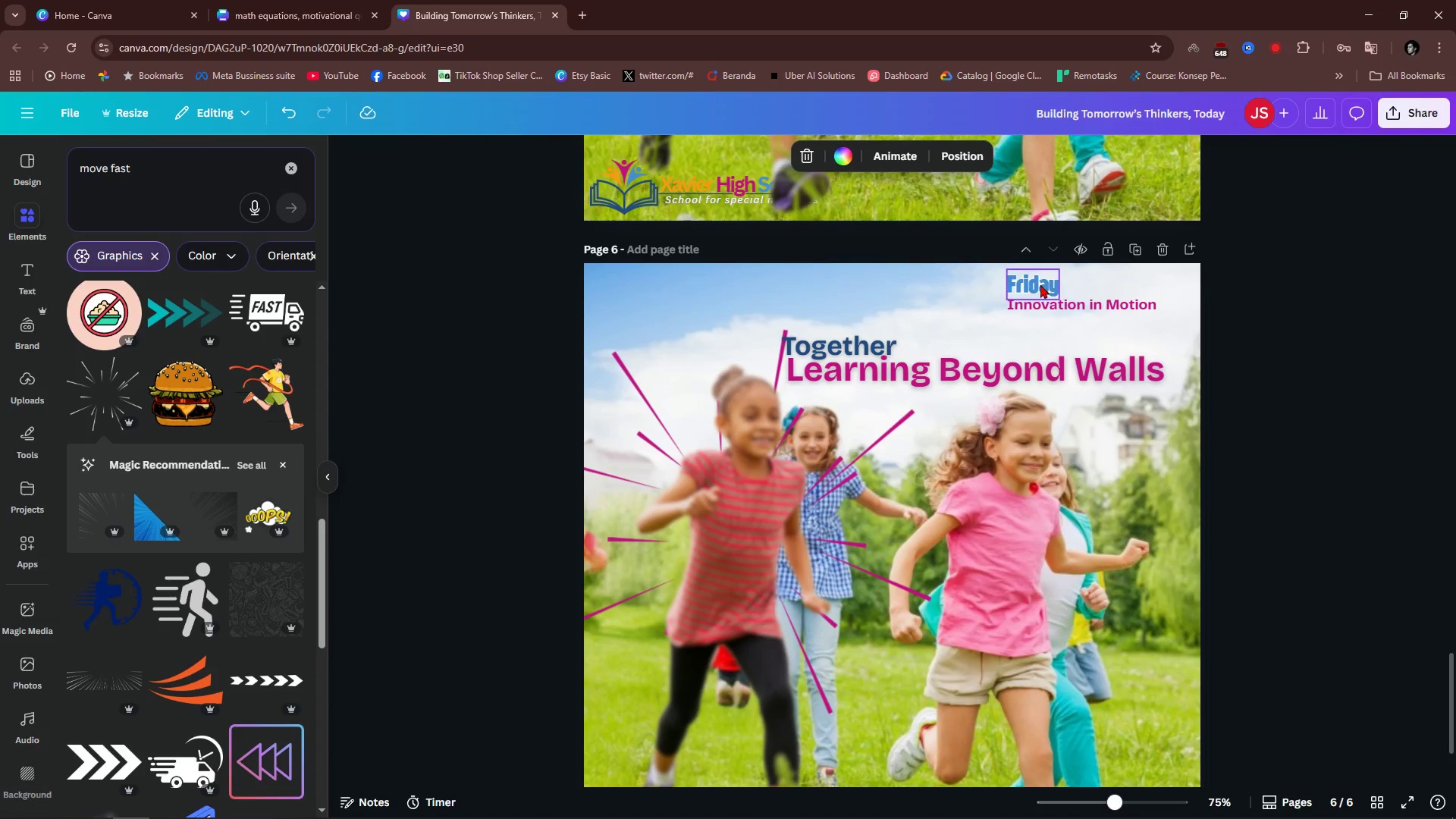 
double_click([1040, 285])
 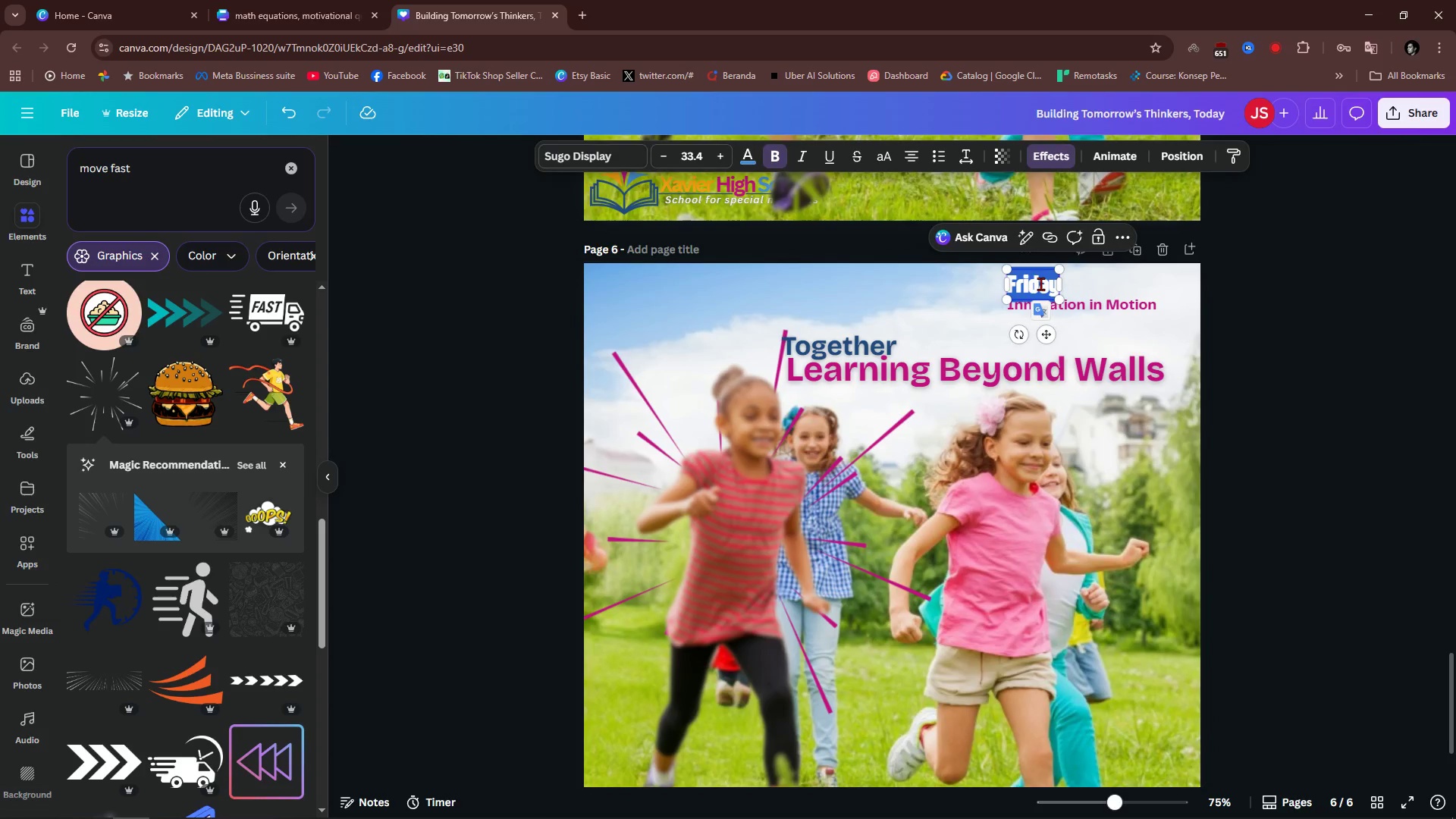 
type(Saturday)
 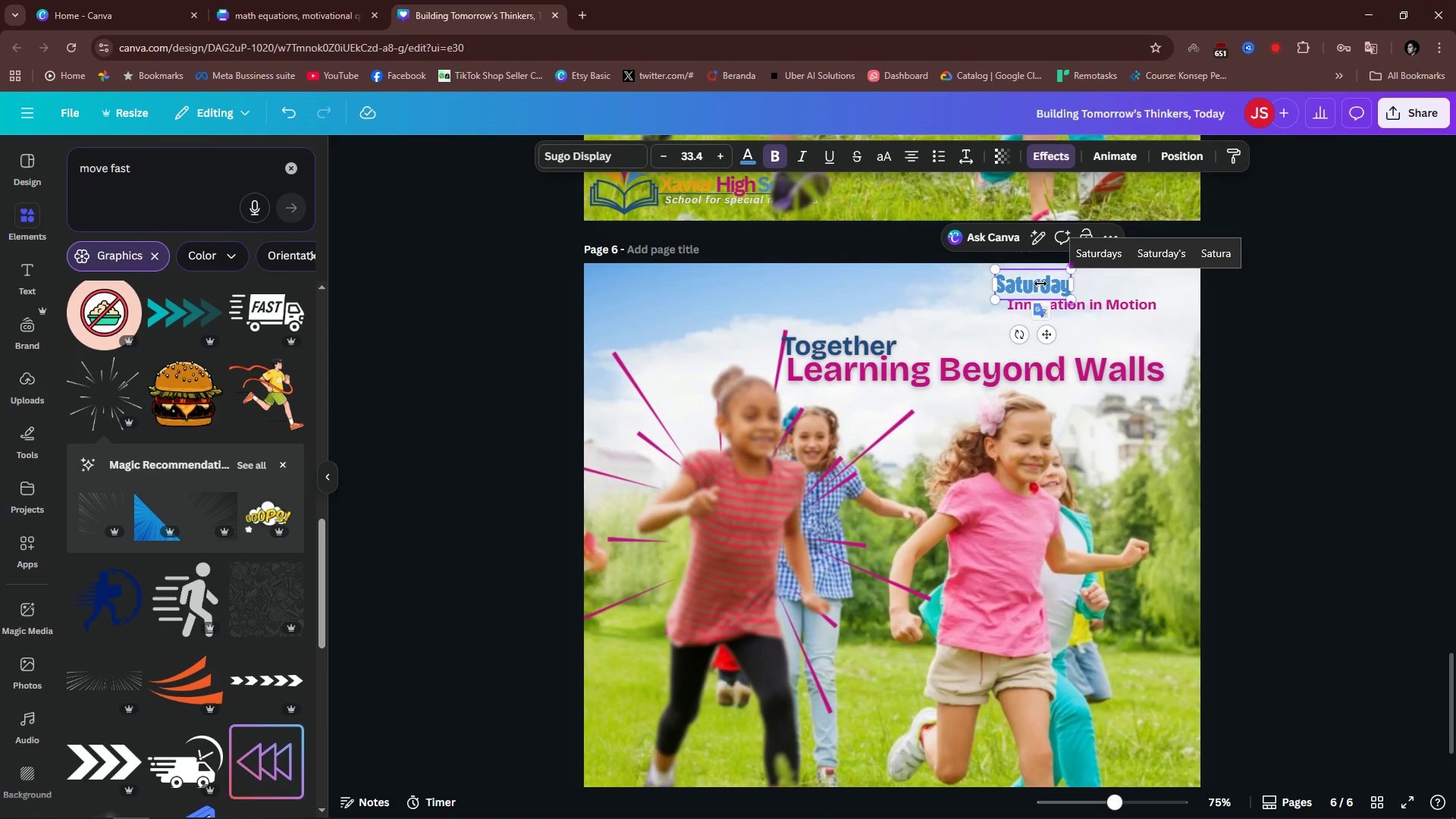 
wait(15.85)
 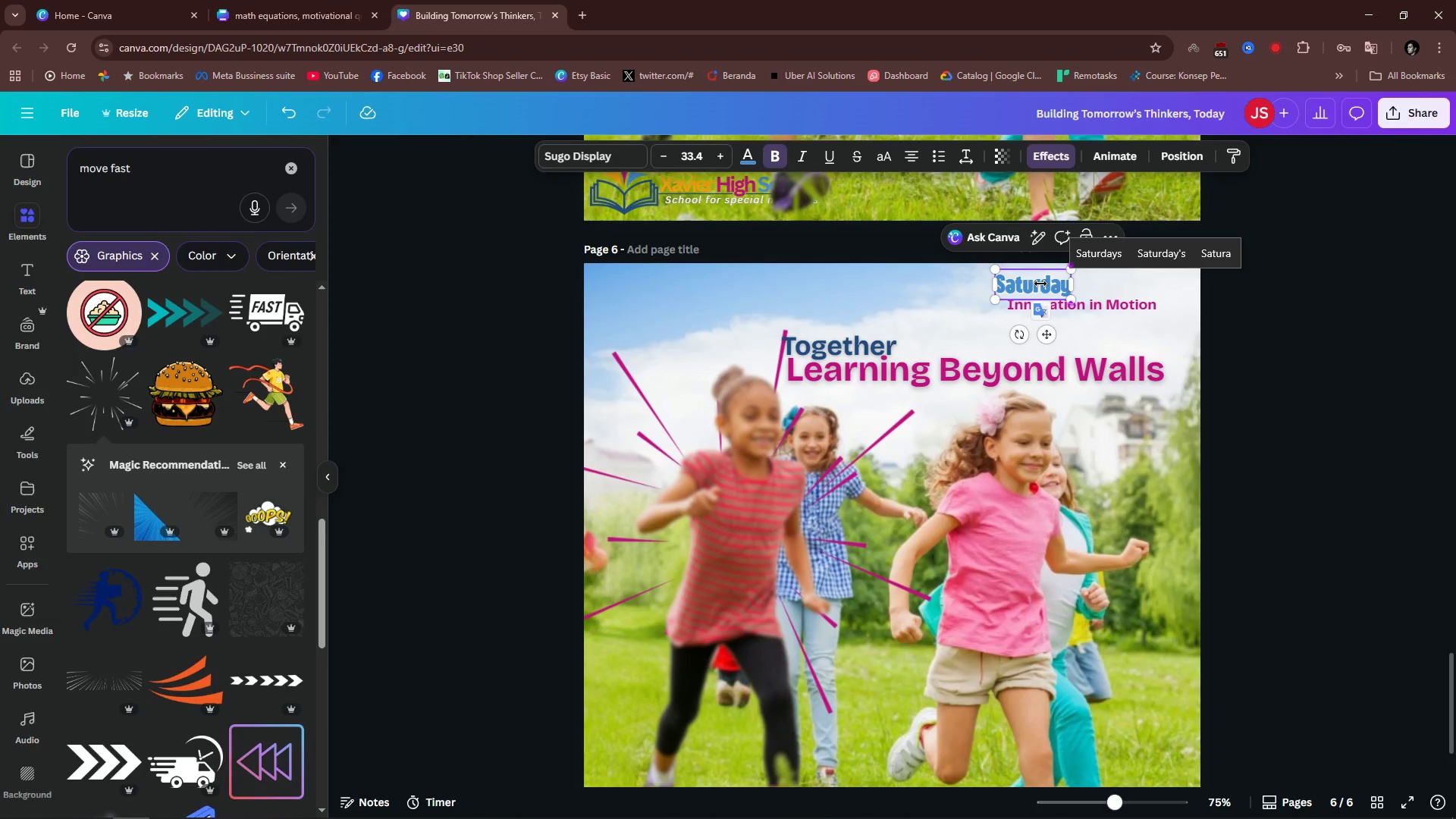 
left_click([1303, 428])
 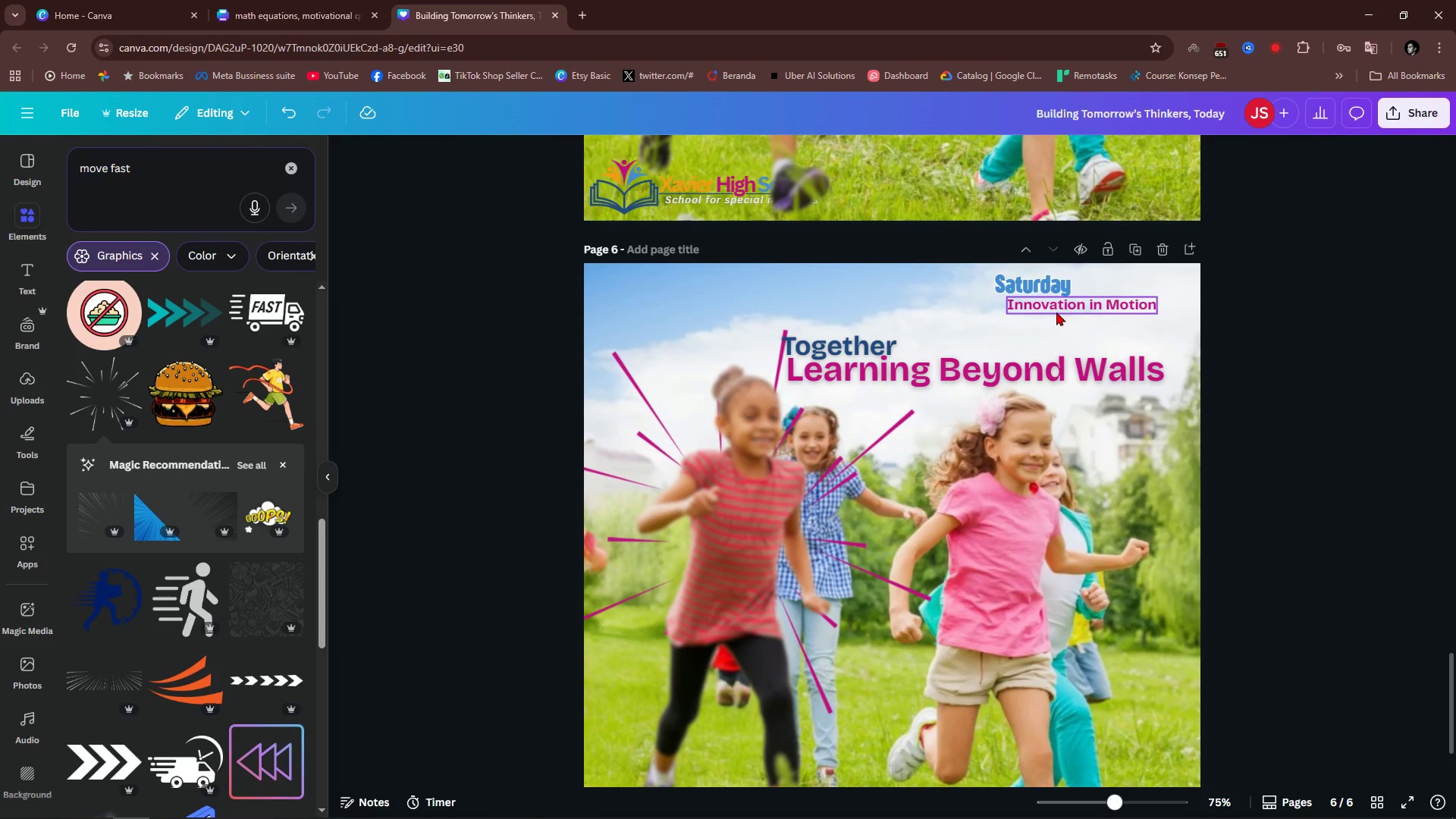 
left_click_drag(start_coordinate=[1057, 312], to_coordinate=[1052, 313])
 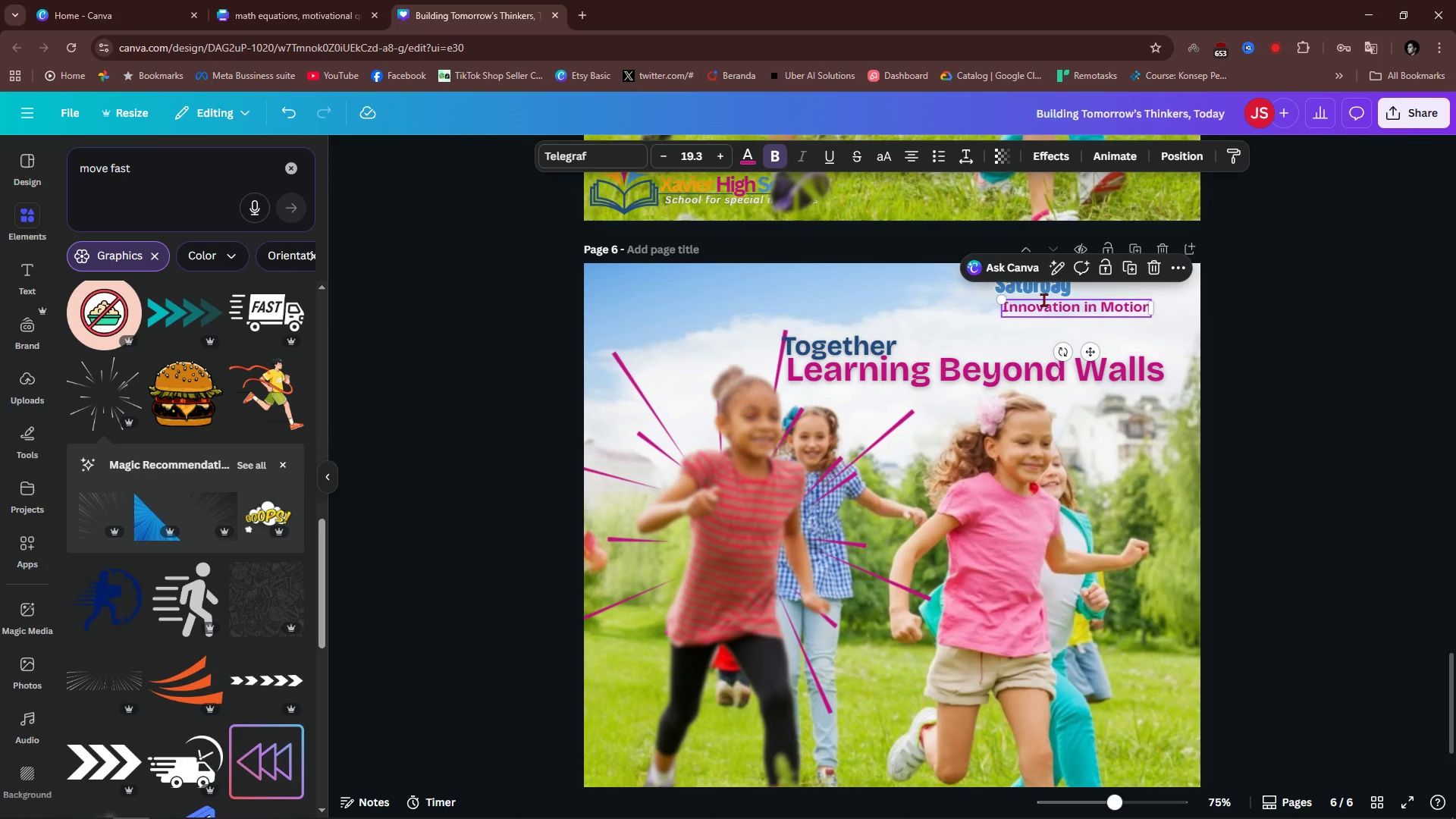 
double_click([1043, 300])
 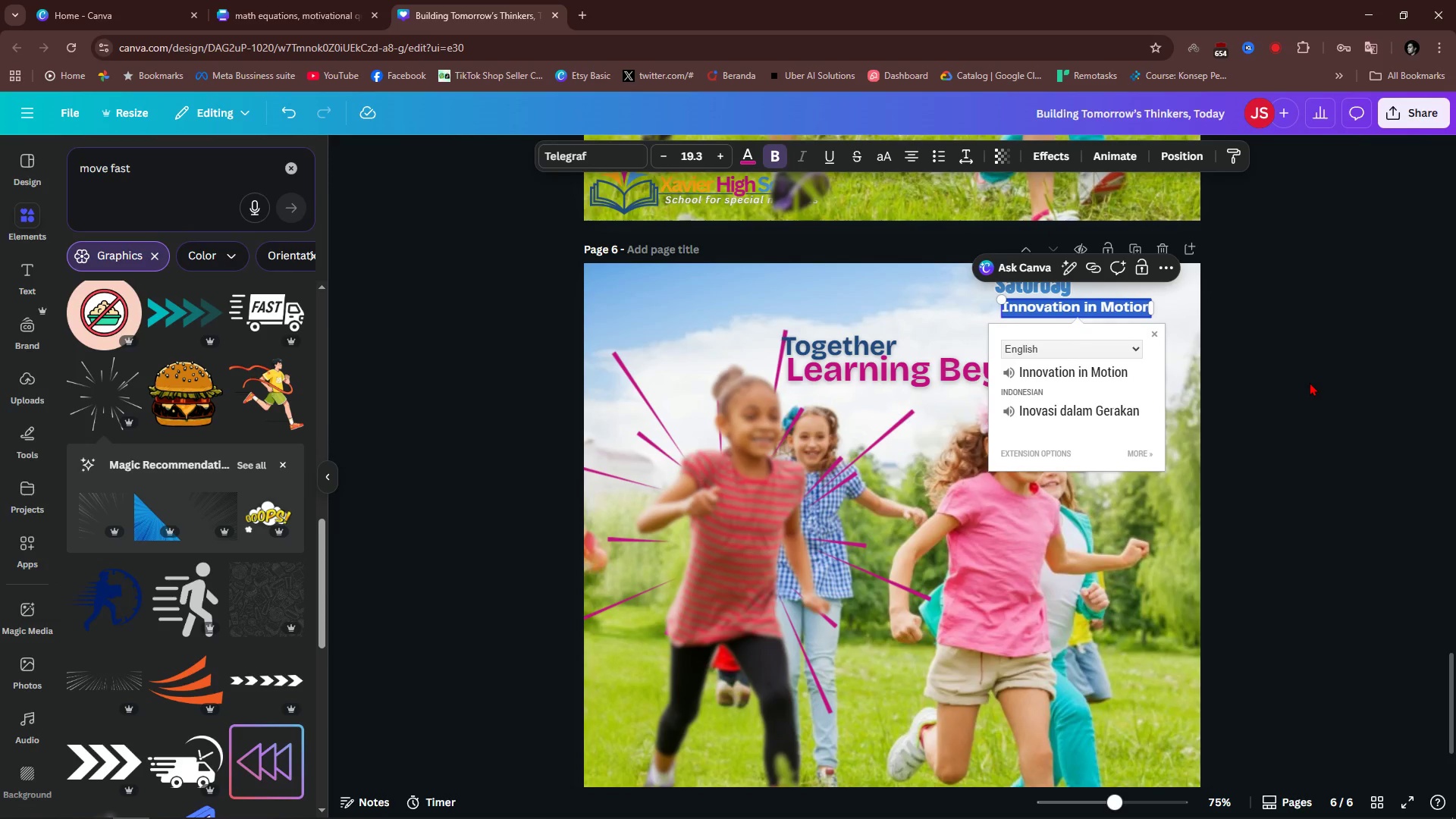 
type(empowered ED)
key(Backspace)
key(Backspace)
type(educators)
 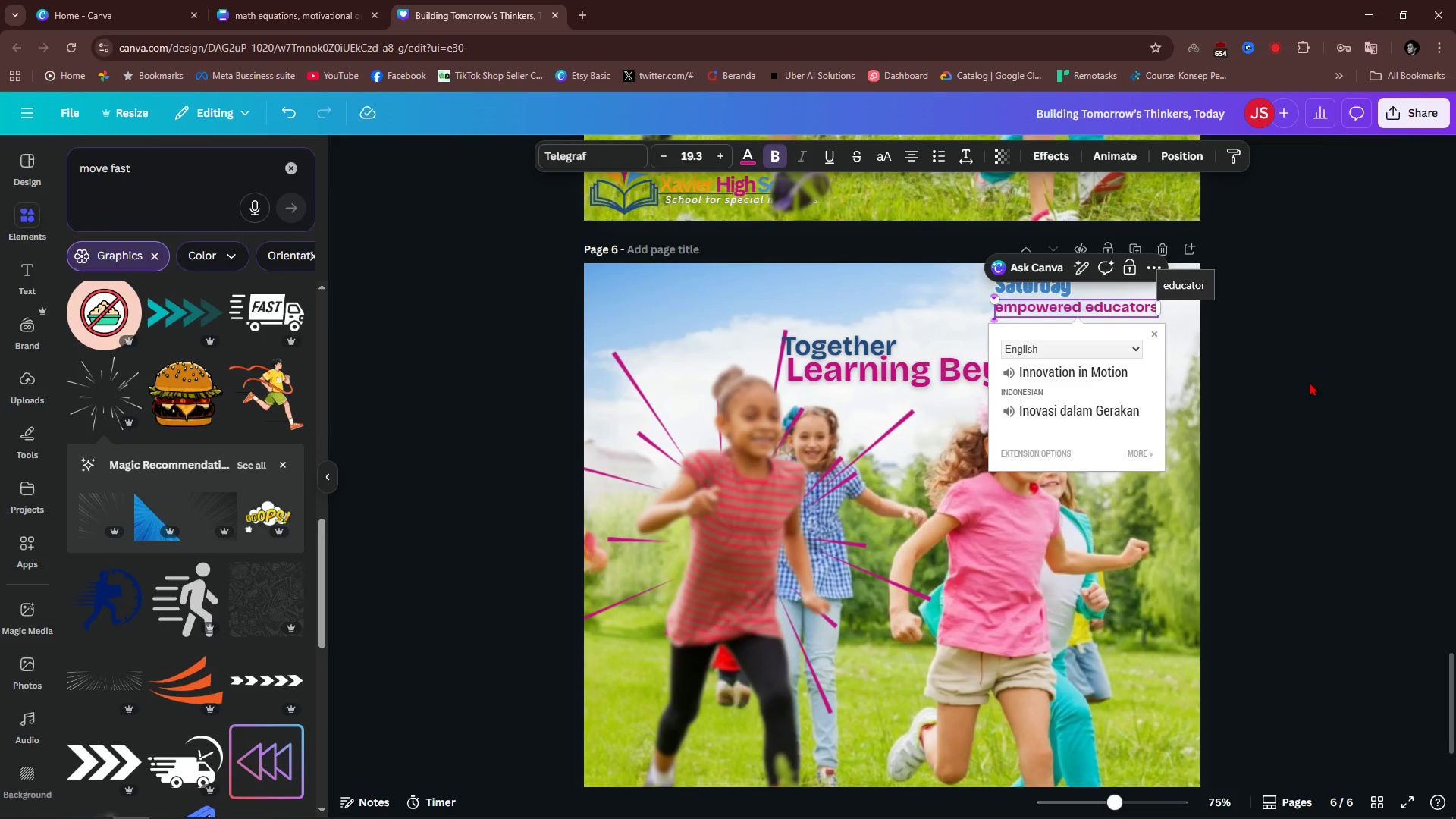 
left_click_drag(start_coordinate=[1110, 305], to_coordinate=[1110, 301])
 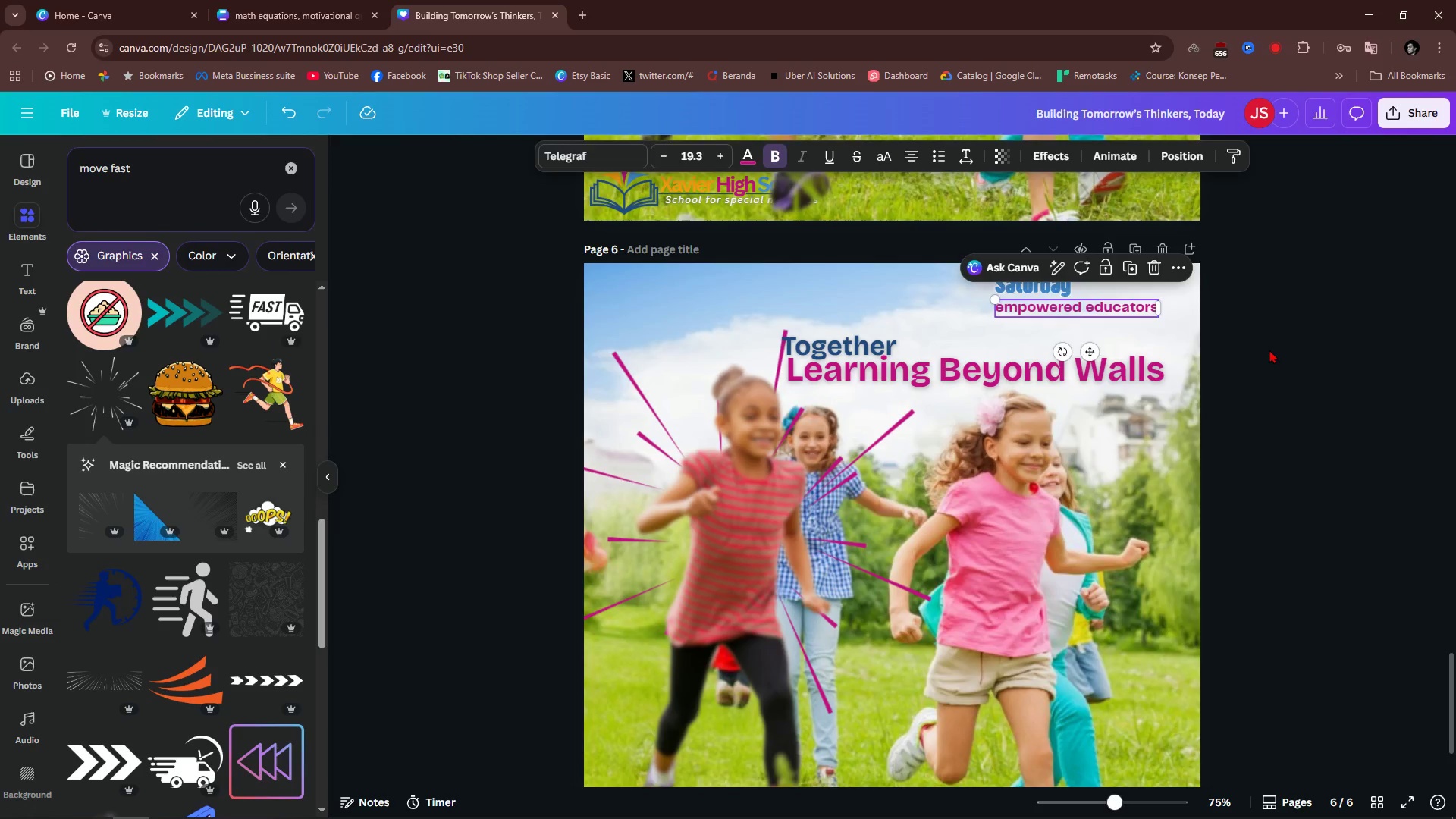 
left_click([1269, 350])
 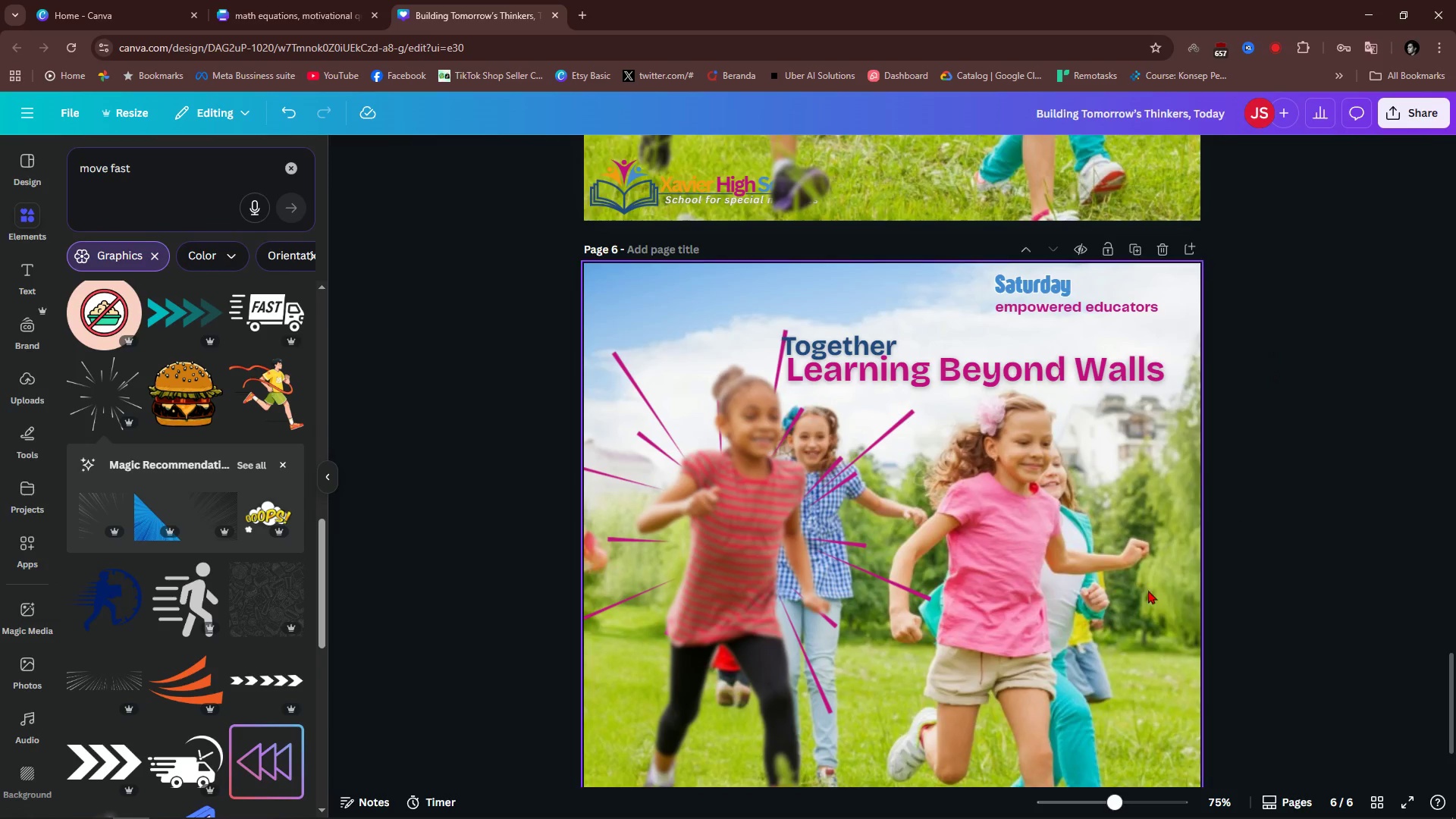 
double_click([1080, 607])
 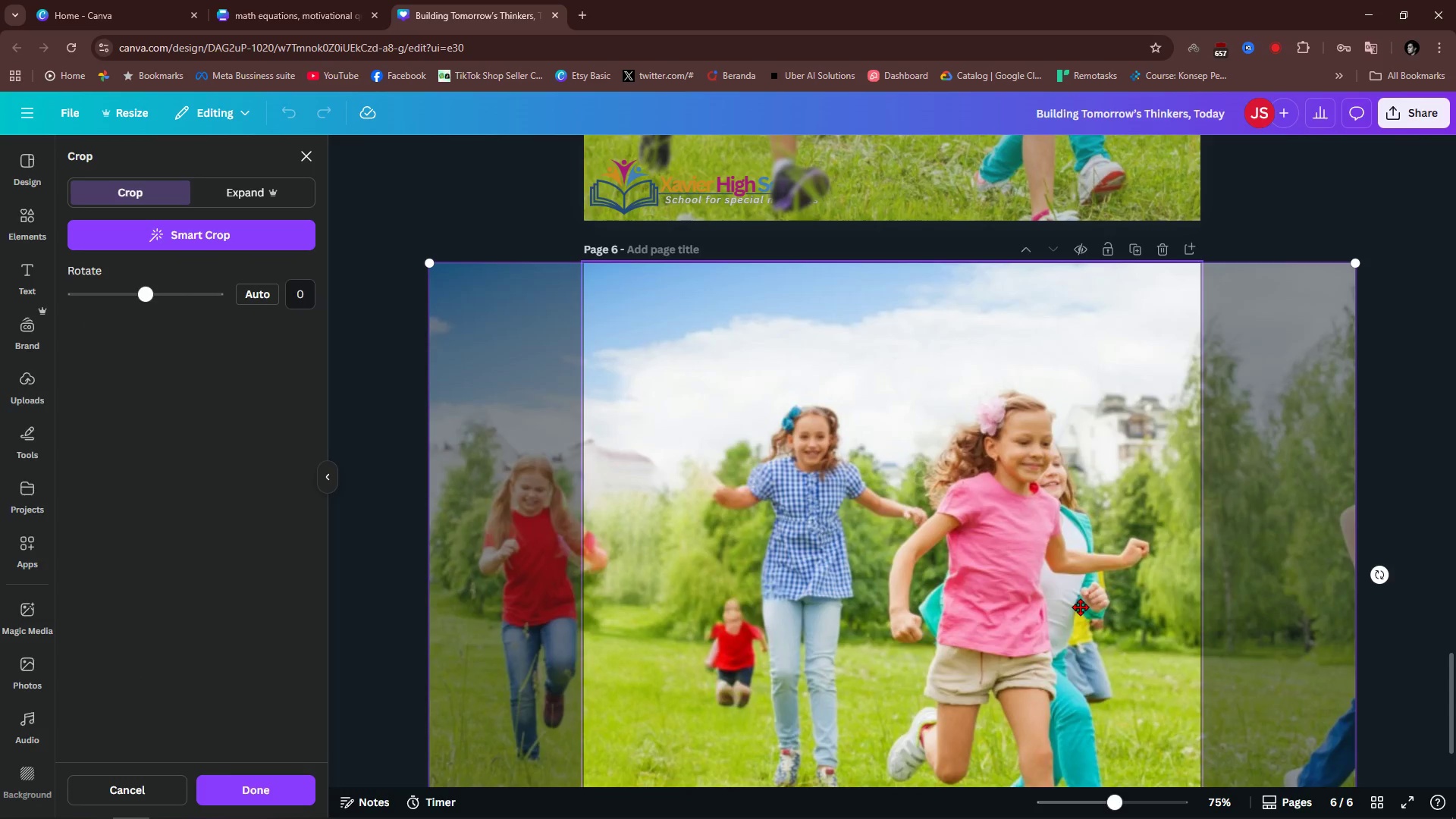 
key(Backspace)
 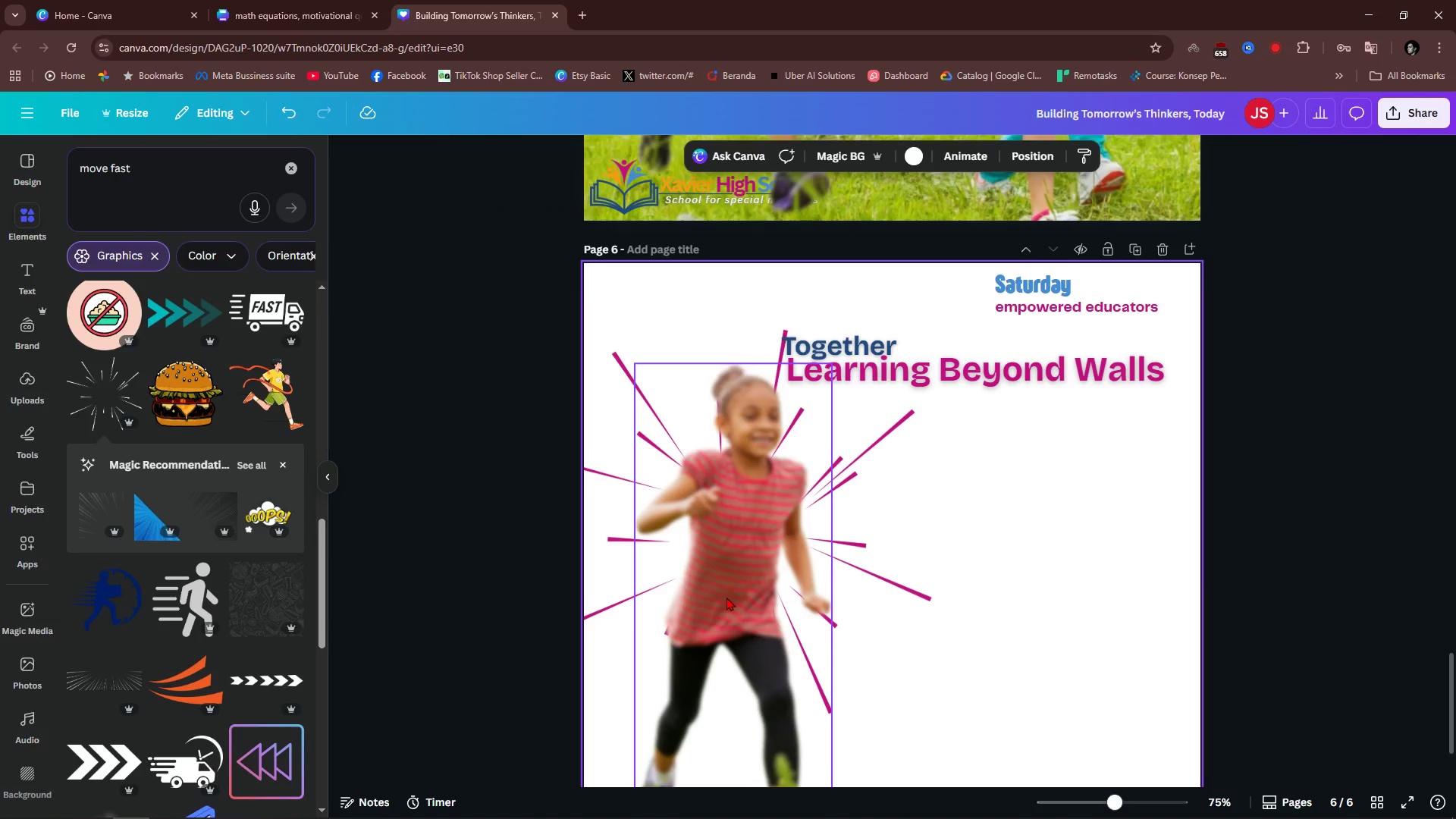 
left_click([726, 597])
 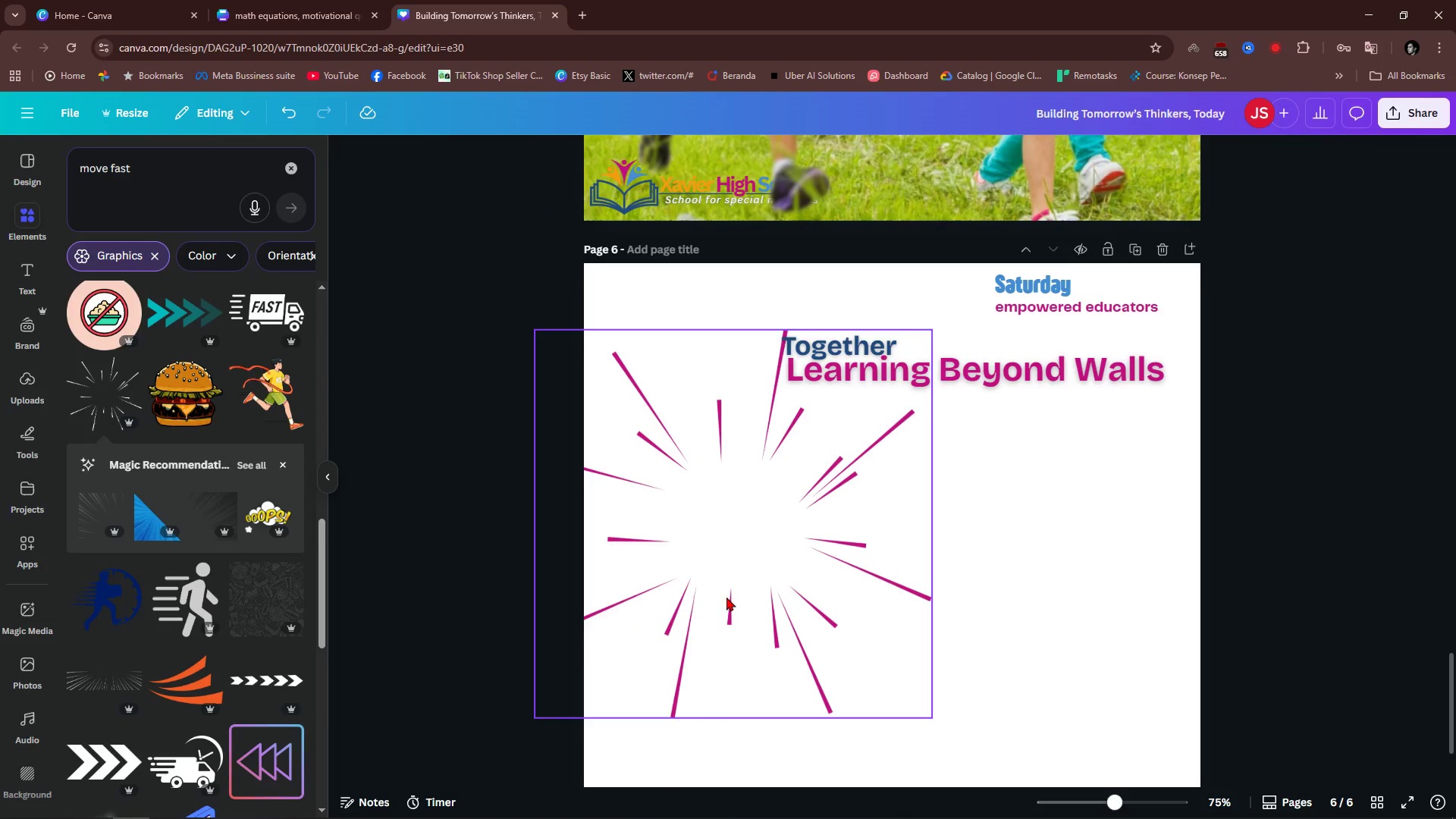 
key(Backspace)
 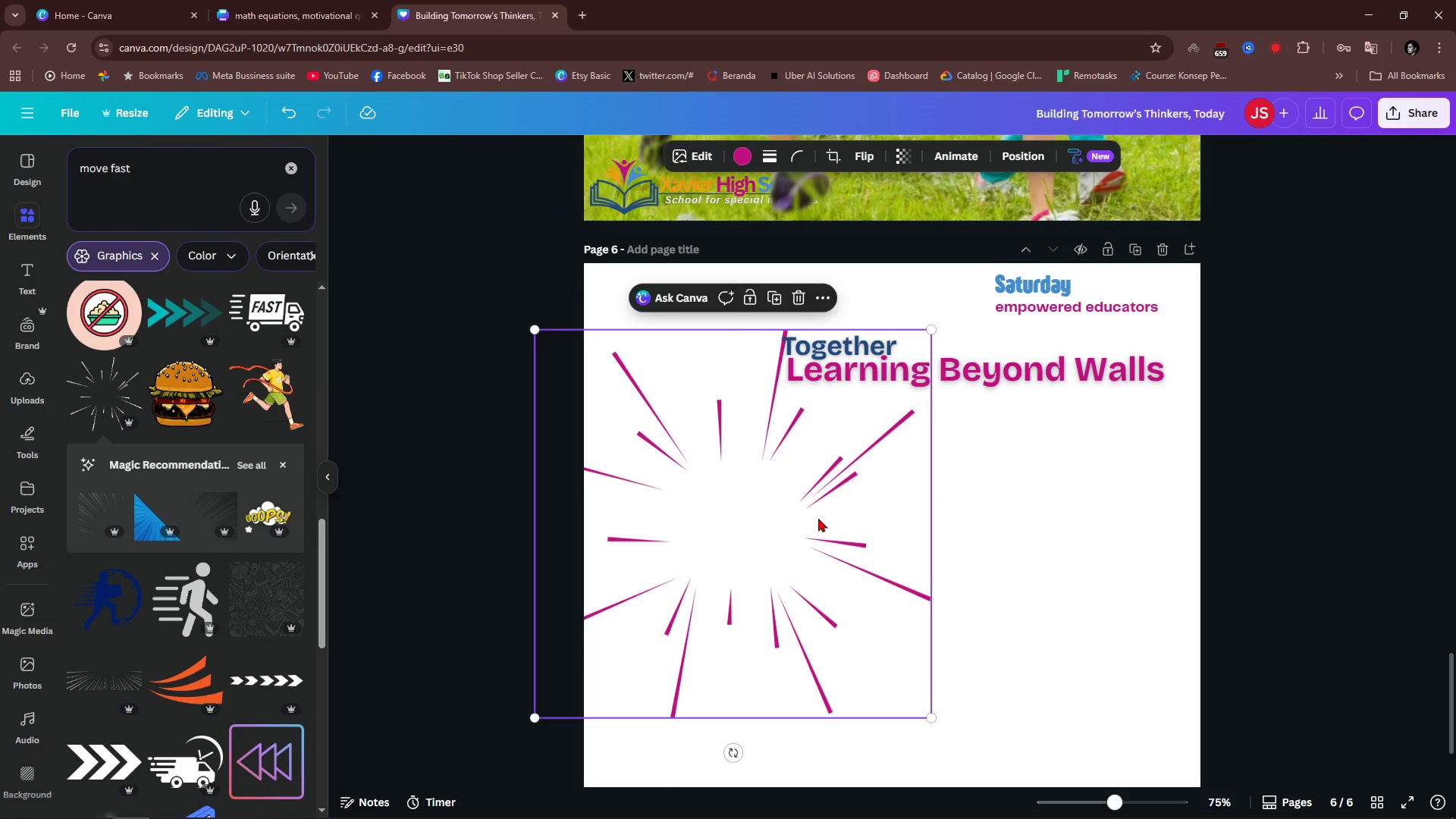 
left_click([818, 518])
 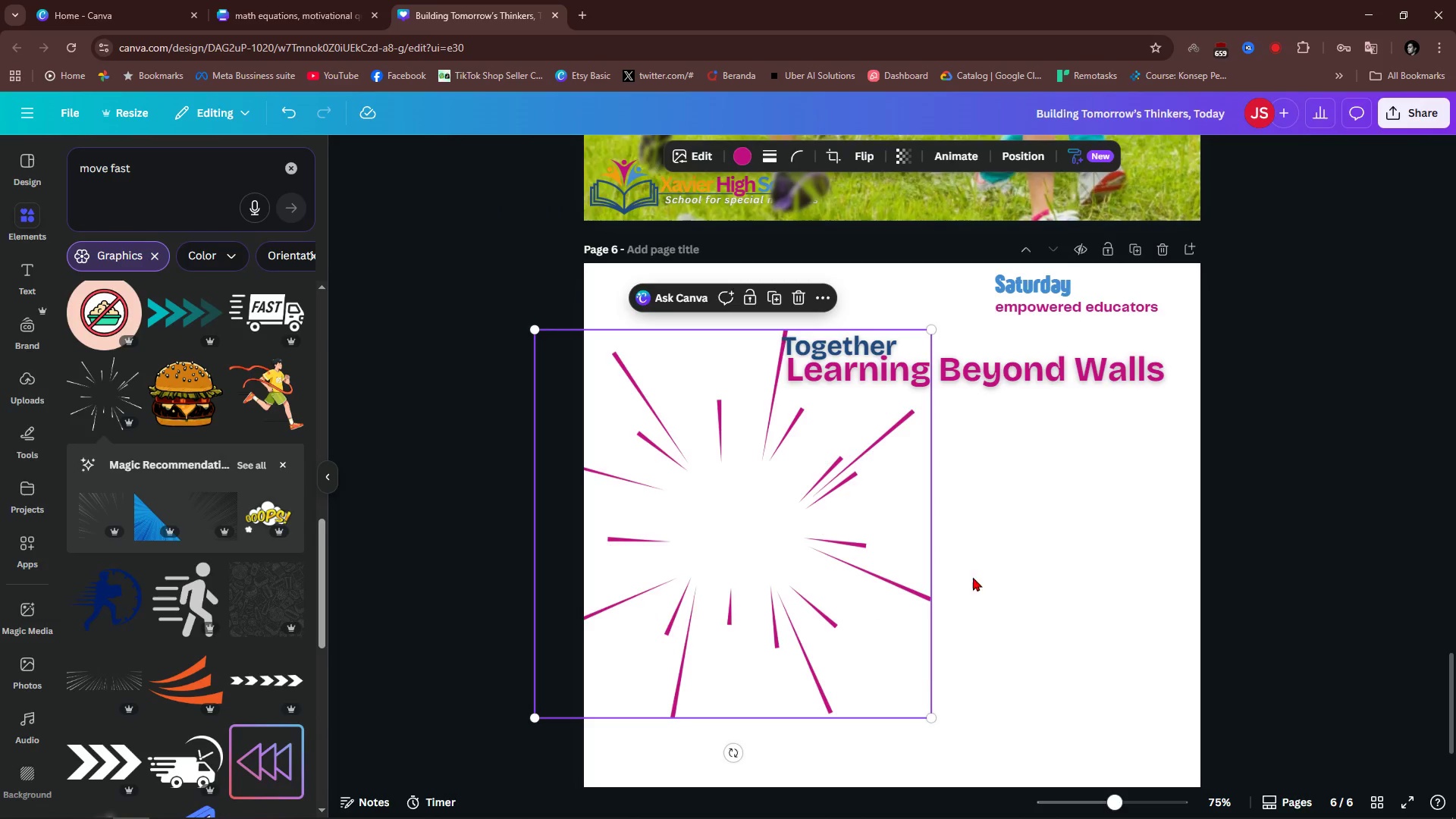 
key(Backspace)
 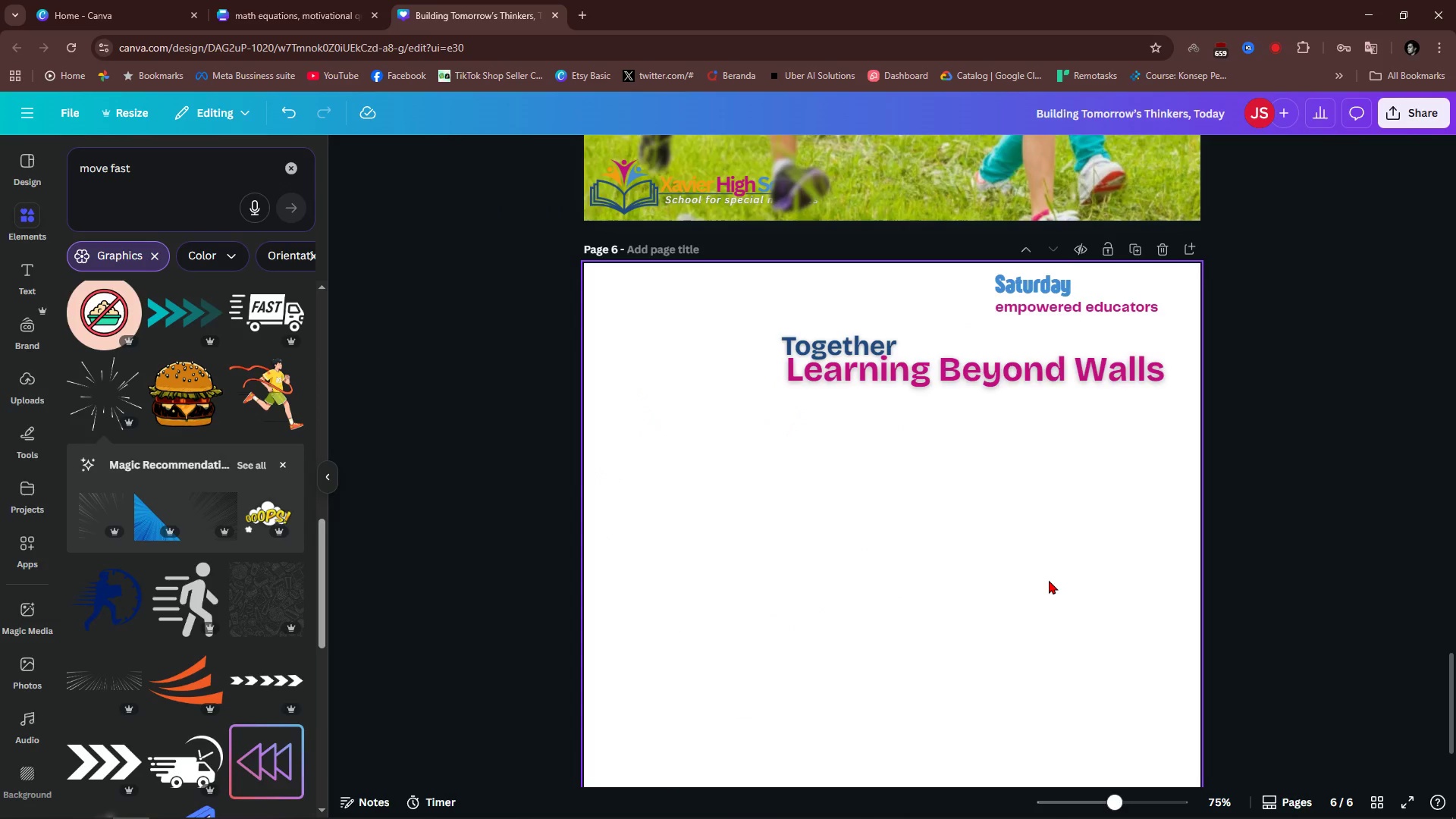 
left_click([1052, 580])
 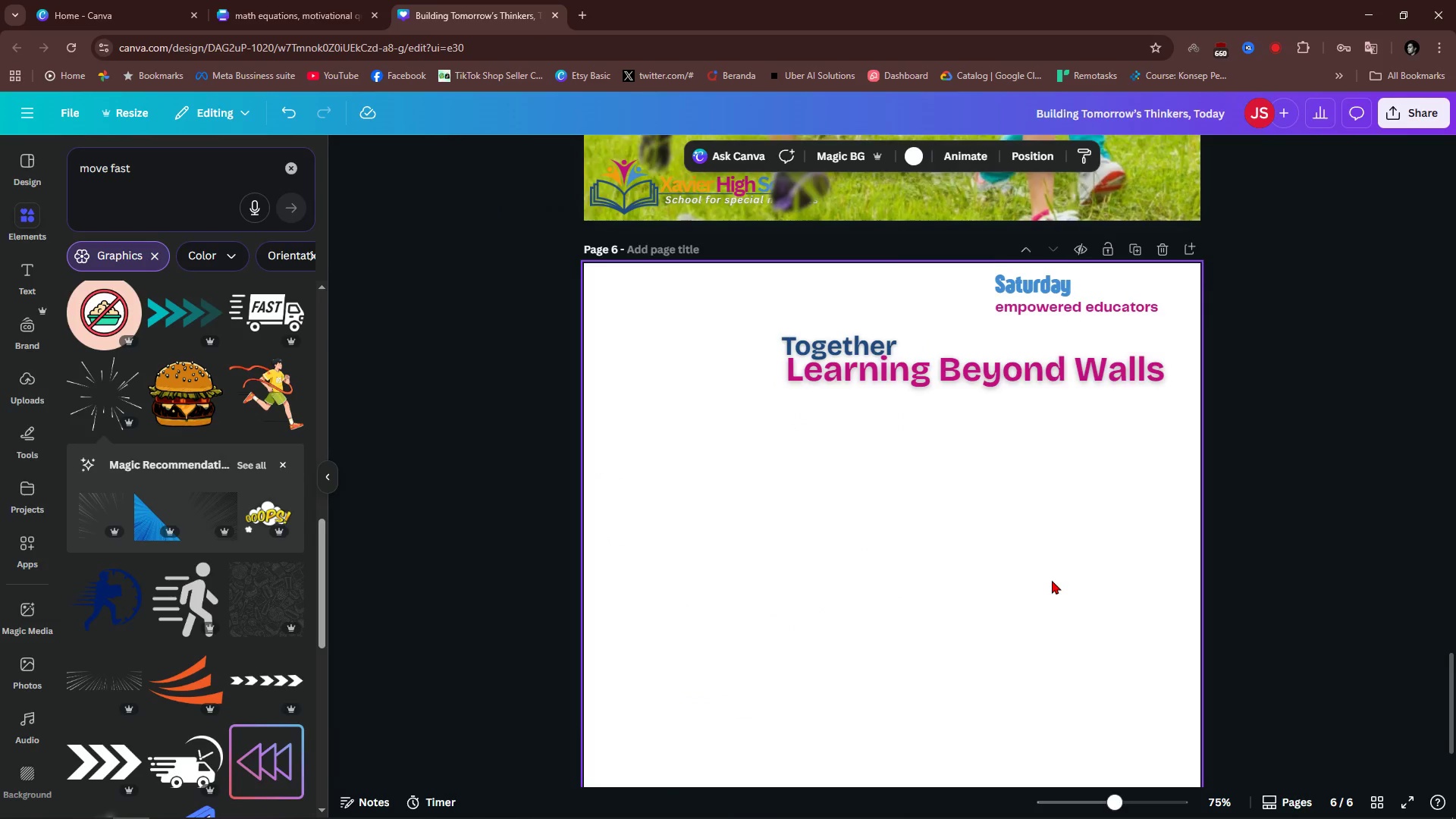 
scroll: coordinate [1052, 580], scroll_direction: down, amount: 3.0
 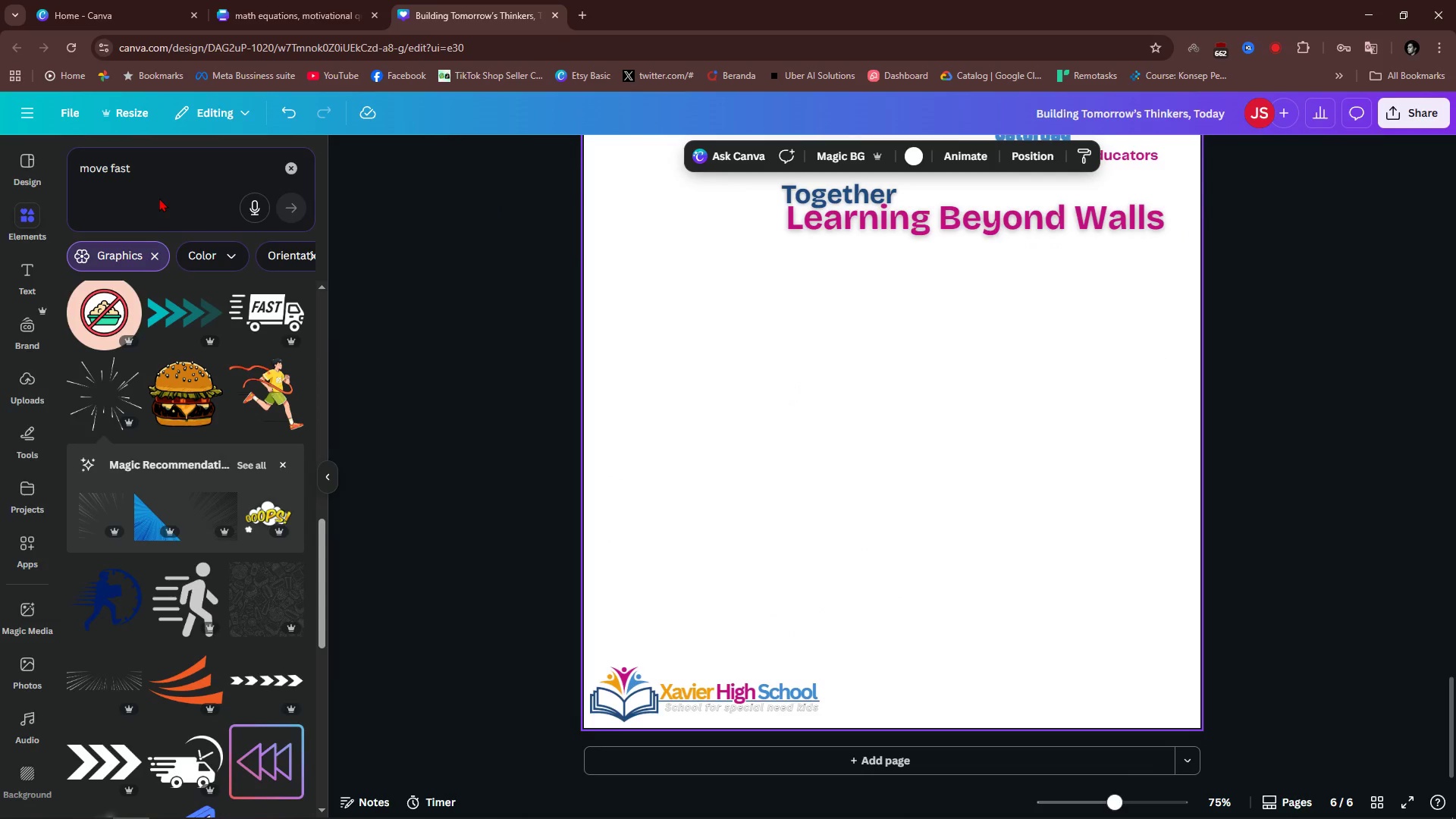 
wait(10.78)
 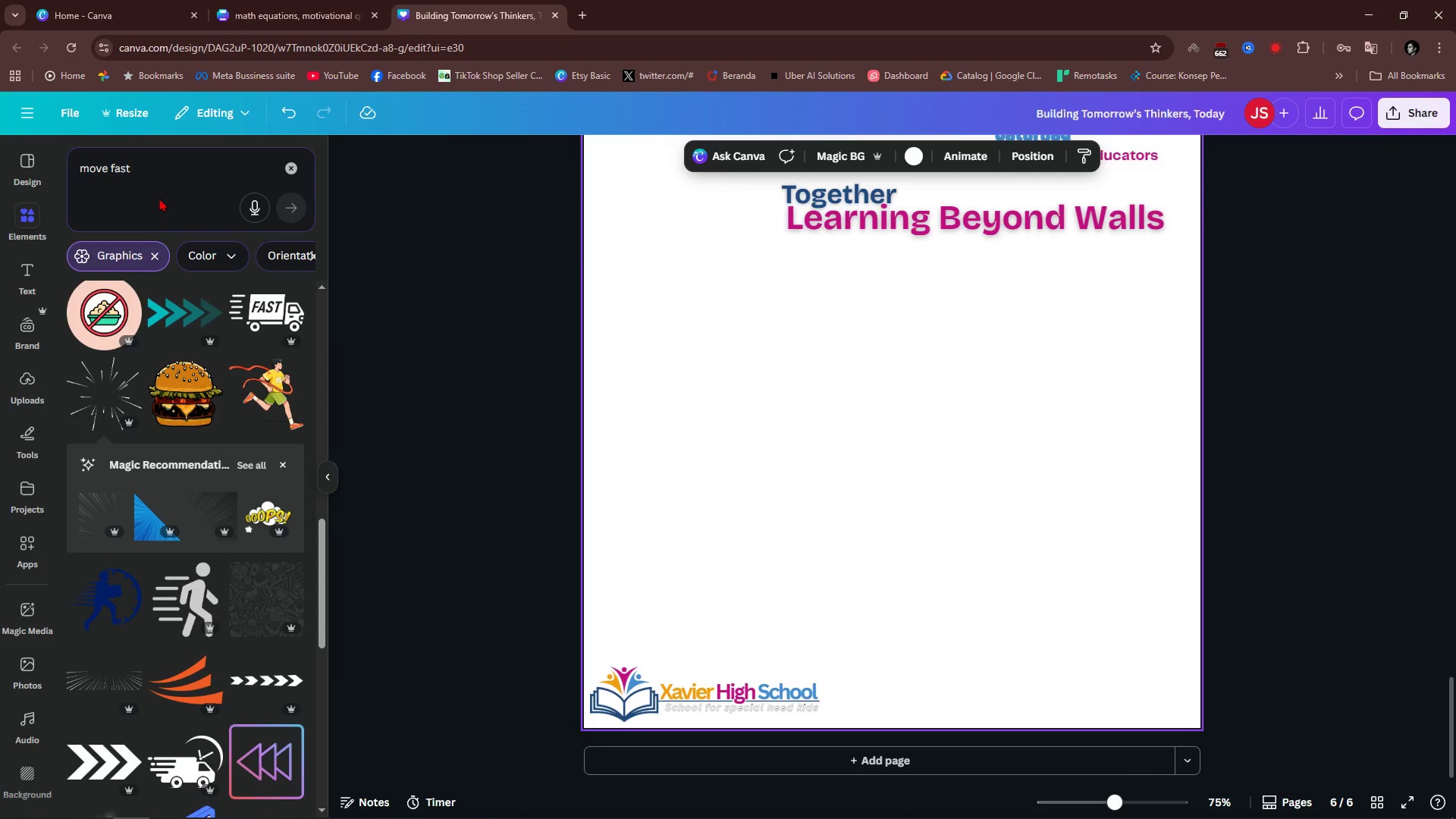 
double_click([143, 167])
 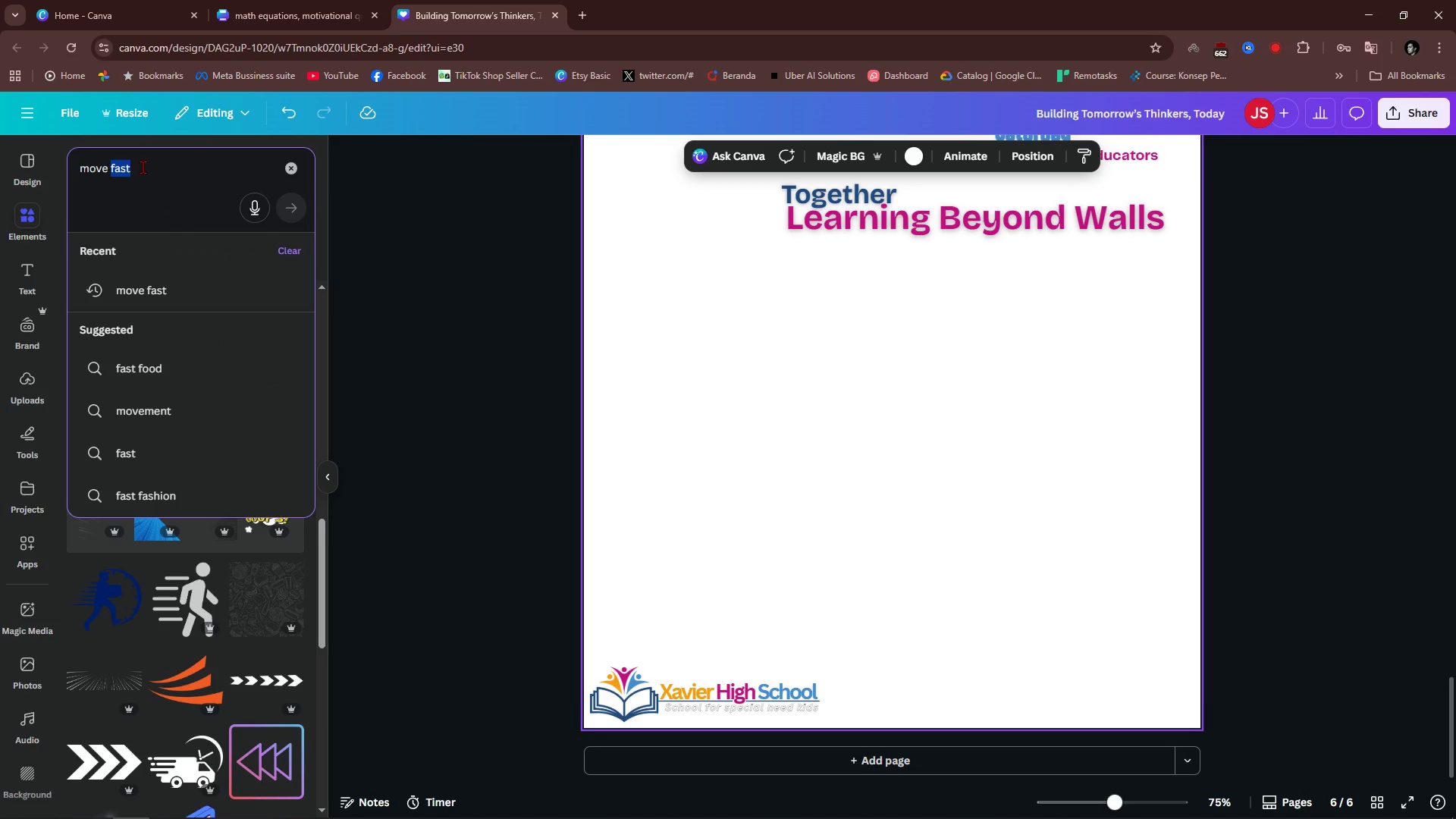 
key(Control+ControlLeft)
 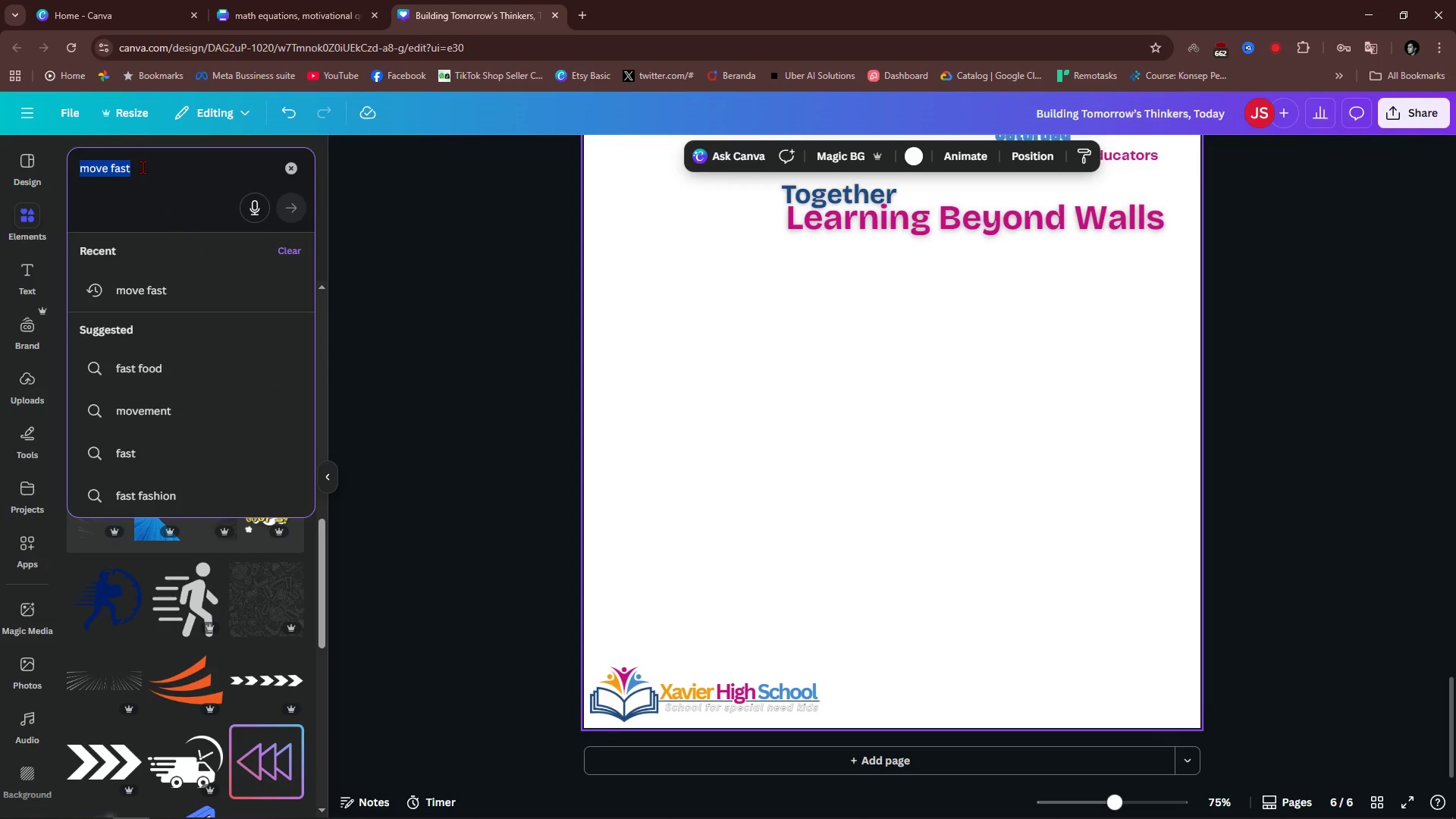 
key(Control+A)
 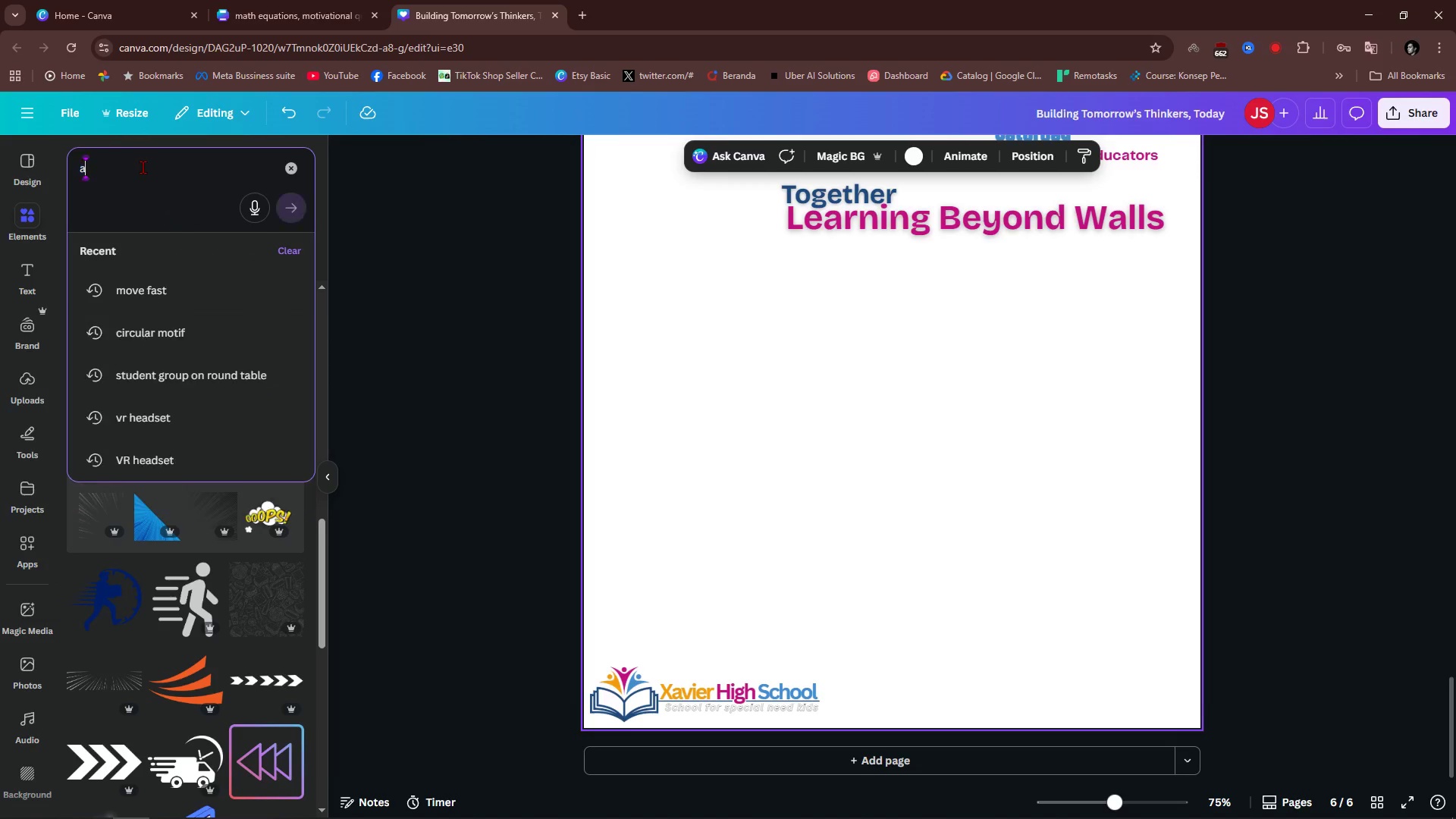 
type(a teacher teach in front of class)
 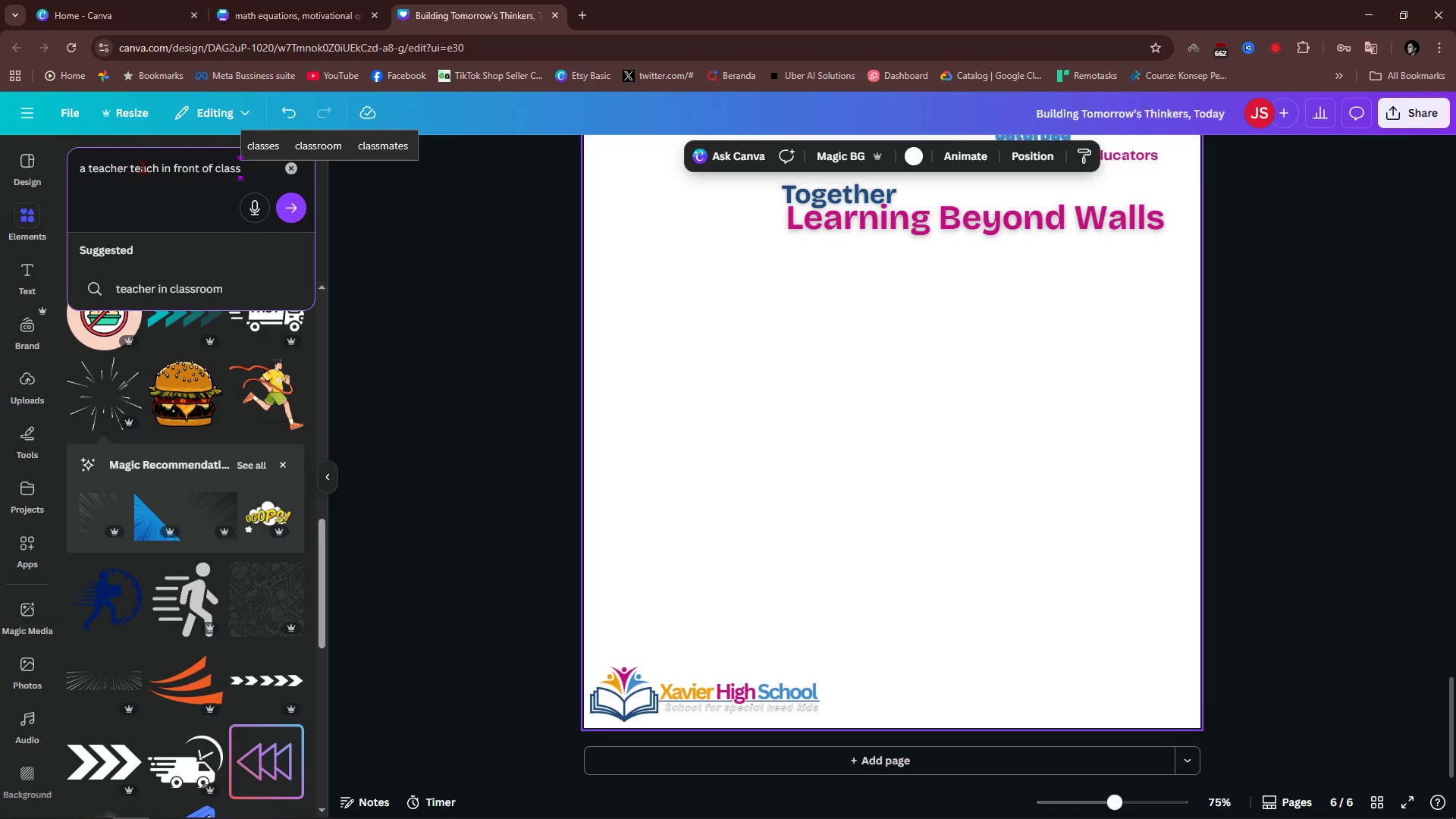 
key(Enter)
 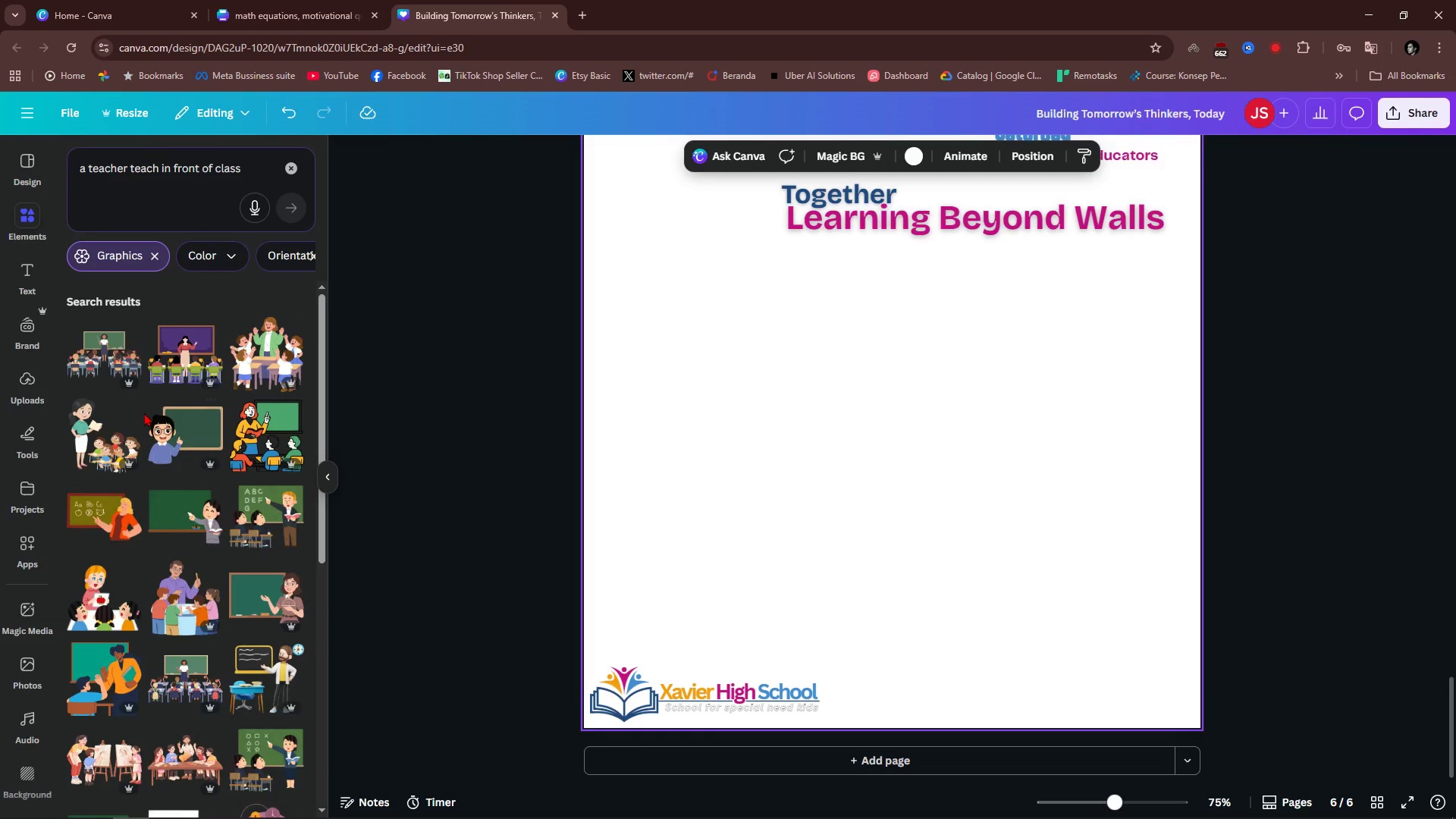 
mouse_move([151, 264])
 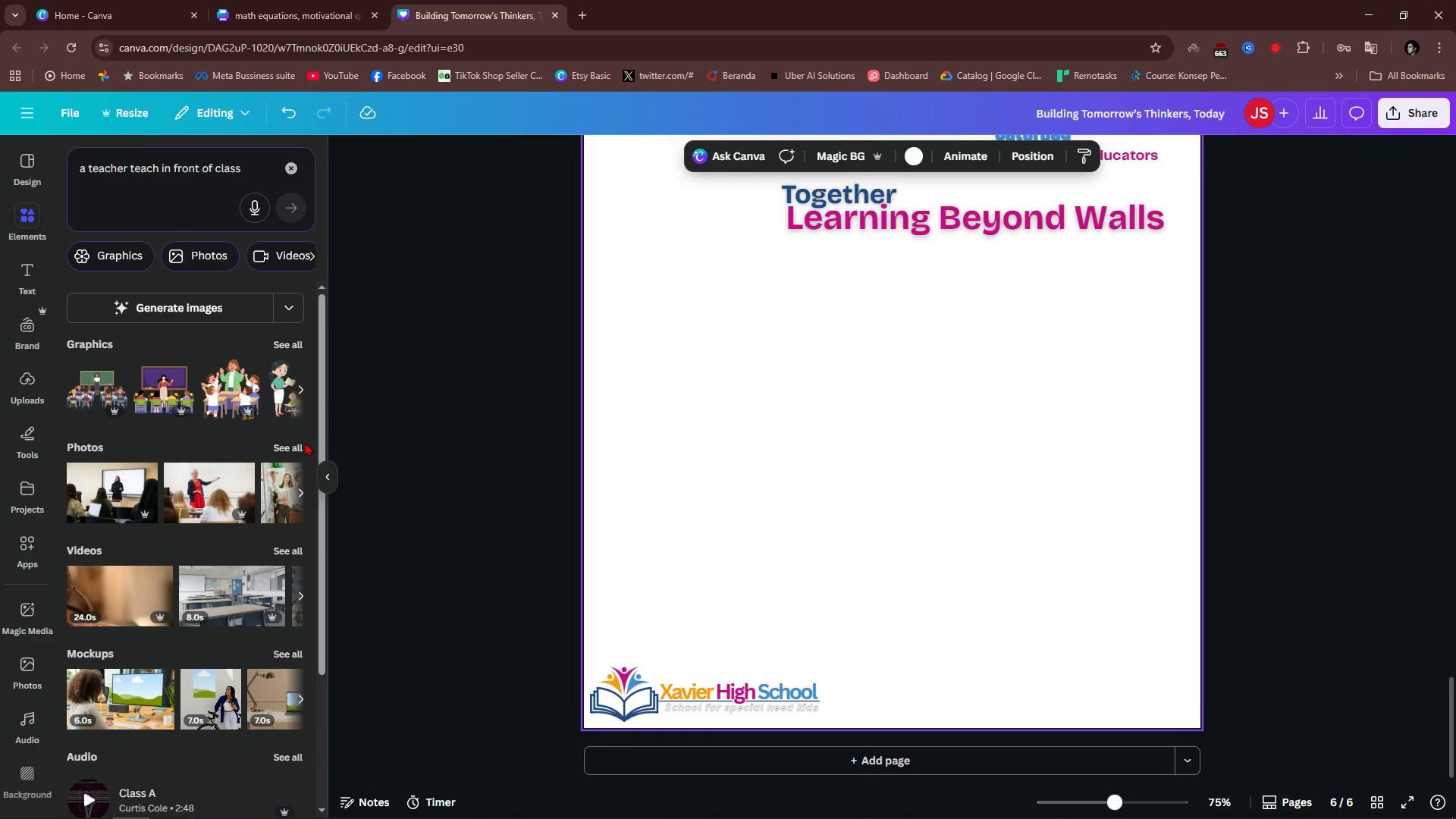 
left_click([297, 448])
 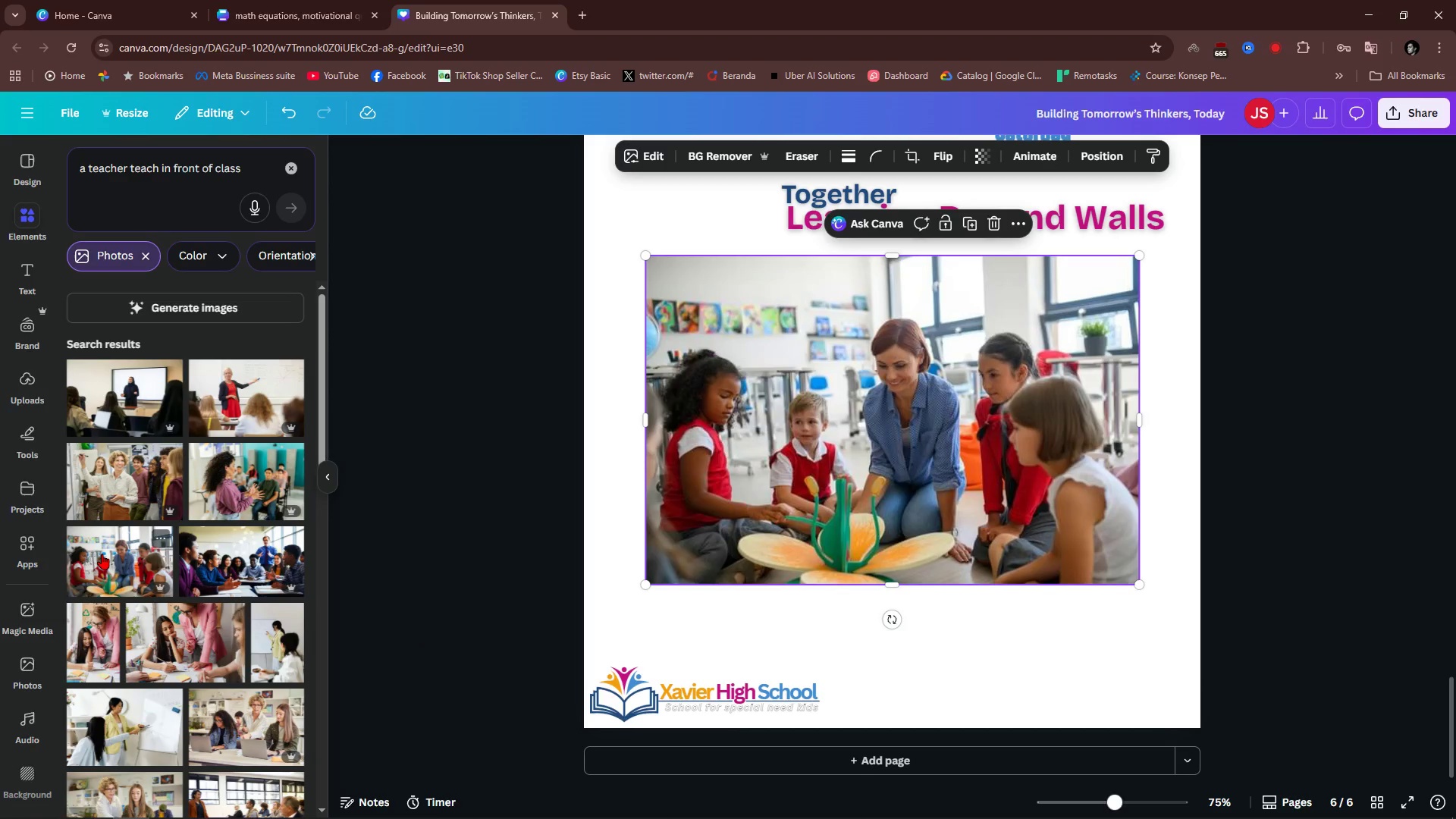 
left_click_drag(start_coordinate=[977, 461], to_coordinate=[971, 500])
 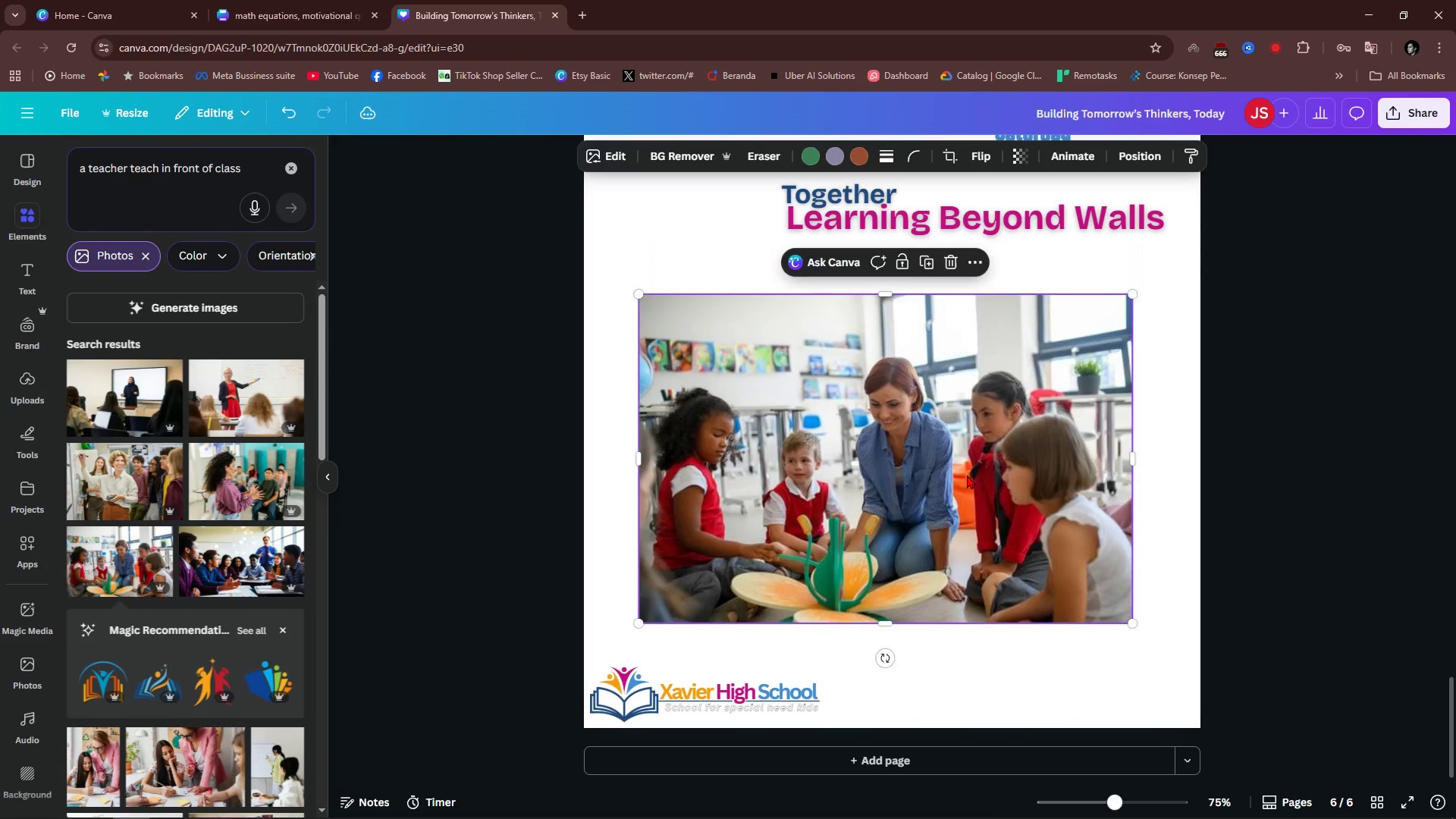 
right_click([967, 475])
 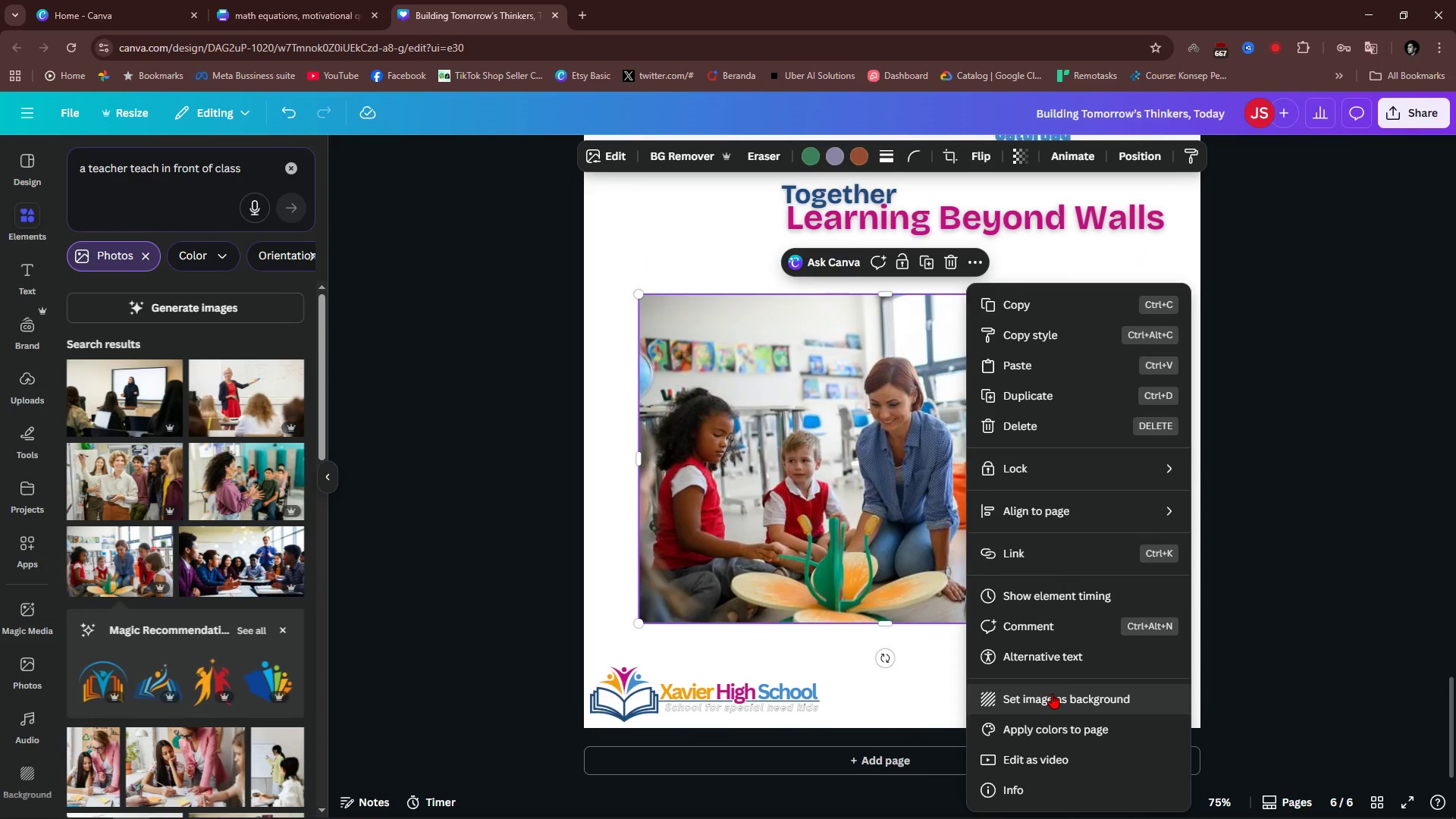 
left_click([1052, 693])
 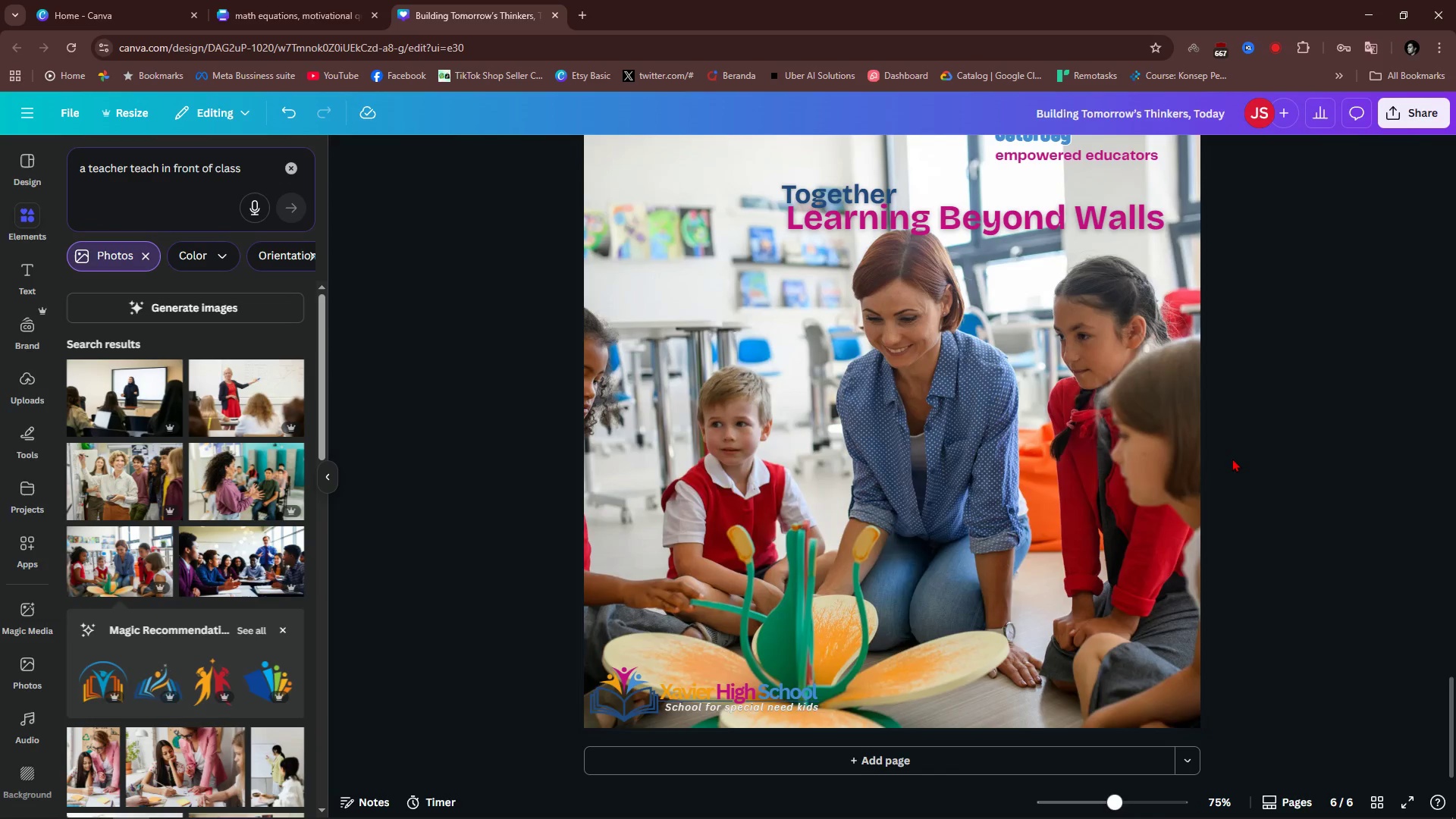 
left_click([1235, 457])
 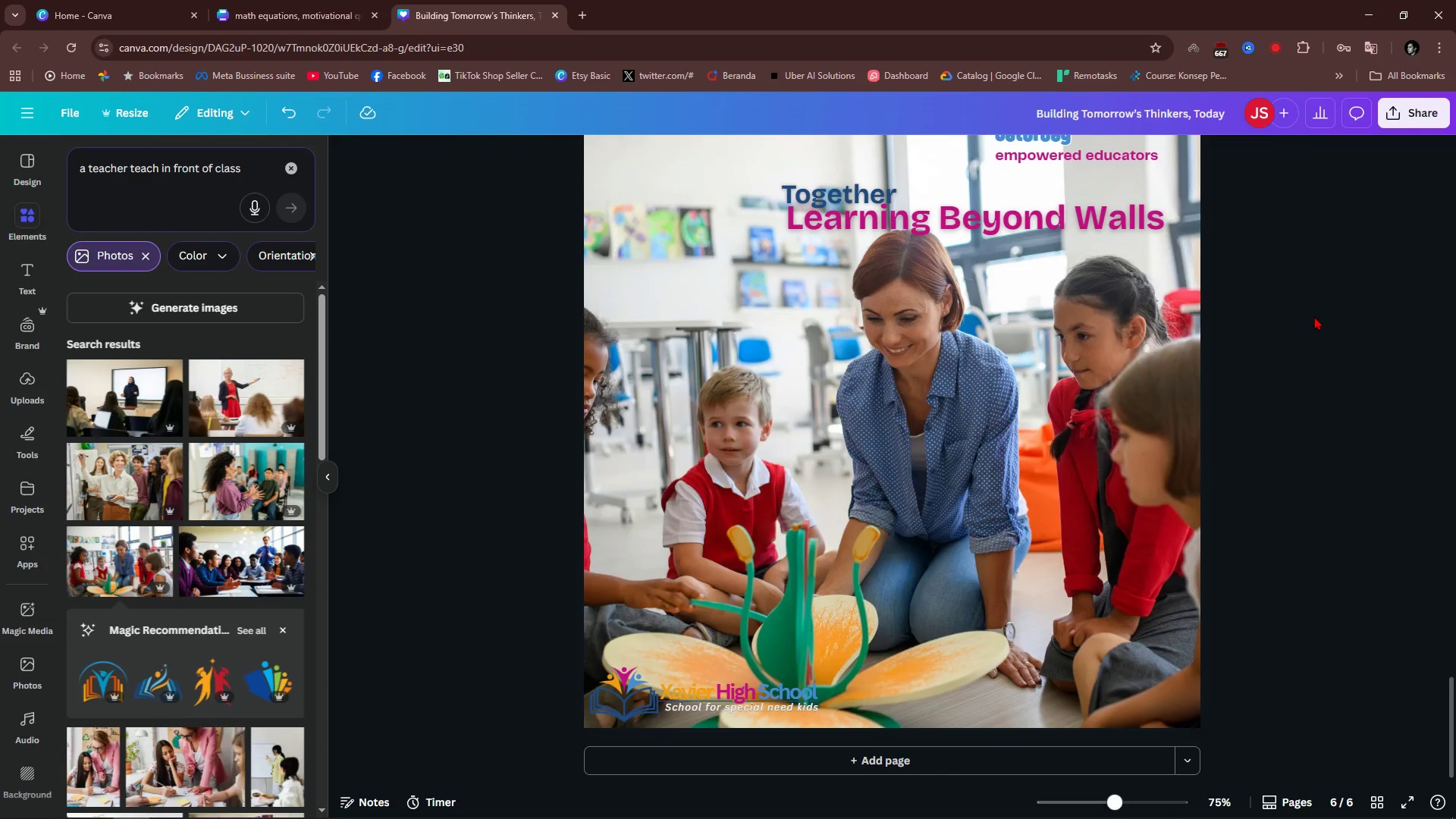 
scroll: coordinate [1314, 316], scroll_direction: up, amount: 1.0
 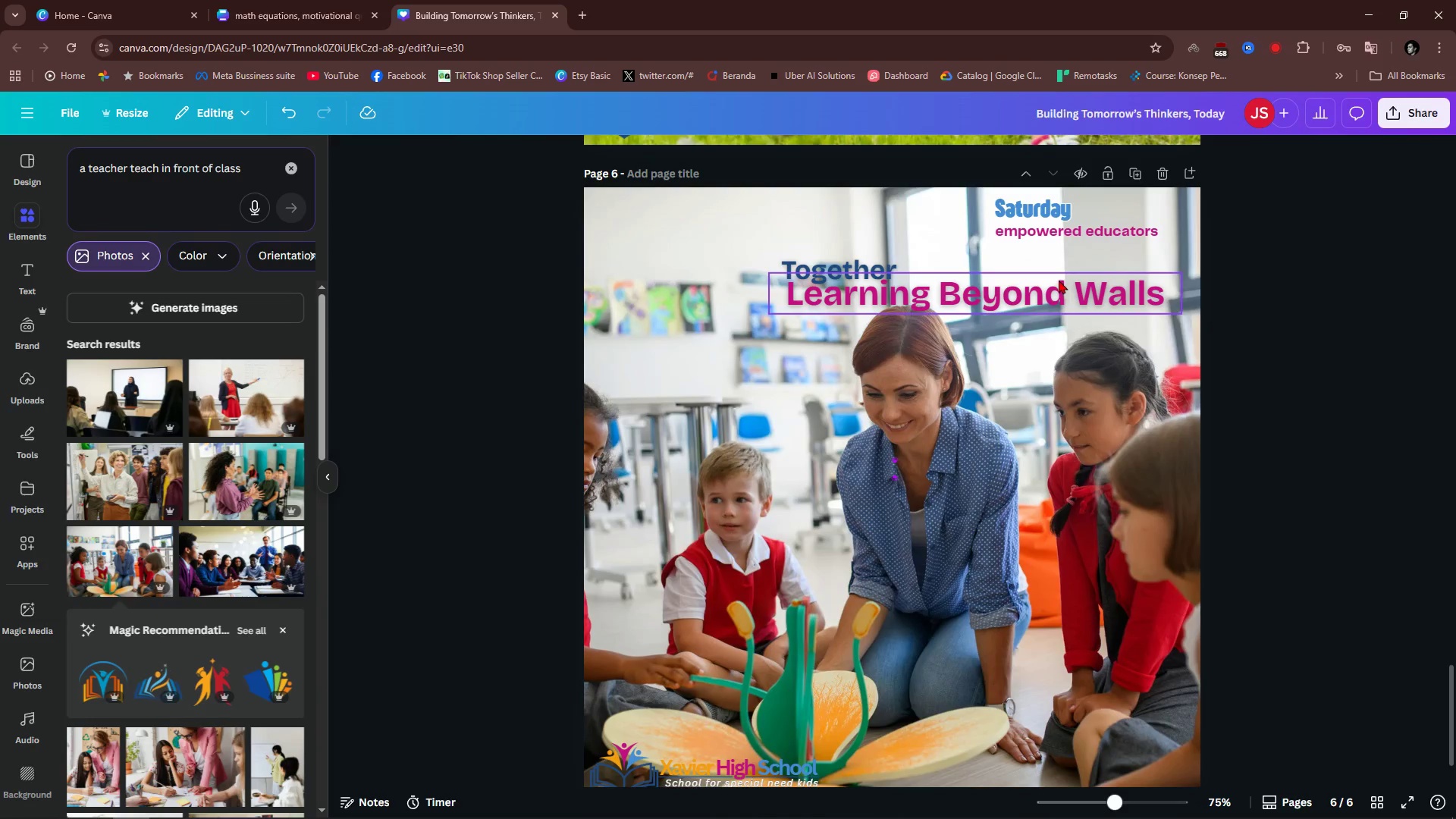 
left_click_drag(start_coordinate=[1050, 284], to_coordinate=[861, 283])
 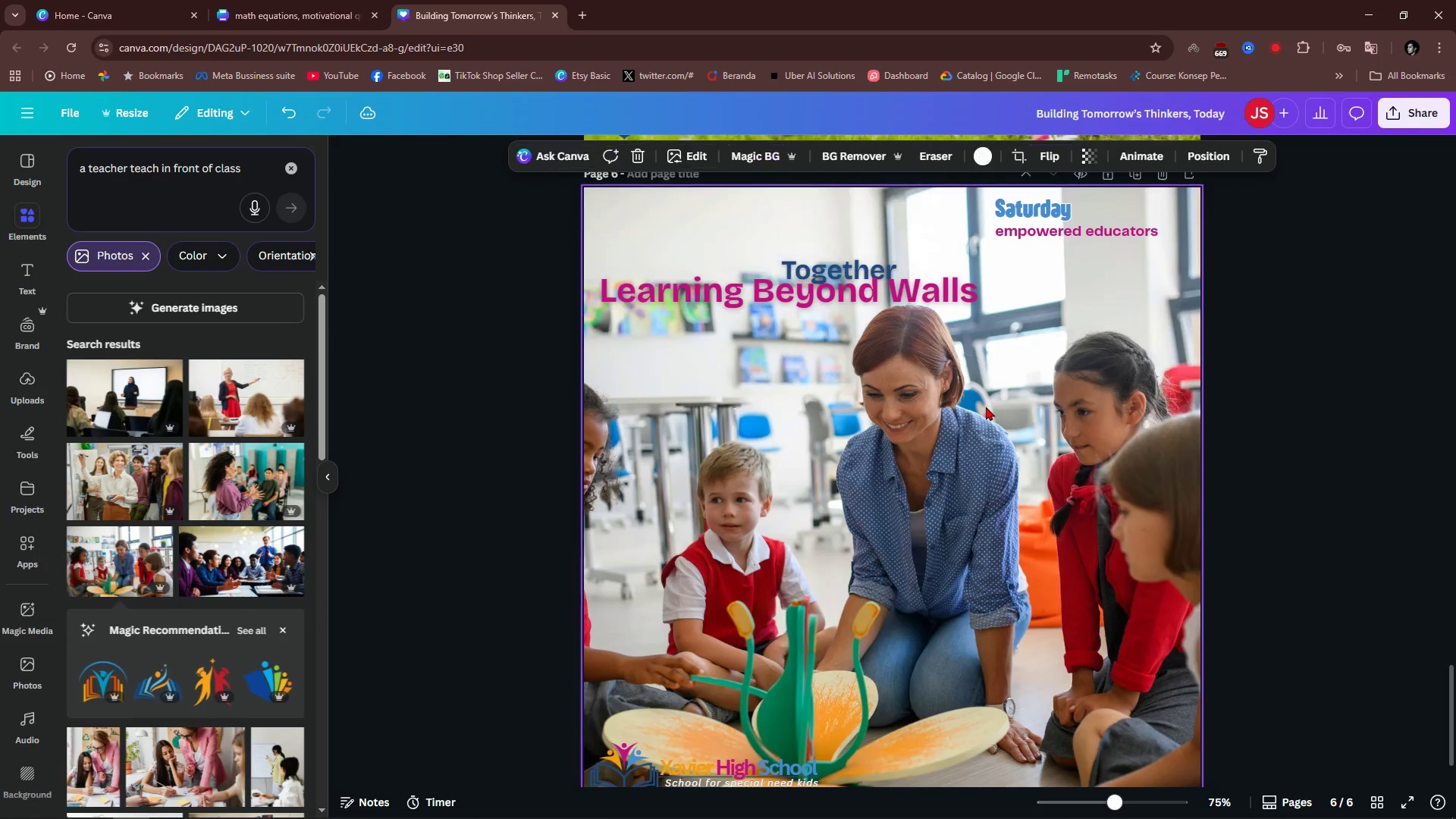 
left_click([986, 406])
 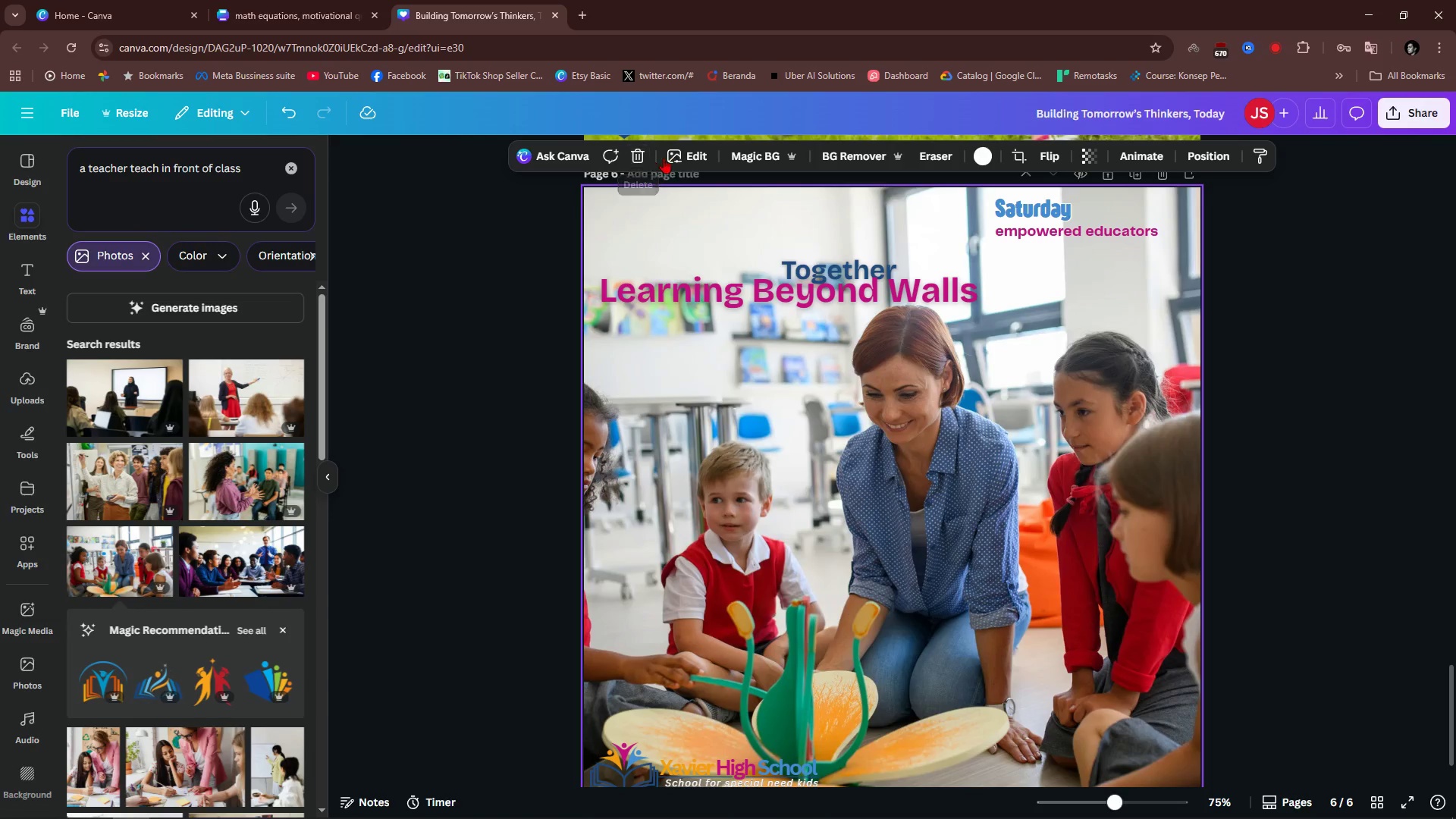 
left_click([667, 158])
 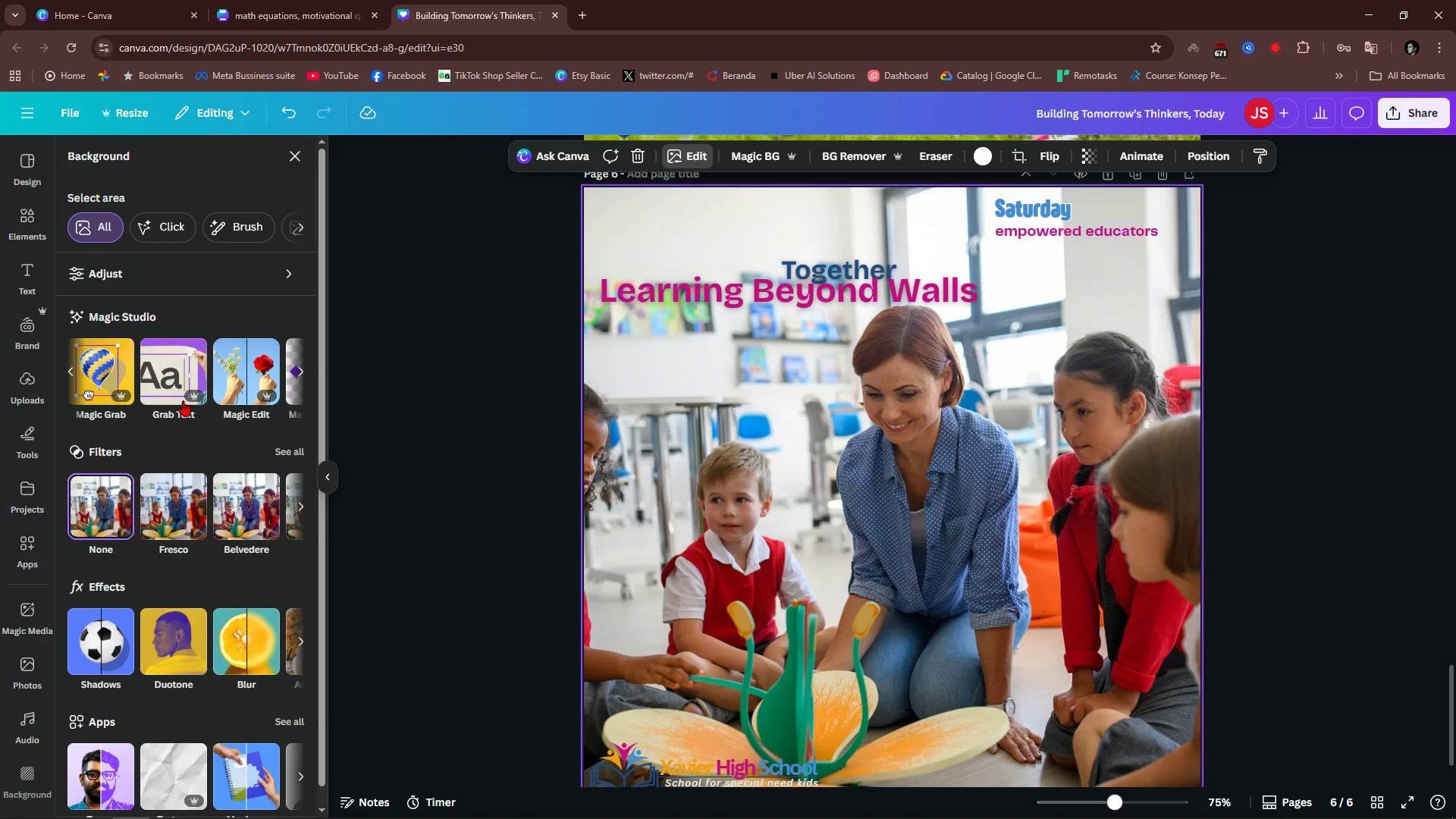 
left_click([96, 373])
 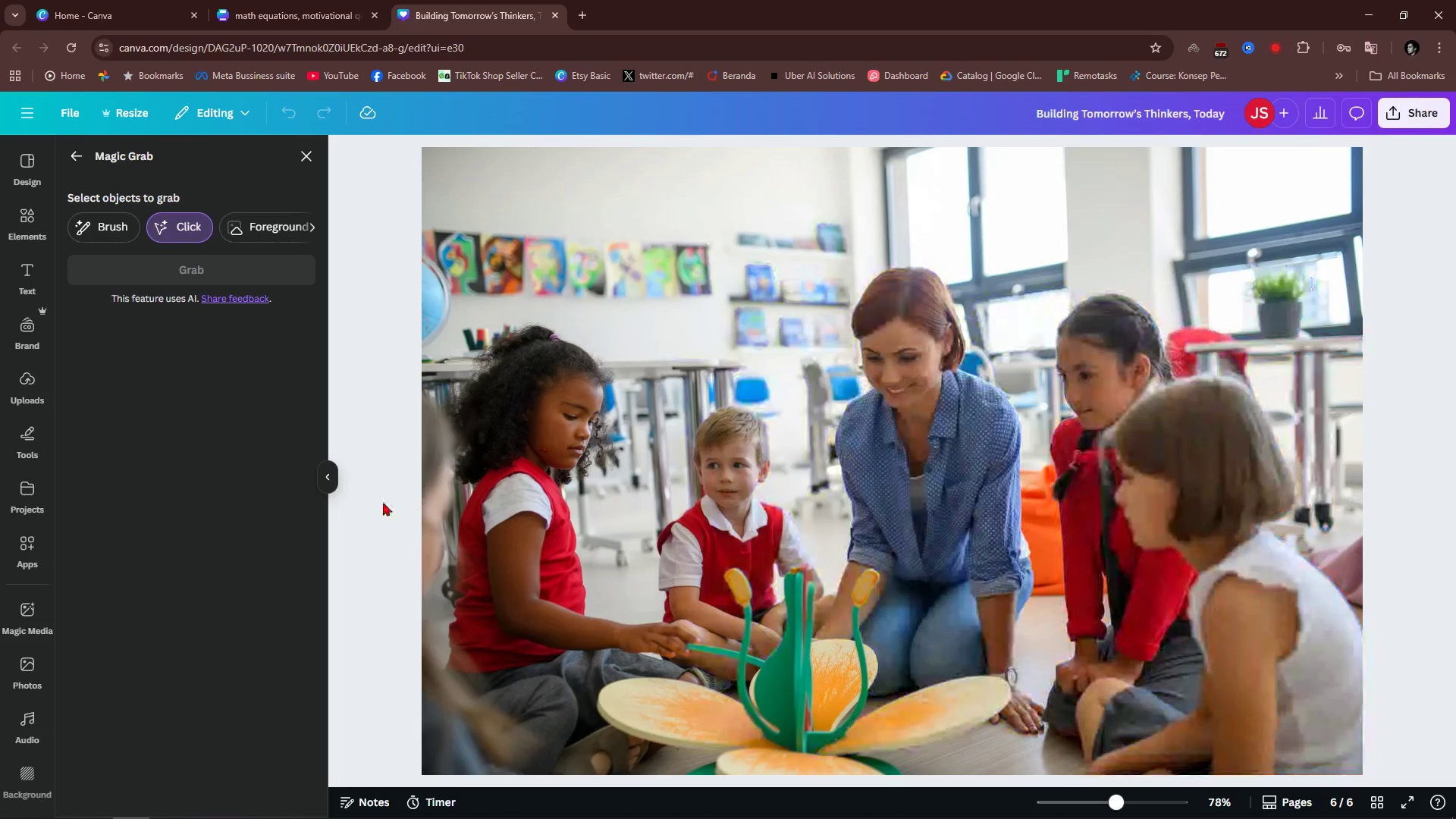 
left_click([927, 390])
 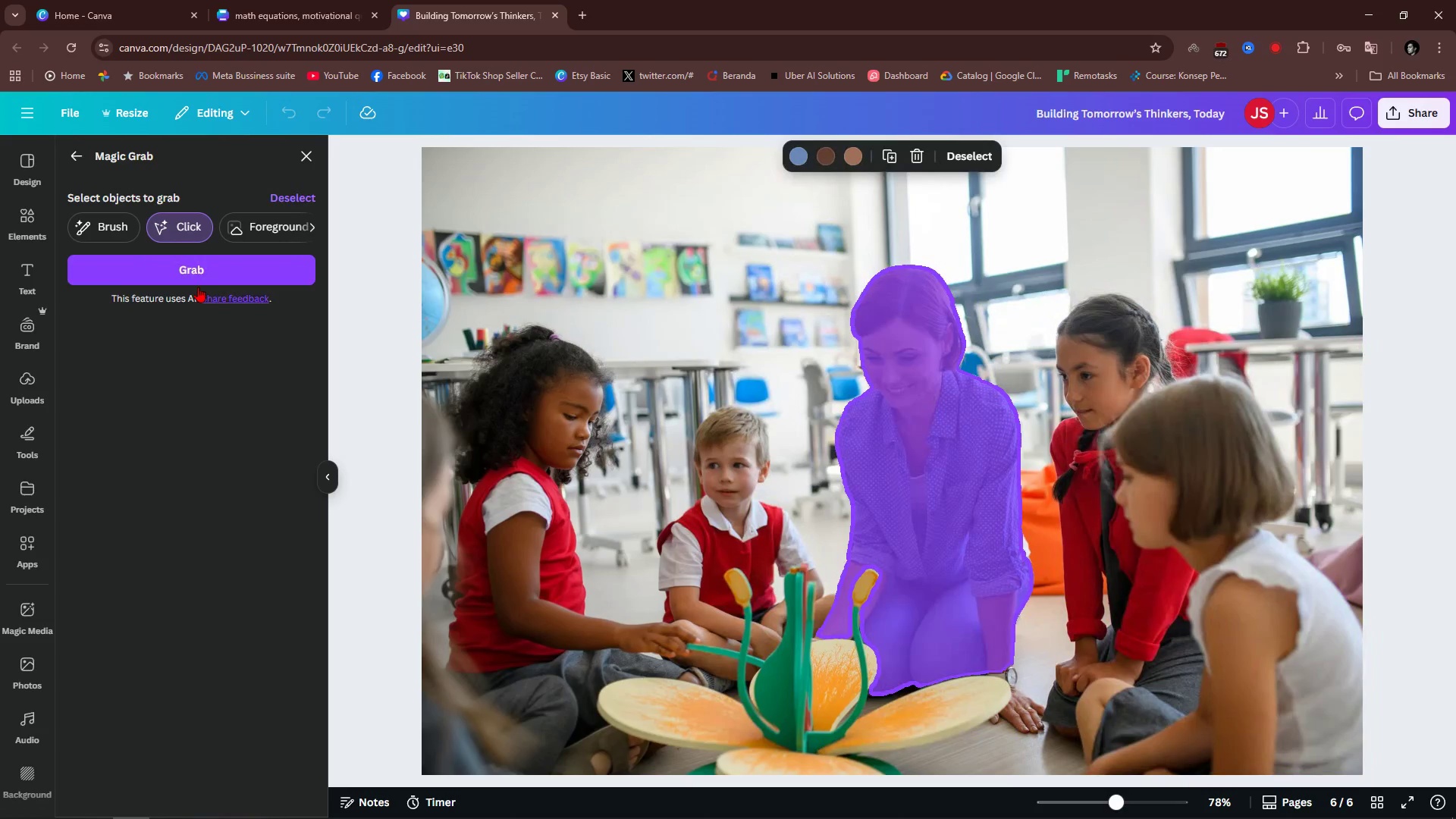 
left_click([164, 264])
 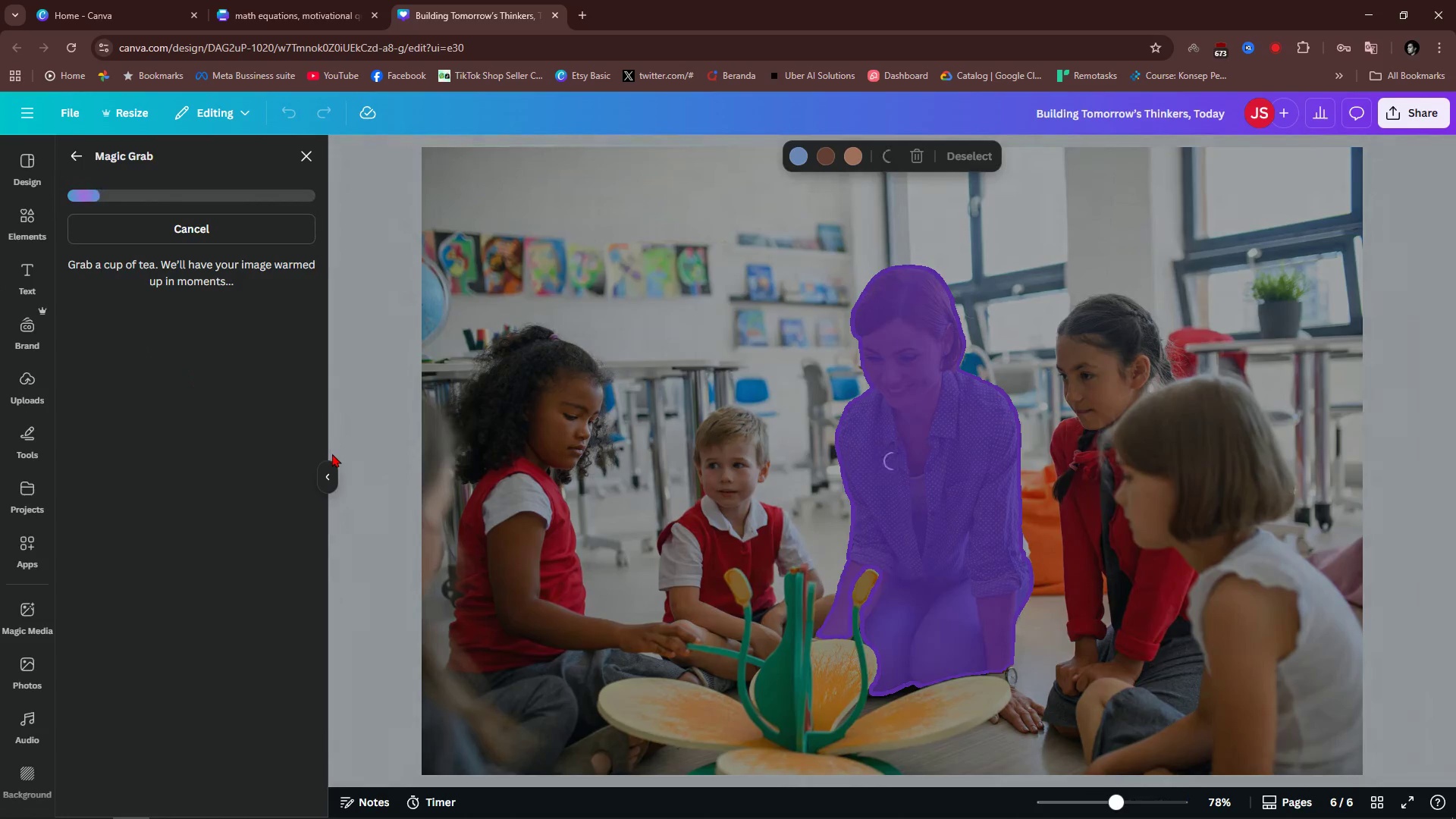 
wait(8.01)
 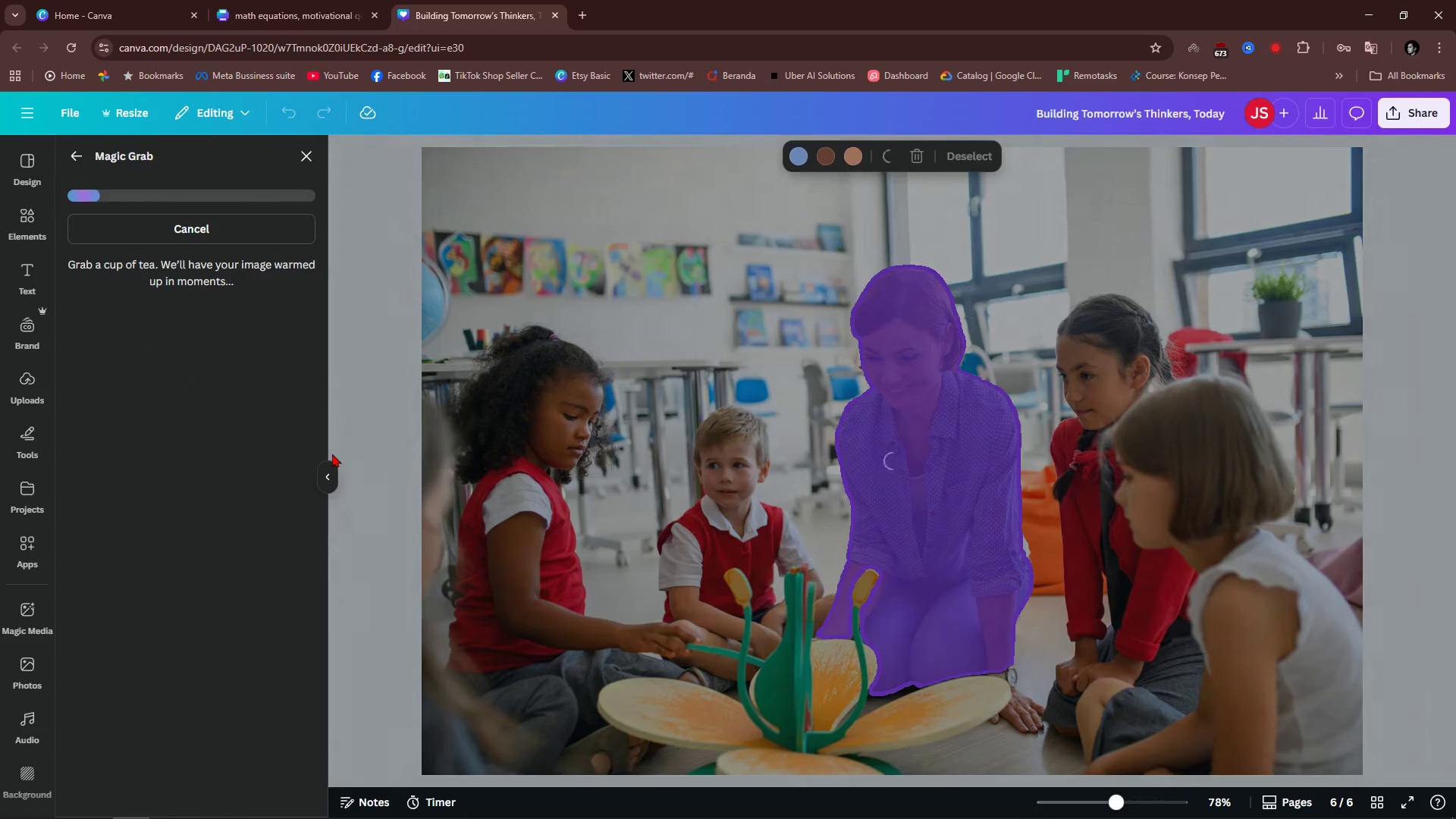 
left_click([1292, 350])
 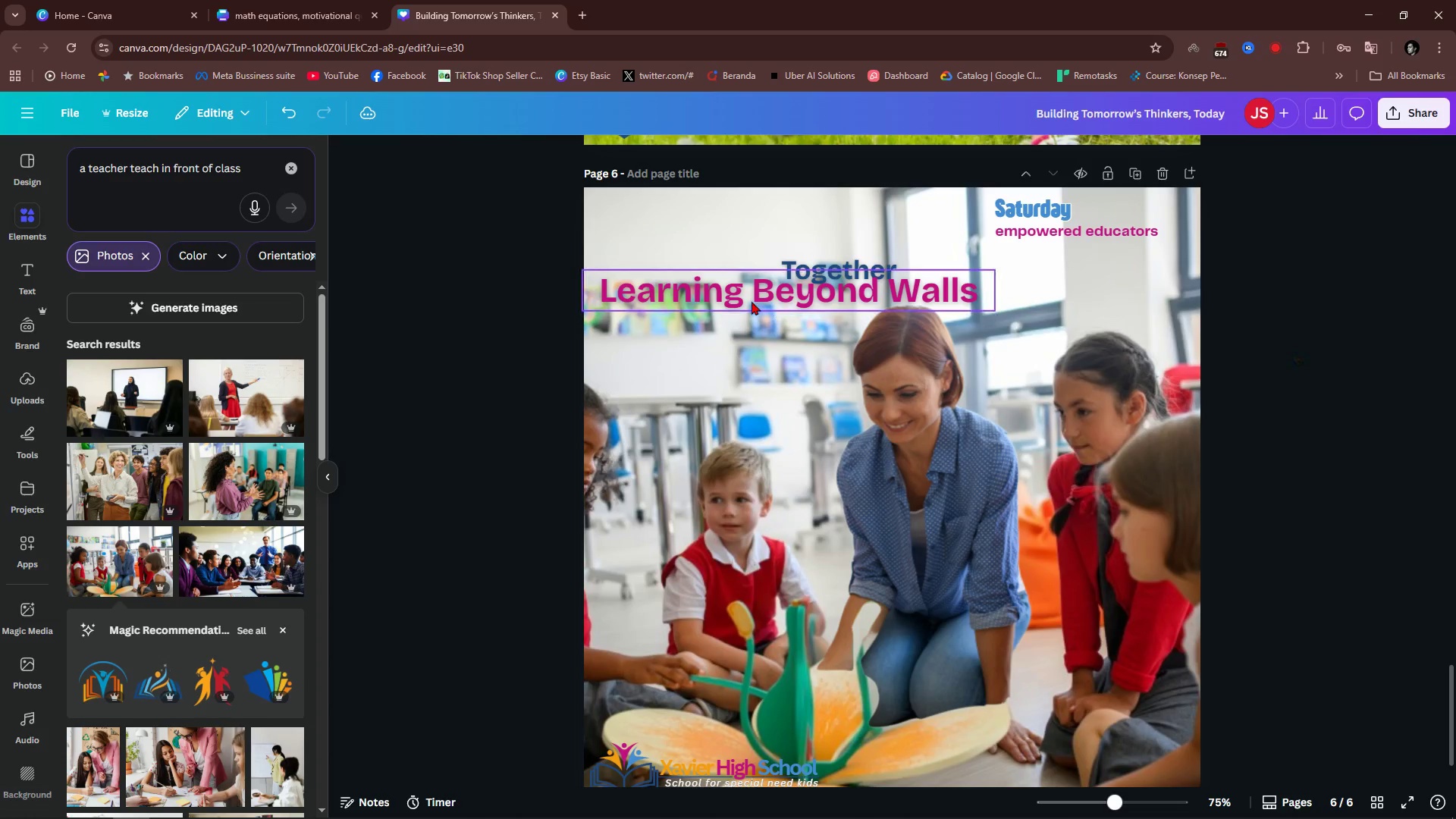 
left_click_drag(start_coordinate=[752, 301], to_coordinate=[752, 318])
 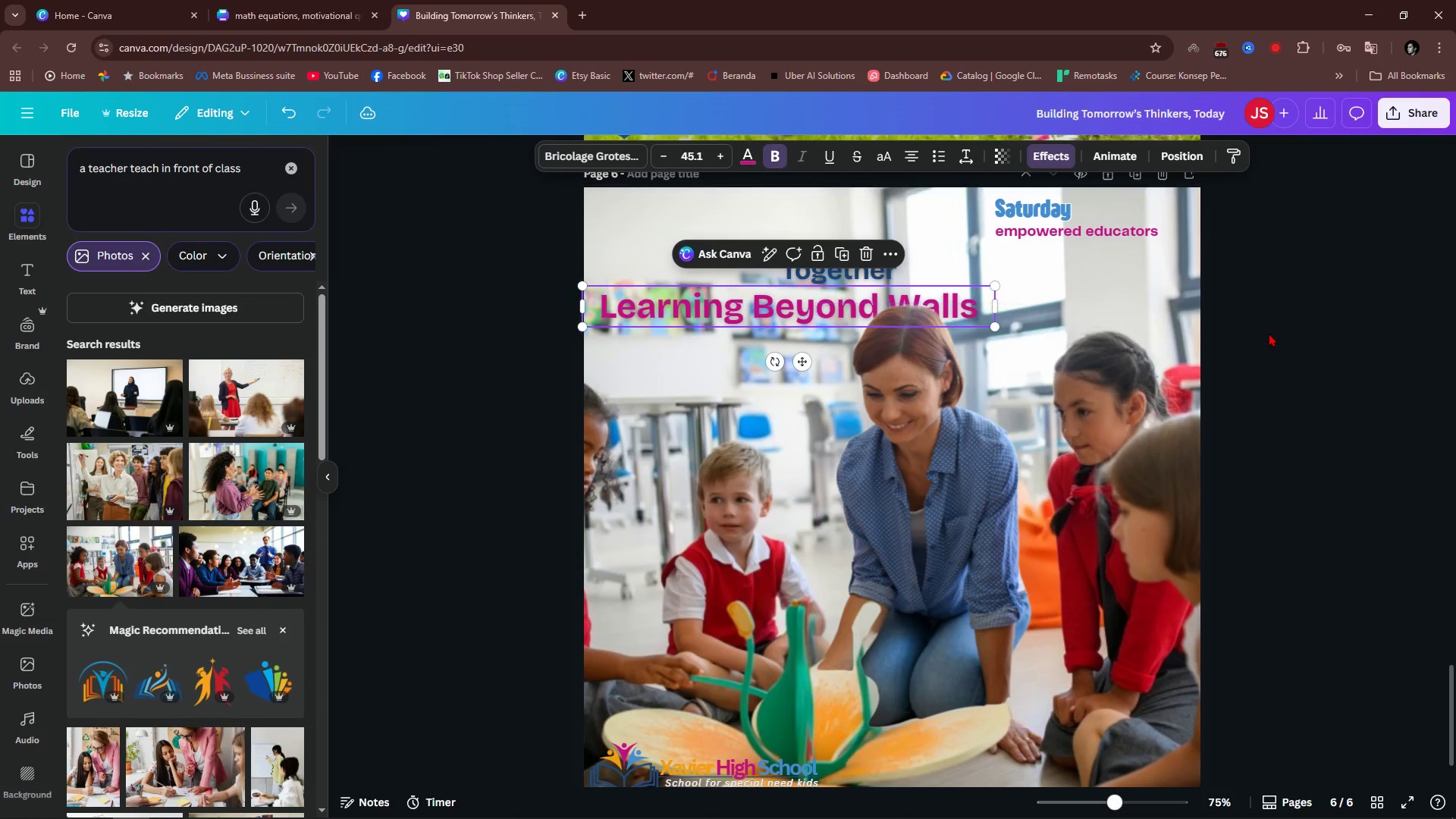 
left_click([1269, 333])
 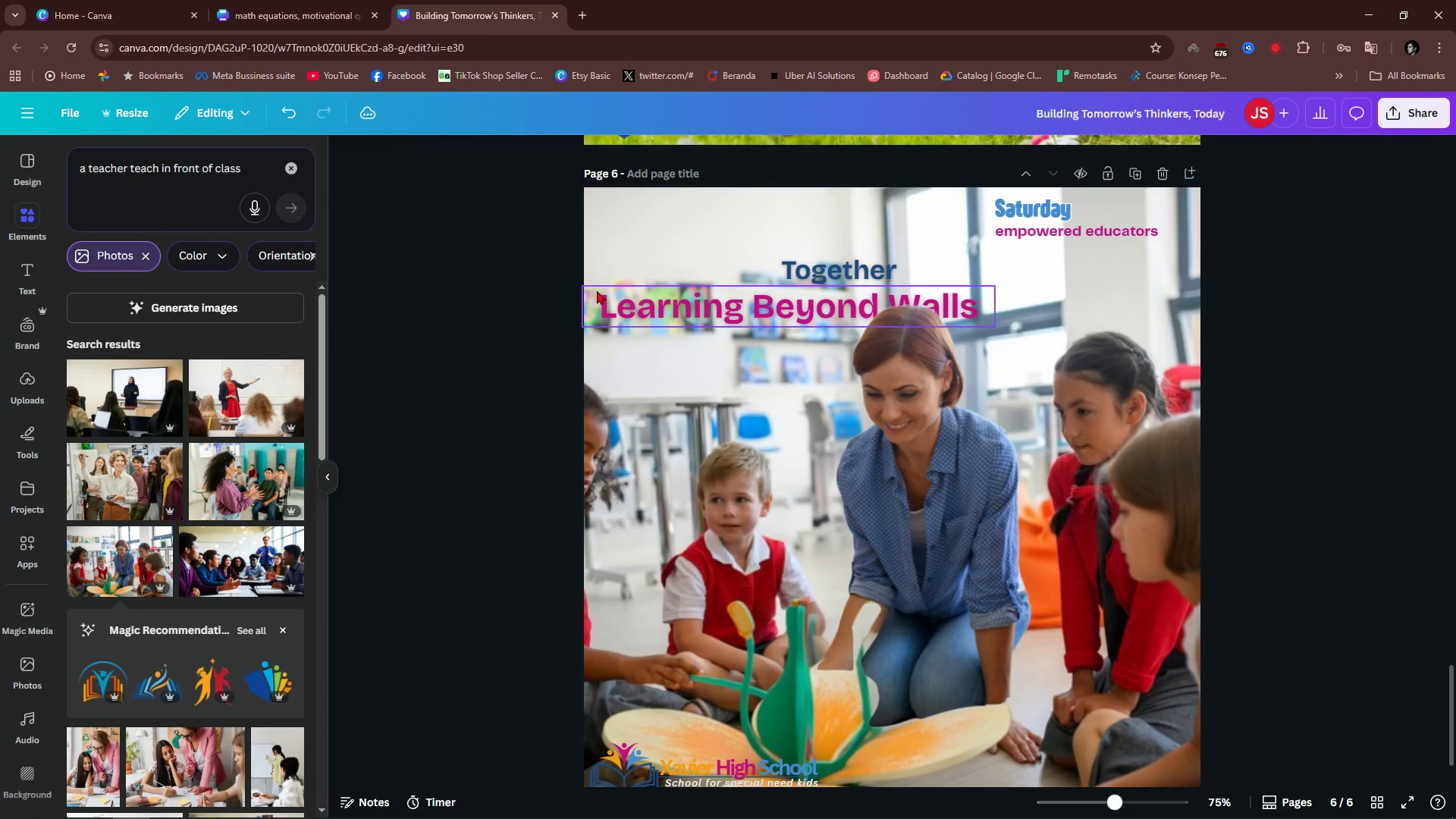 
double_click([658, 312])
 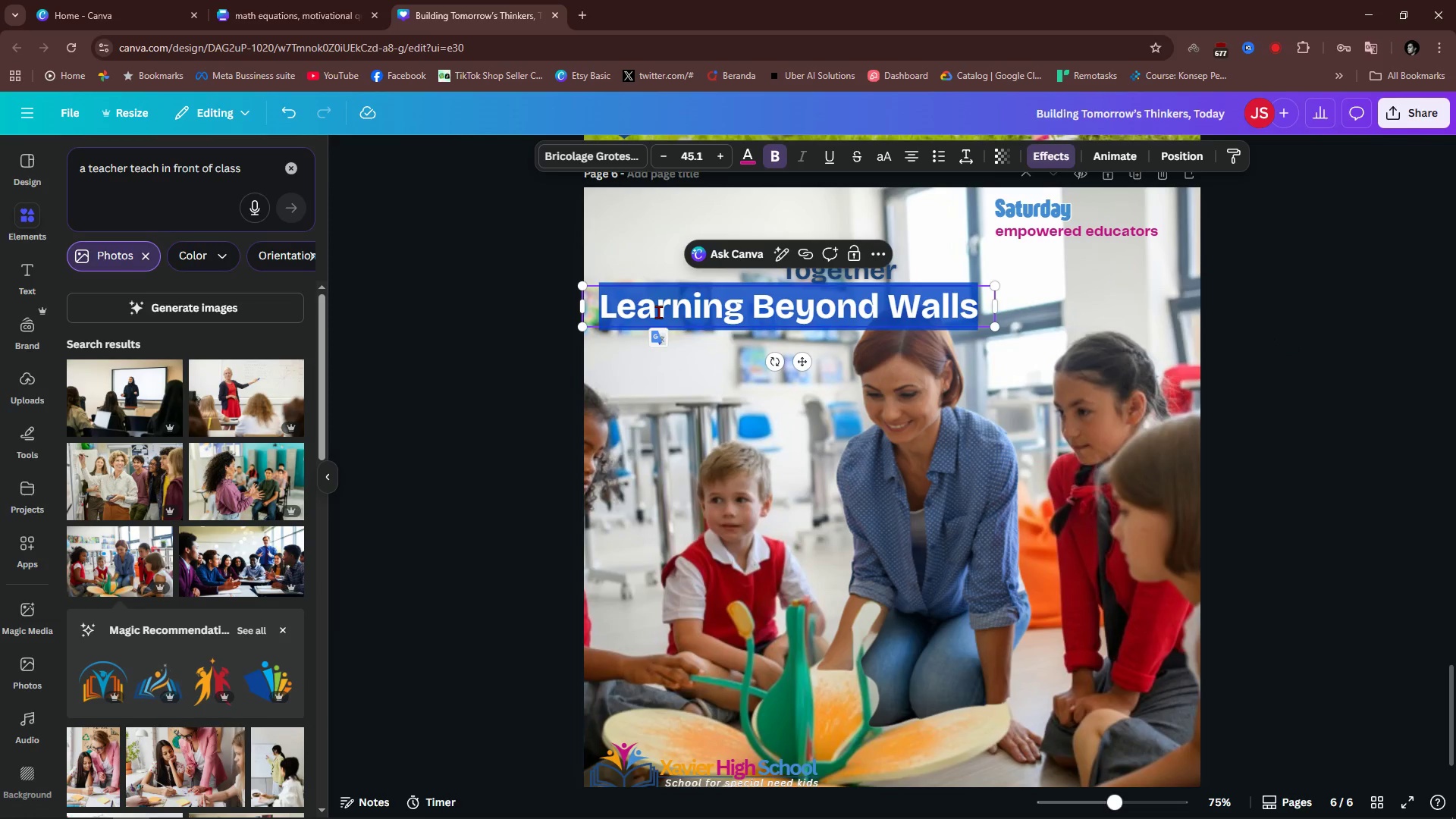 
type(Inspiring Change)
 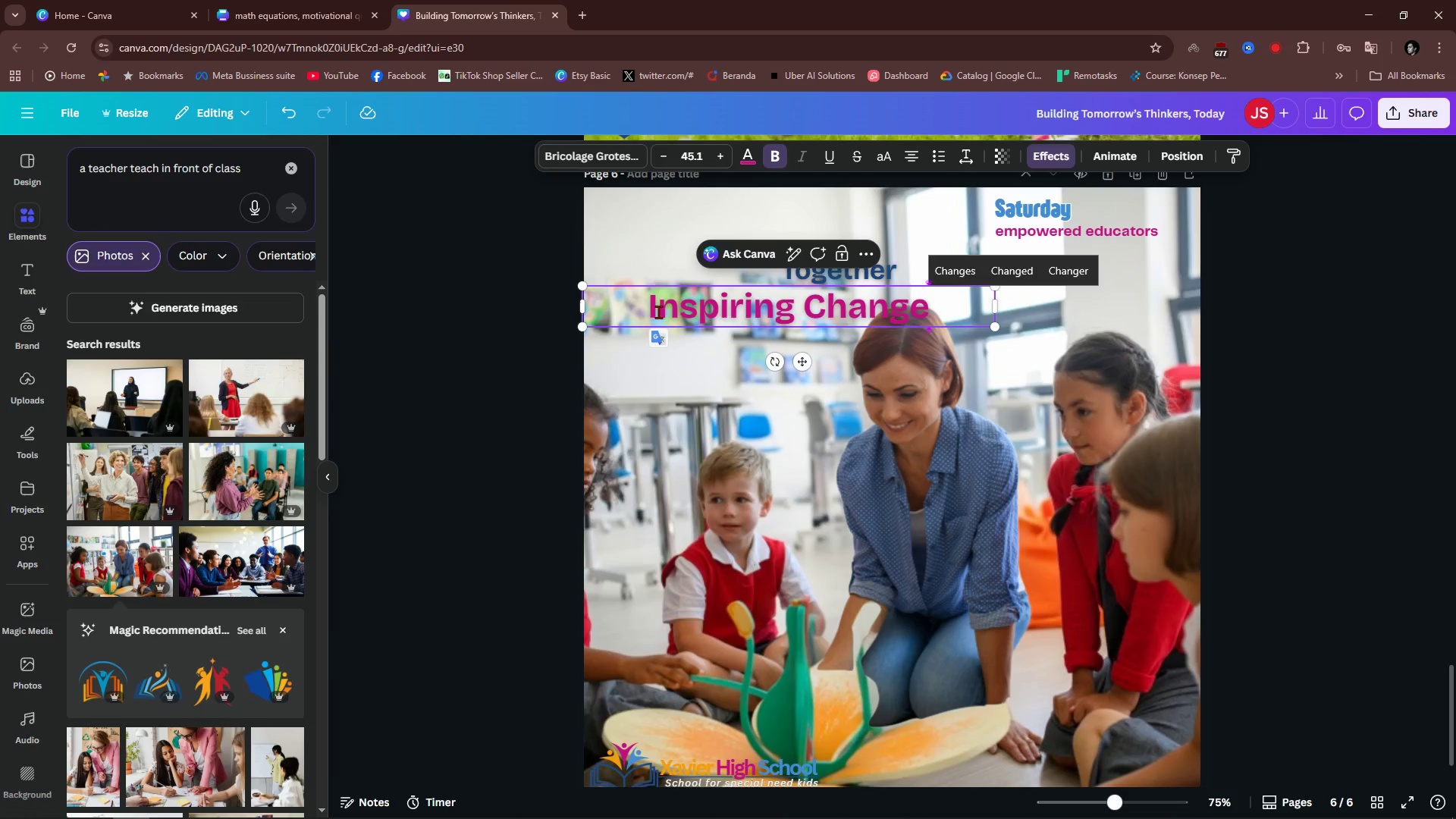 
wait(6.76)
 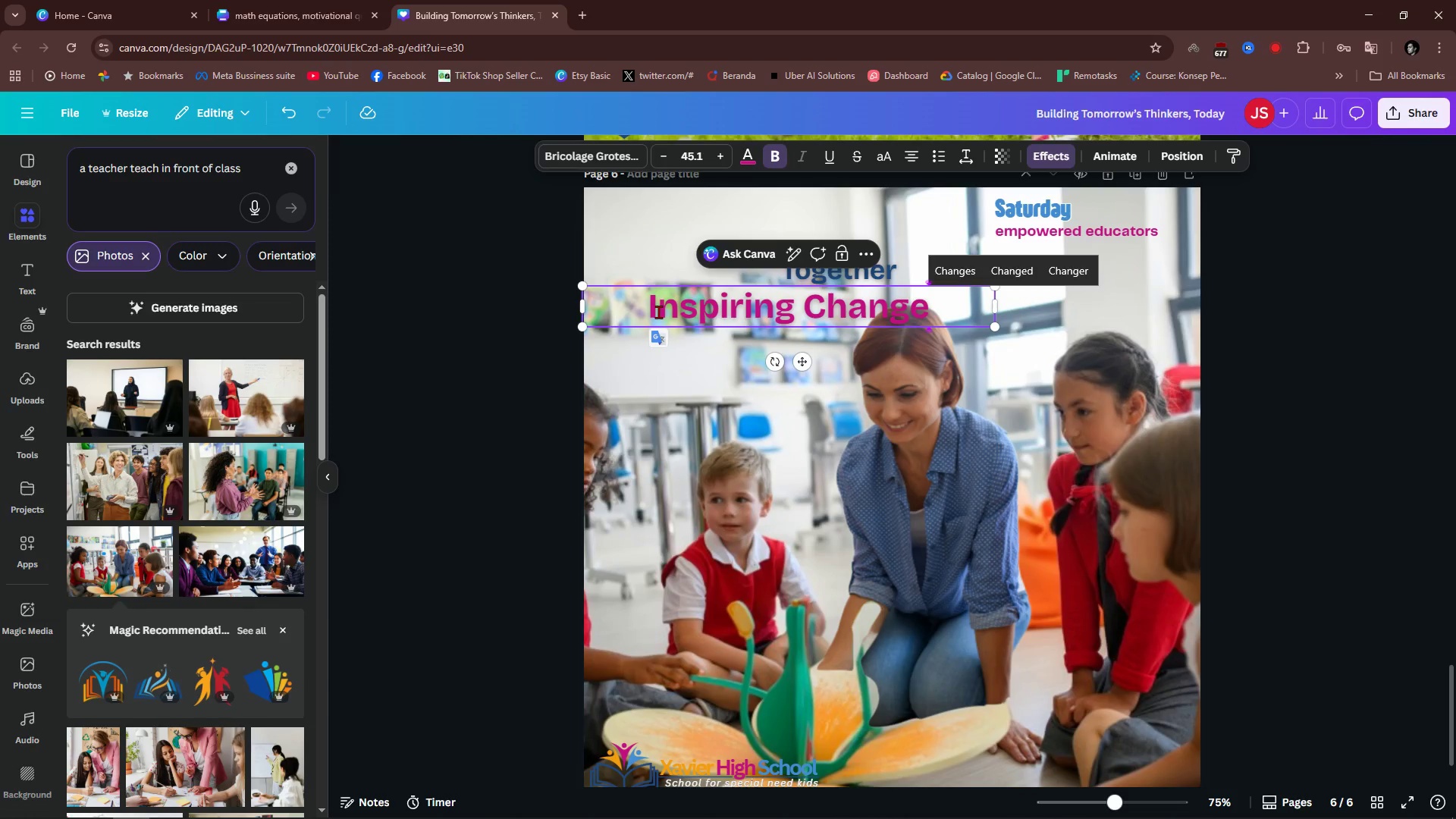 
left_click([1333, 362])
 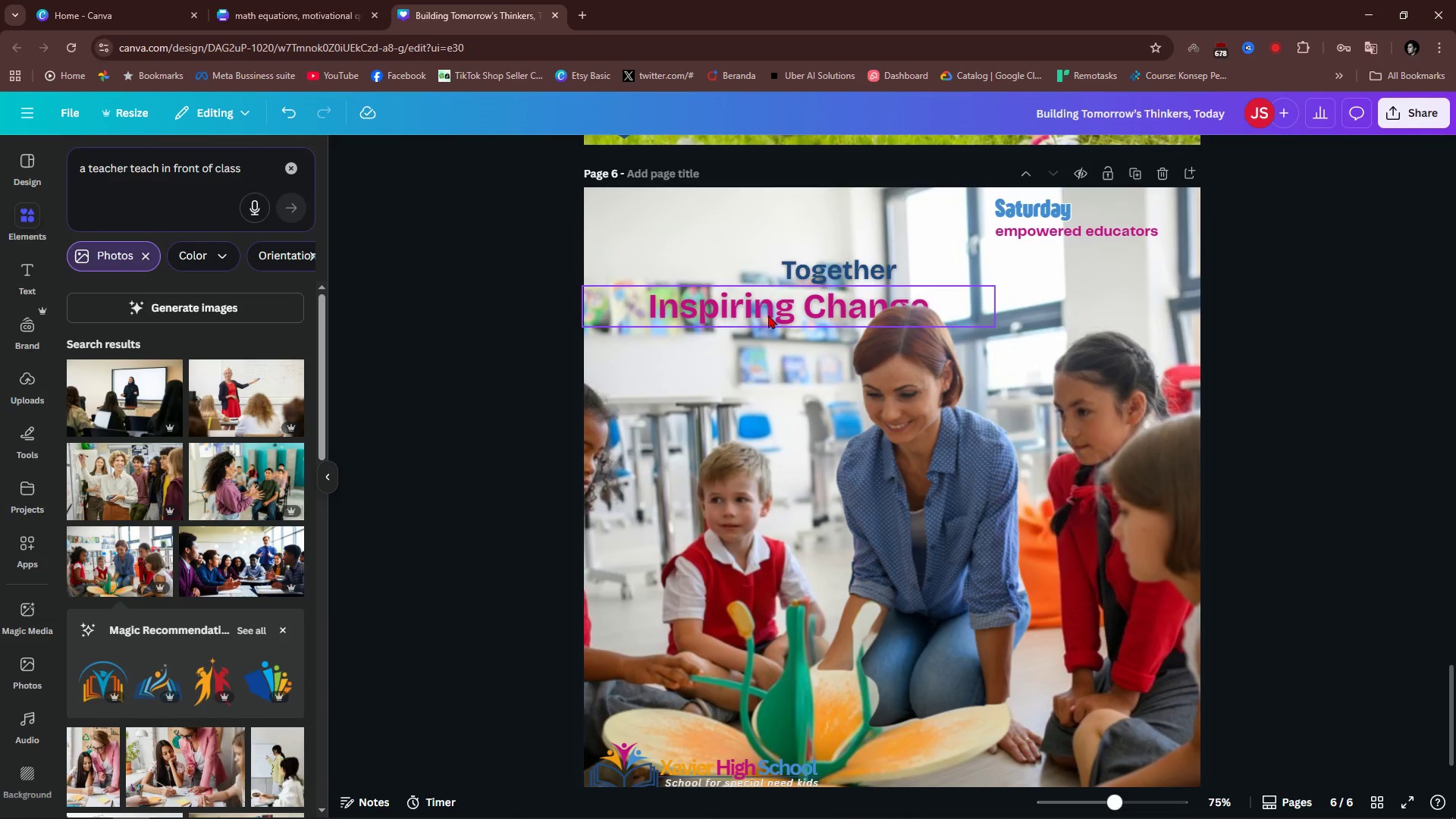 
left_click([768, 314])
 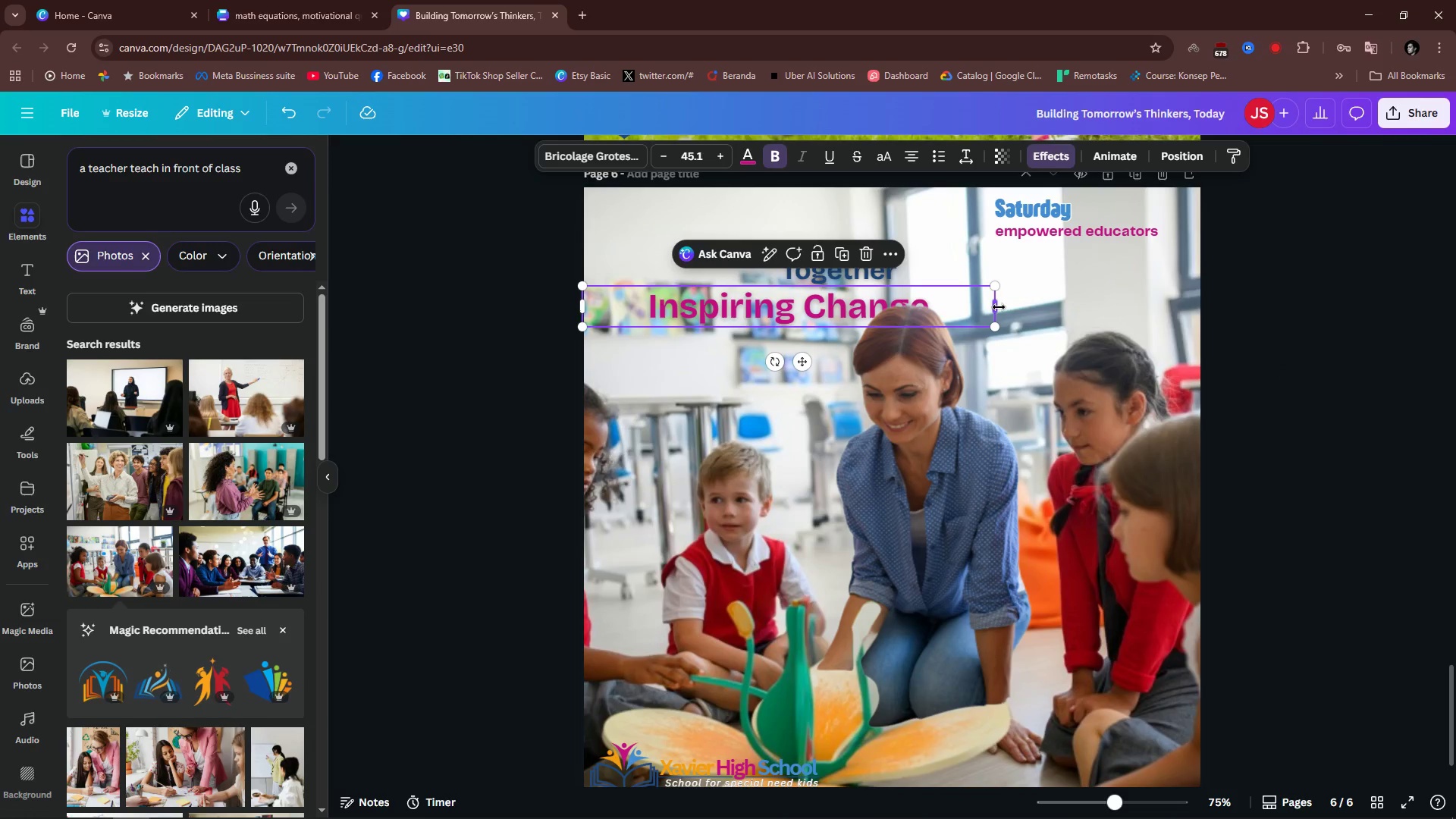 
left_click_drag(start_coordinate=[999, 307], to_coordinate=[874, 314])
 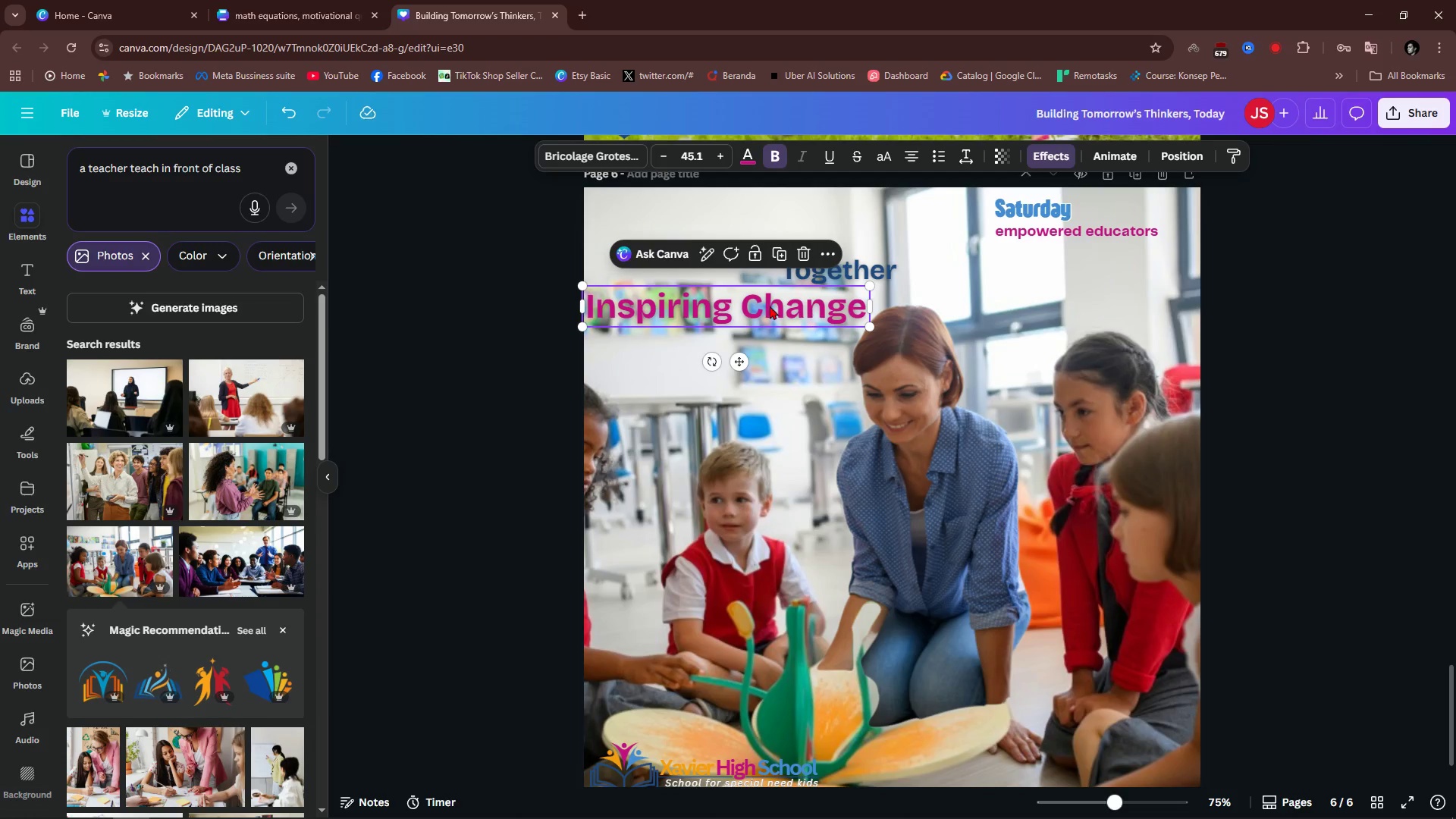 
left_click_drag(start_coordinate=[767, 306], to_coordinate=[843, 295])
 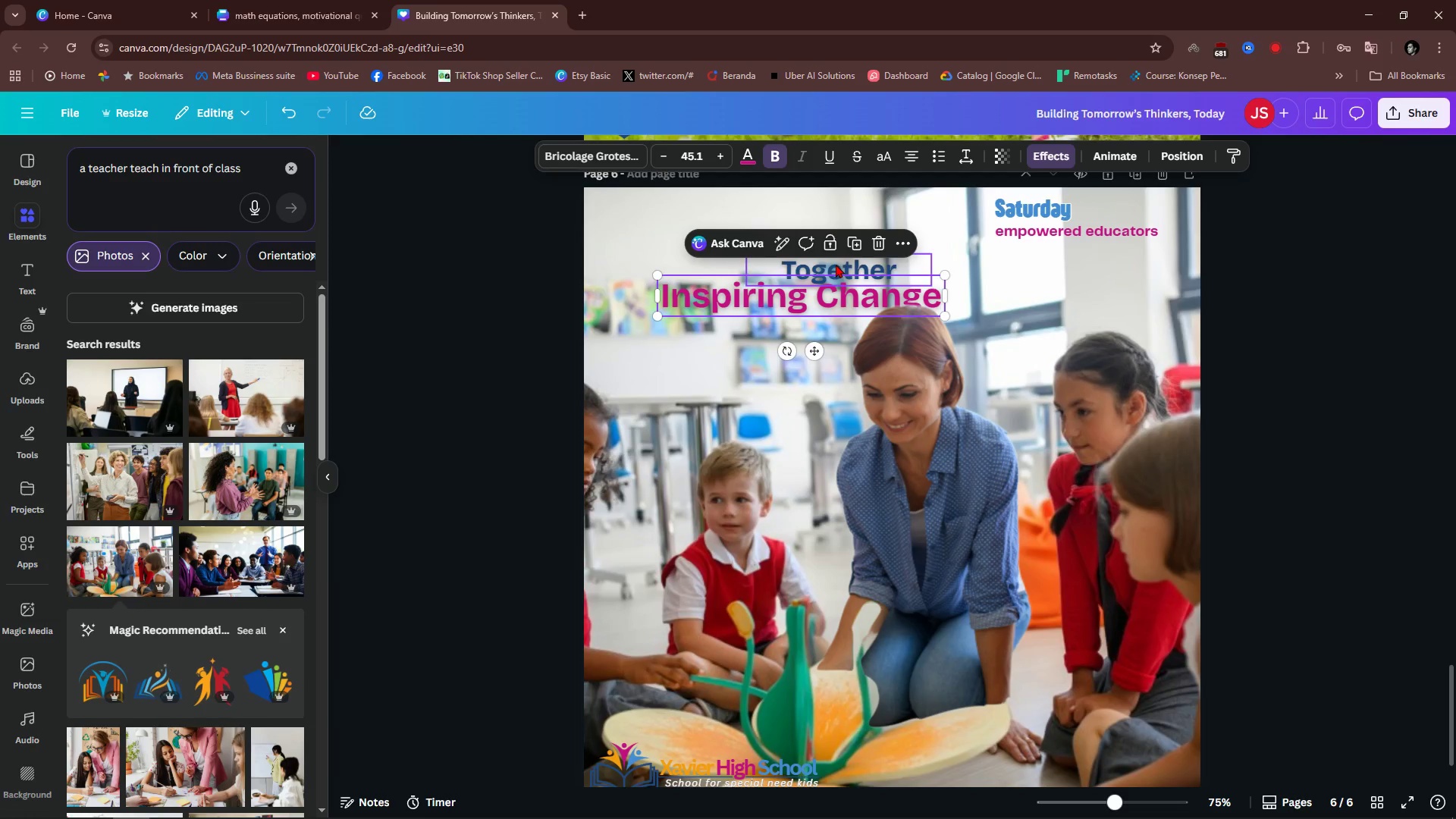 
left_click([836, 264])
 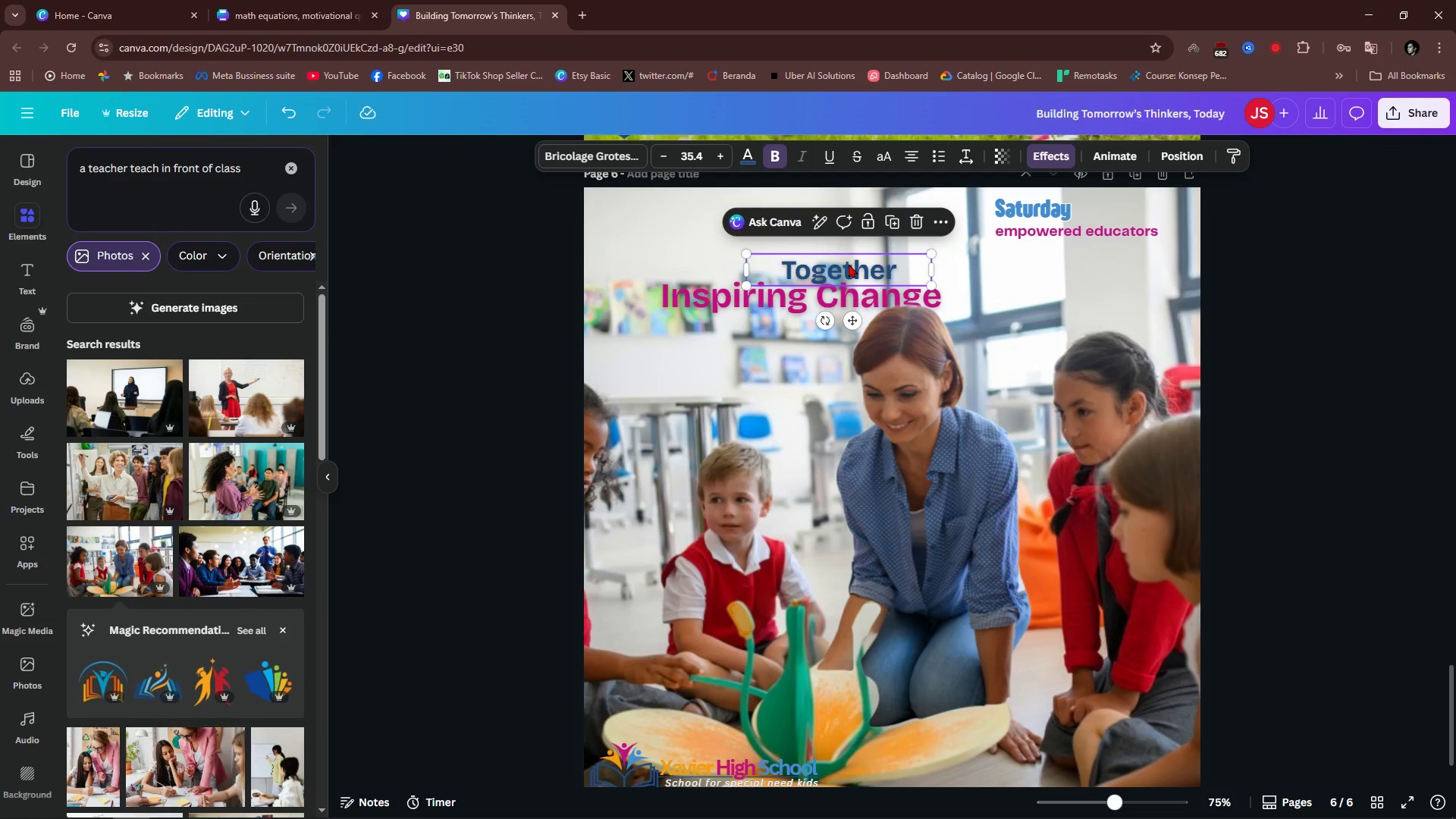 
left_click_drag(start_coordinate=[849, 264], to_coordinate=[731, 318])
 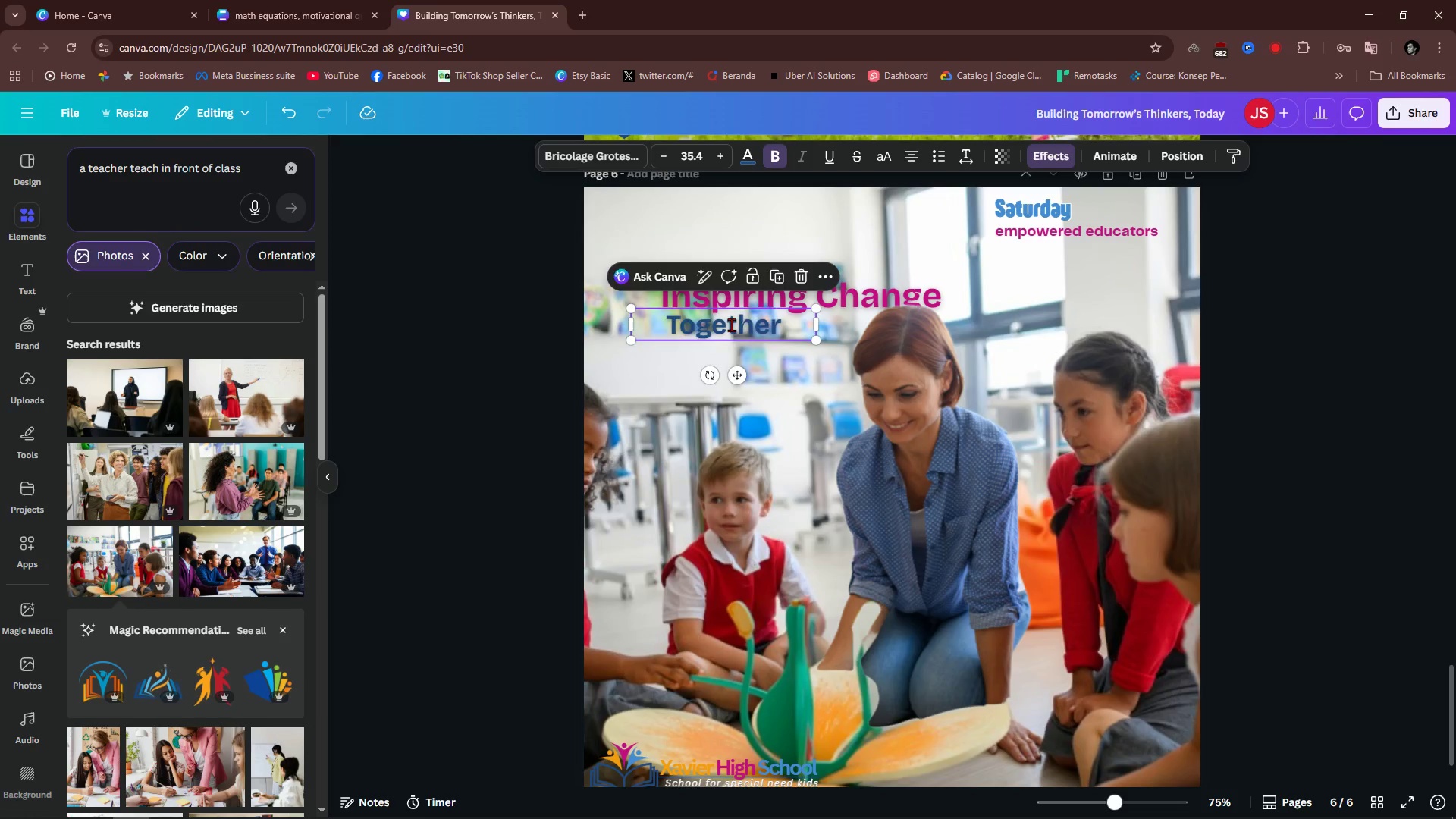 
double_click([731, 325])
 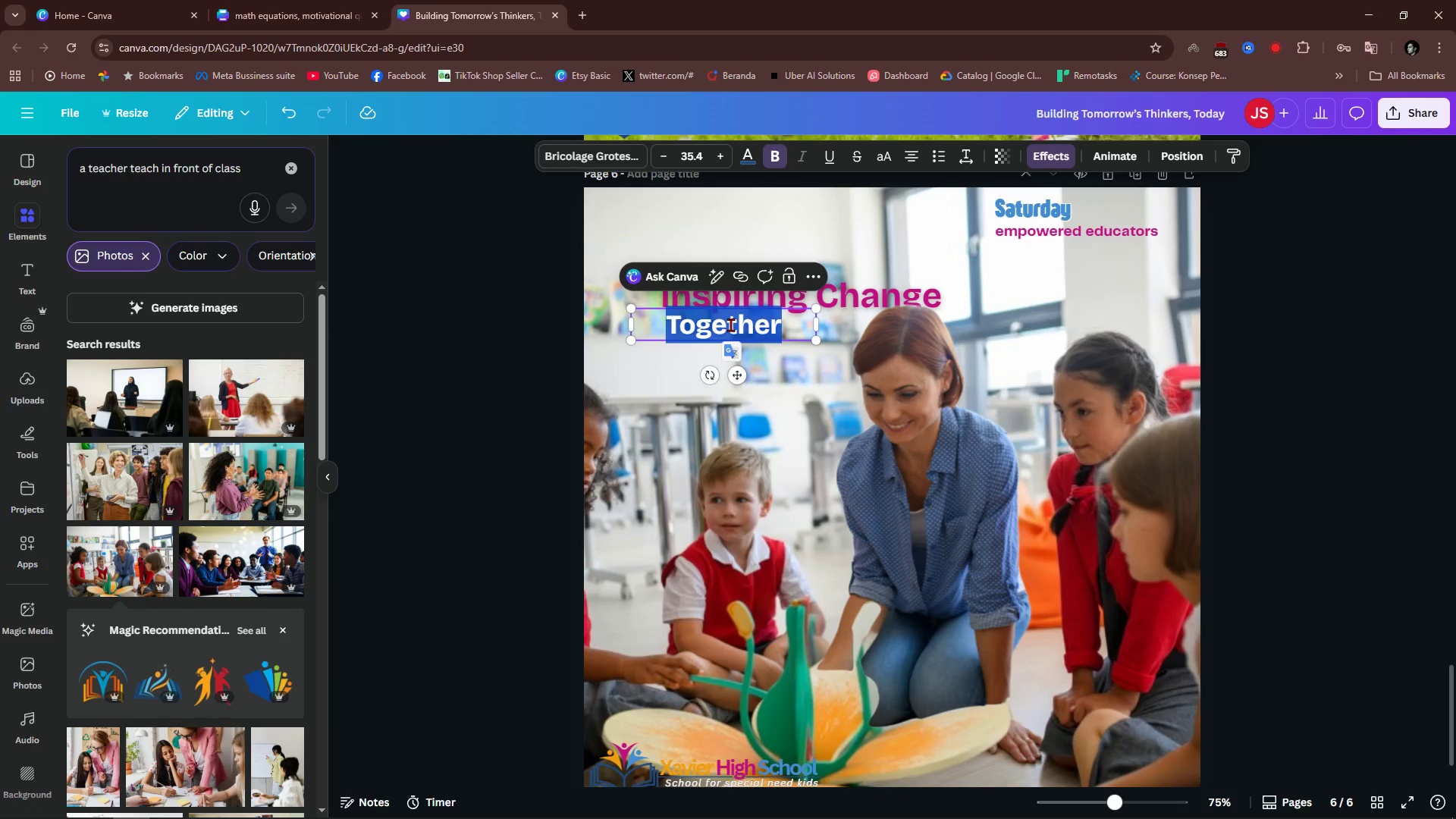 
type(one lesson at a timem)
 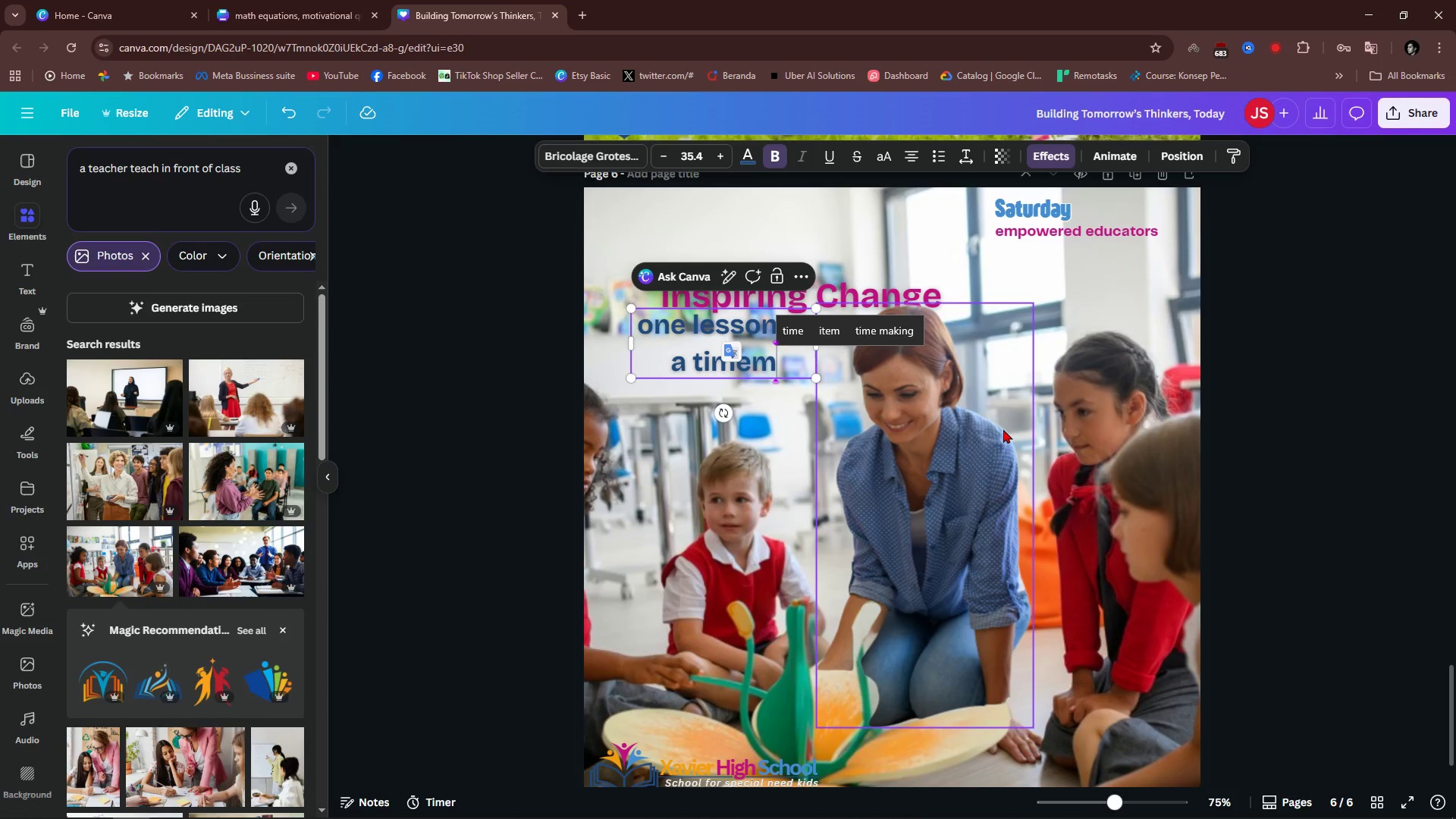 
left_click([1003, 429])
 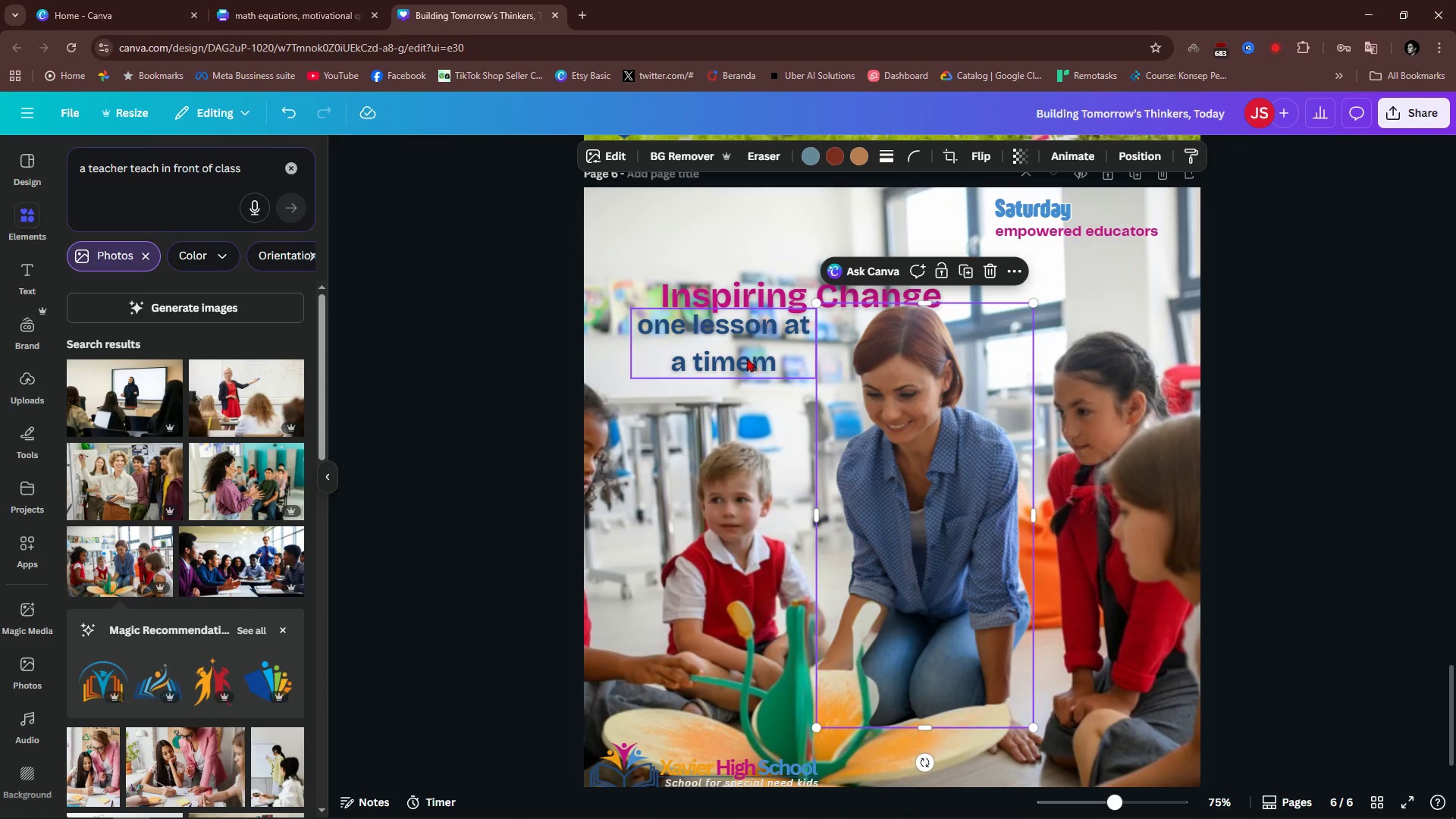 
left_click([747, 358])
 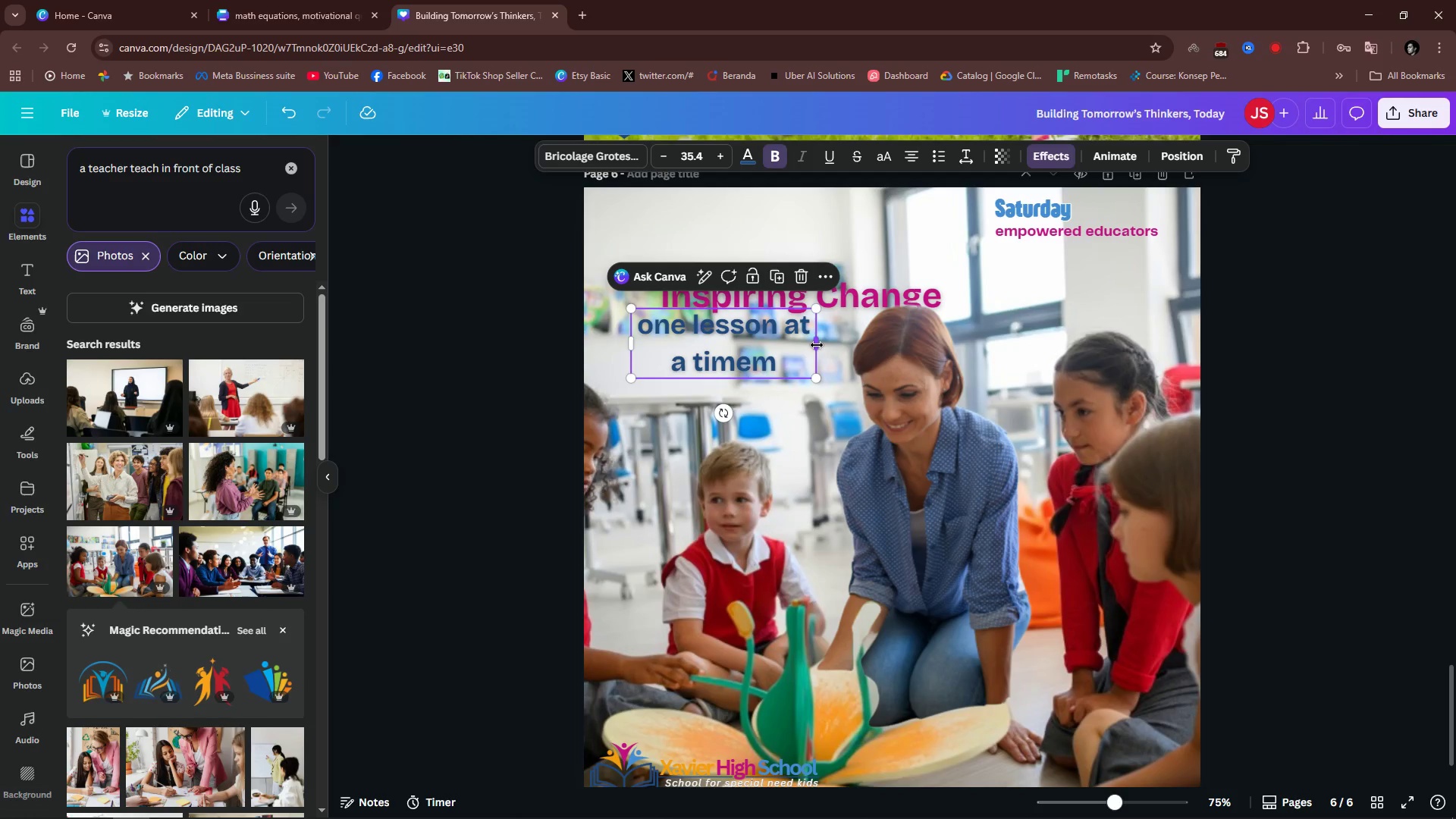 
left_click_drag(start_coordinate=[817, 345], to_coordinate=[956, 327])
 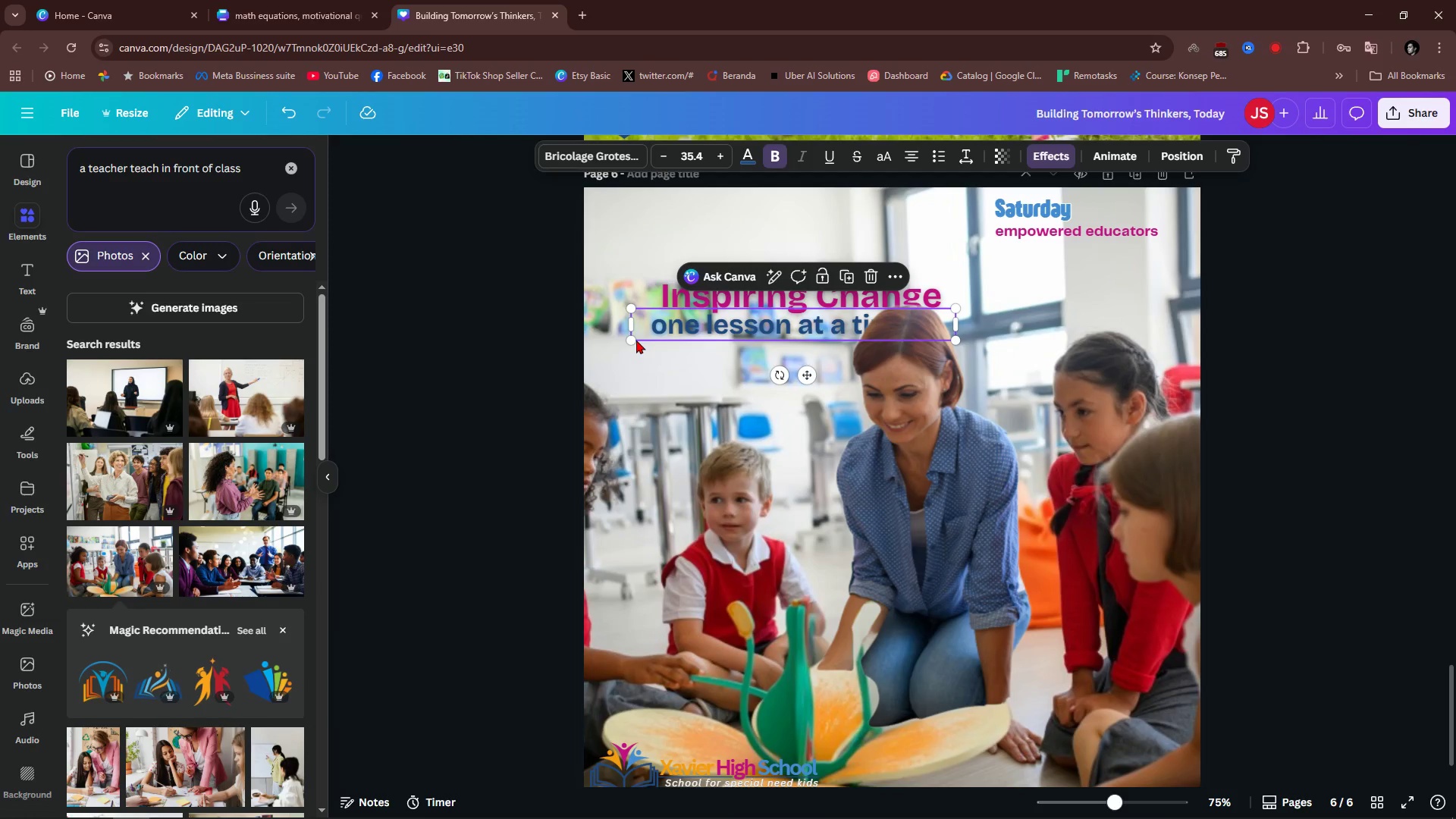 
left_click_drag(start_coordinate=[631, 340], to_coordinate=[676, 328])
 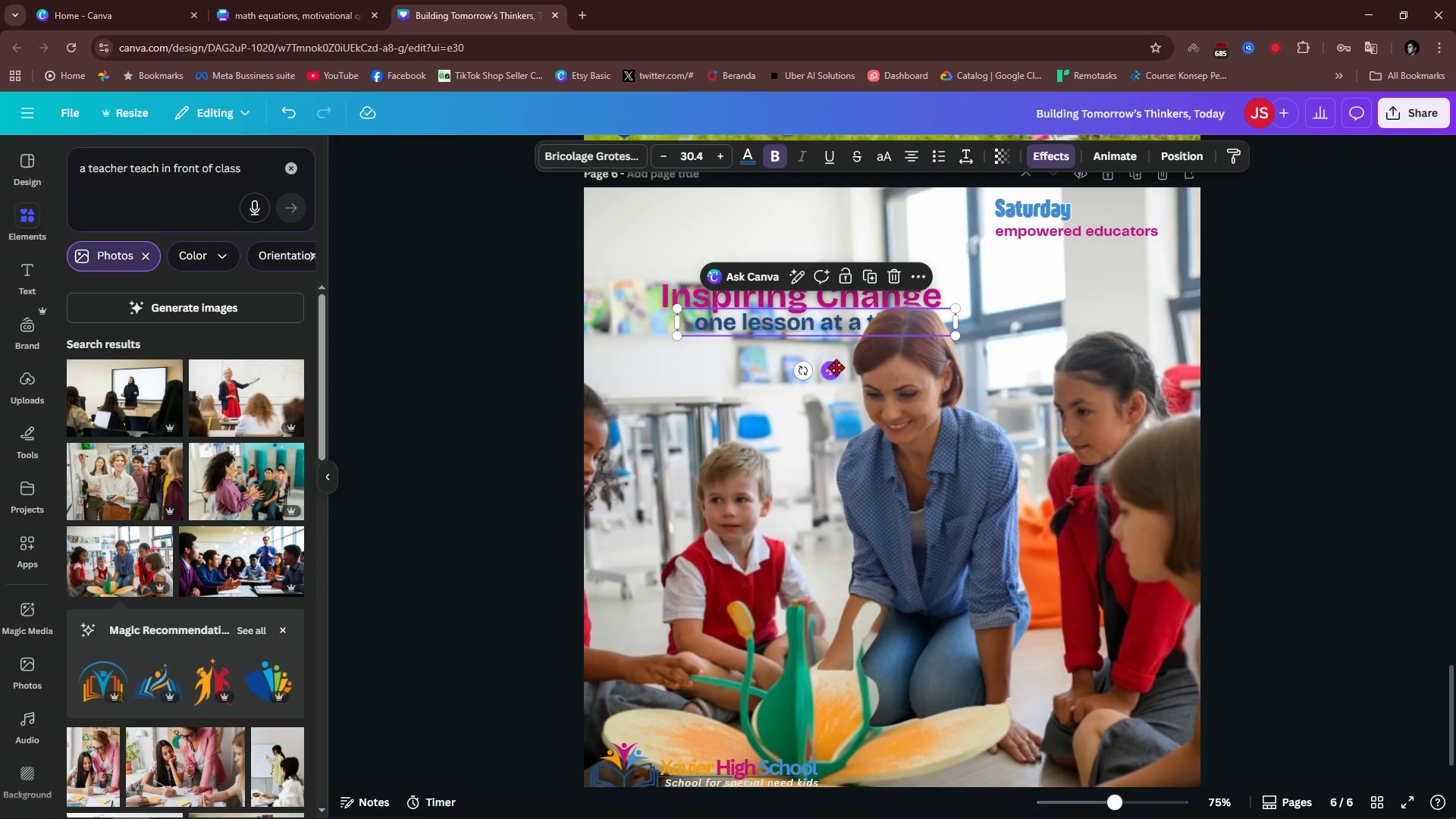 
left_click_drag(start_coordinate=[836, 367], to_coordinate=[758, 366])
 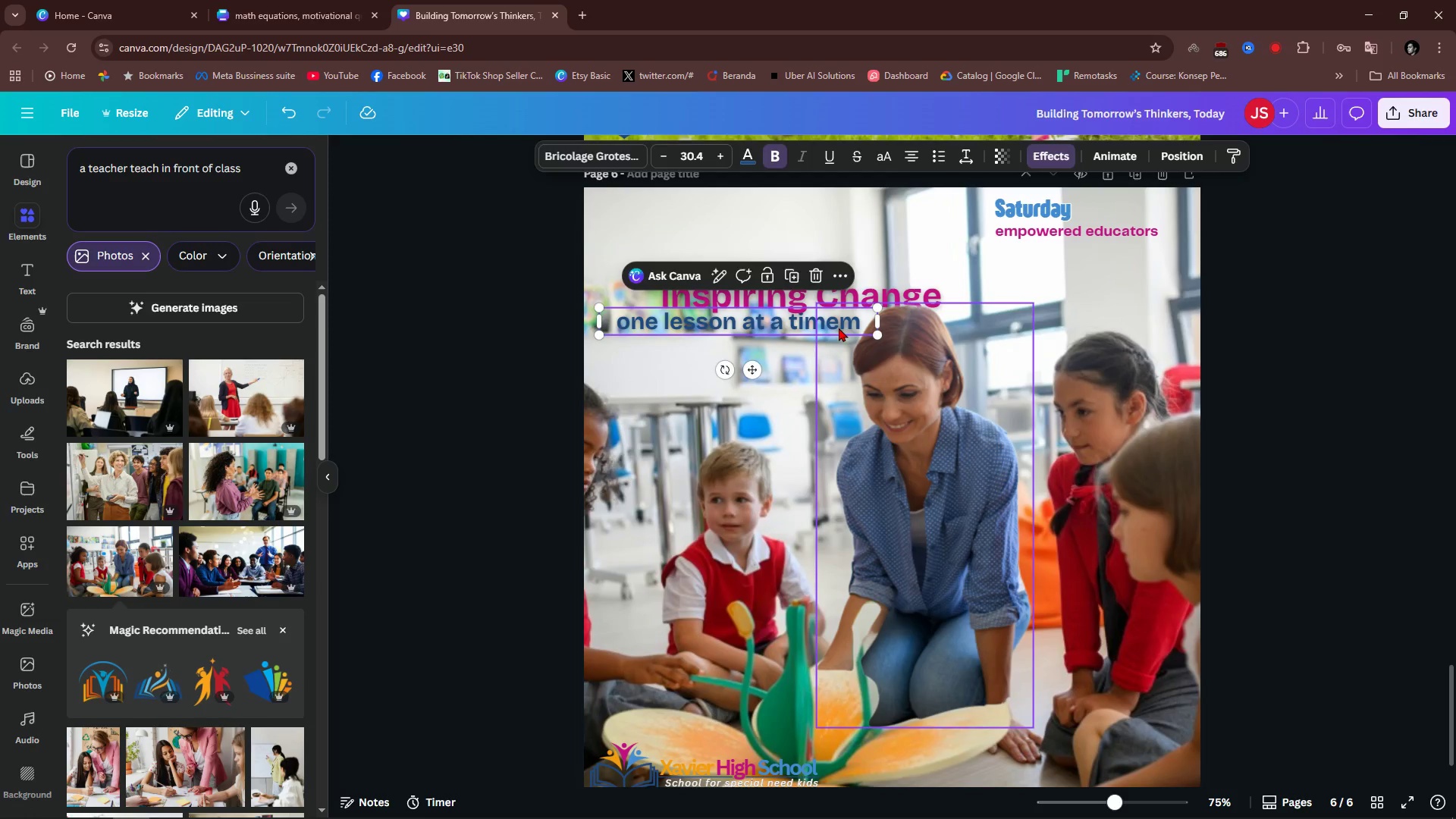 
left_click([839, 328])
 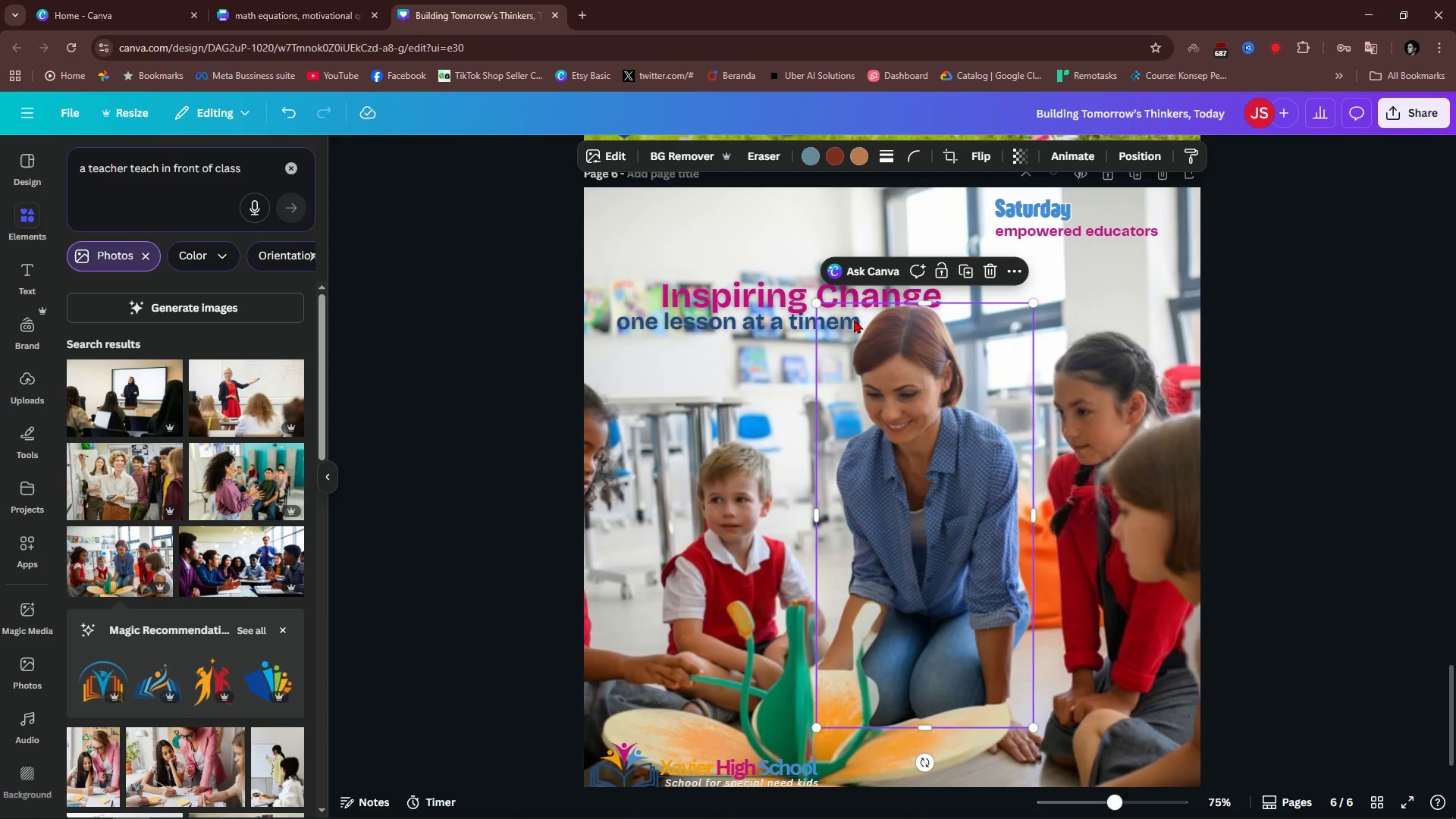 
double_click([854, 319])
 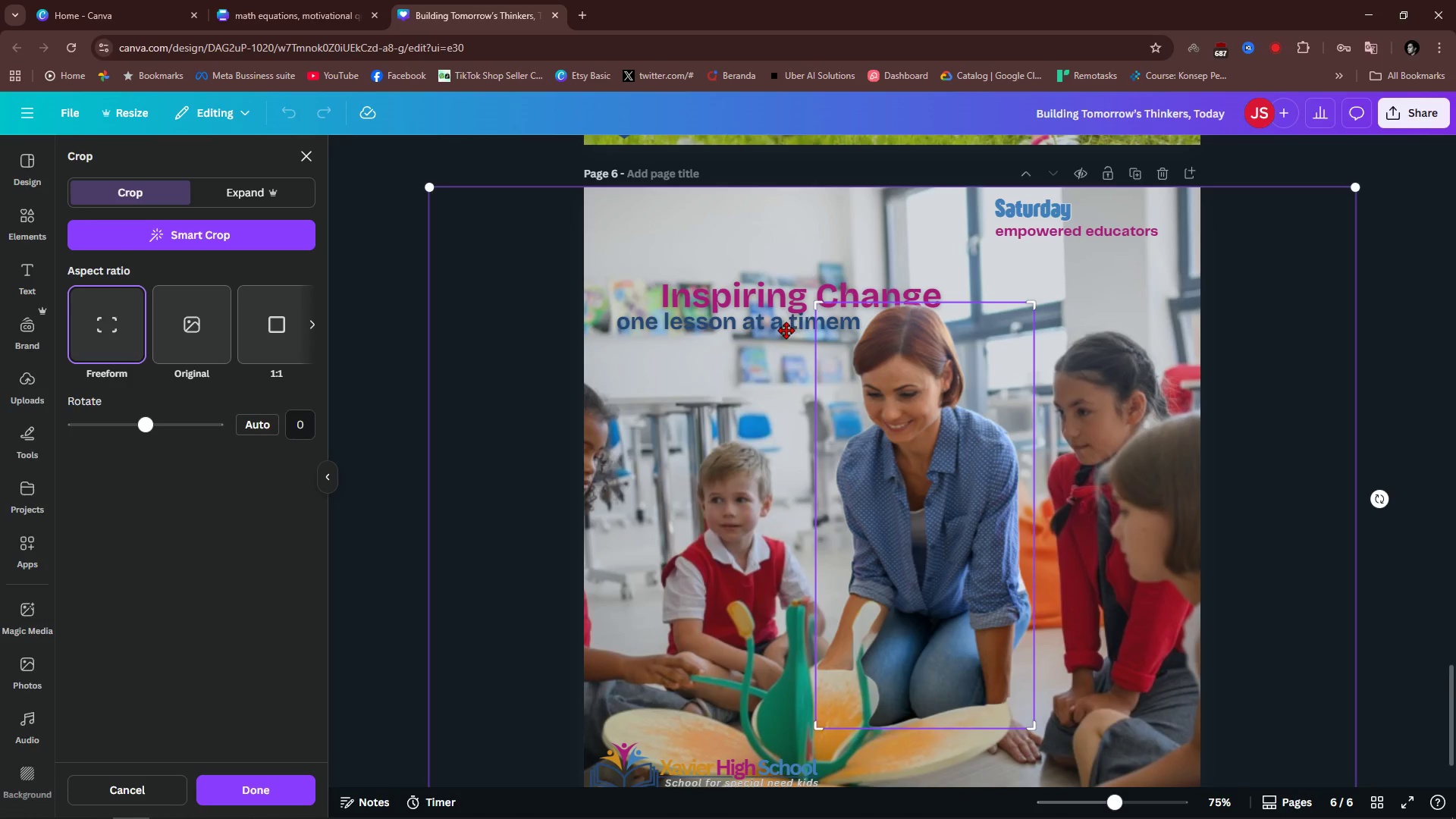 
key(Escape)
 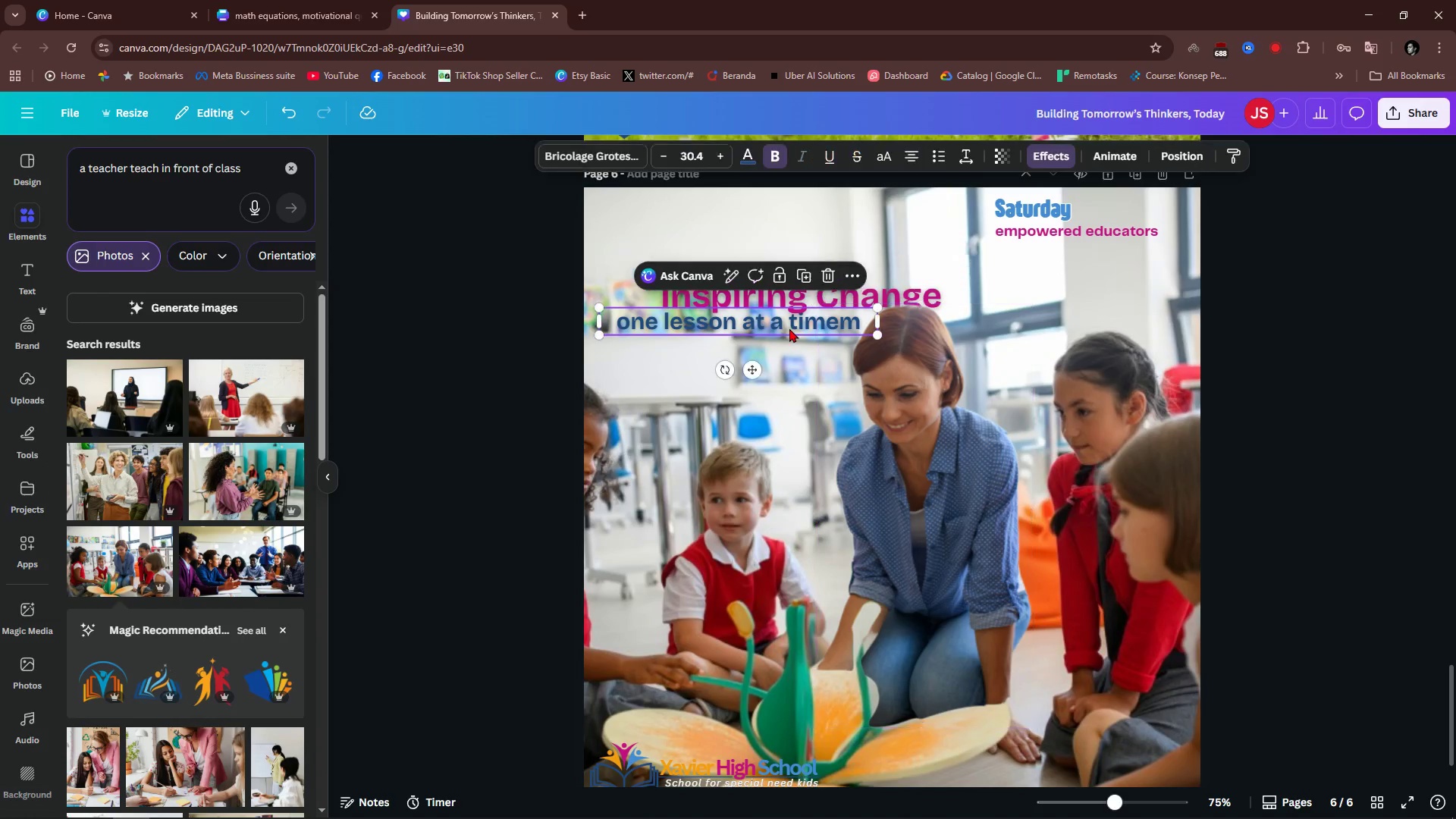 
left_click([789, 328])
 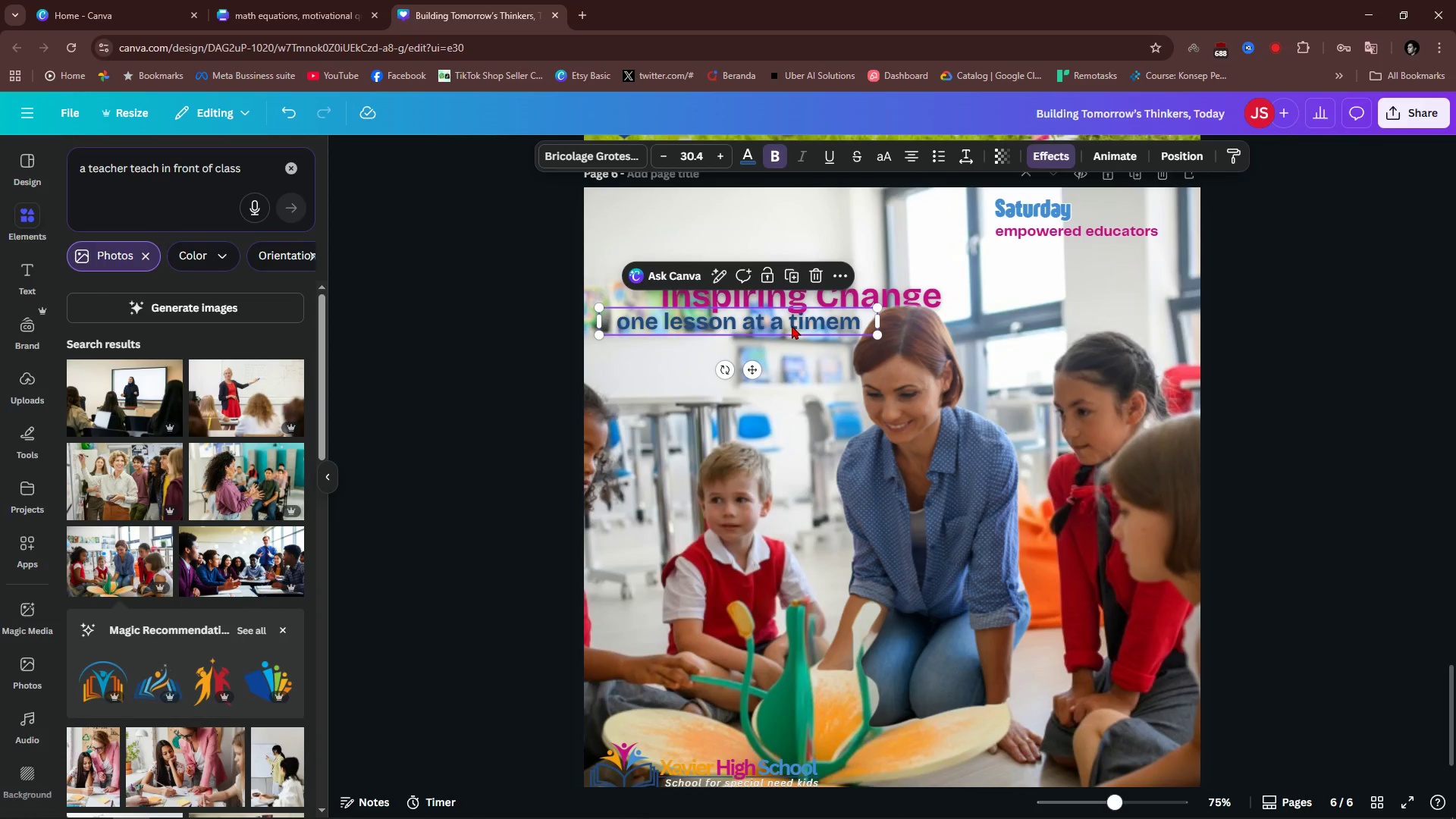 
left_click([792, 324])
 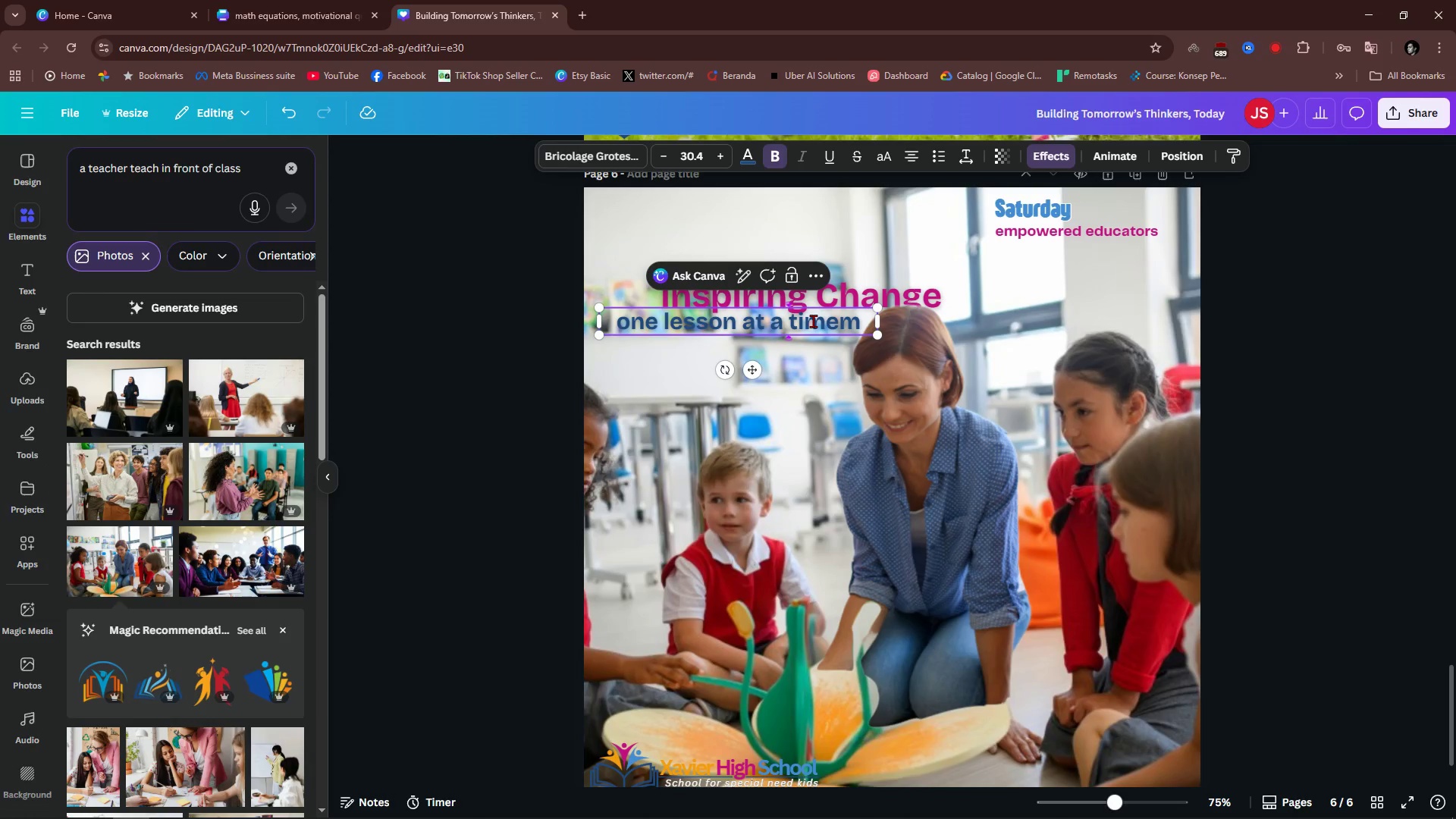 
key(Control+ArrowRight)
 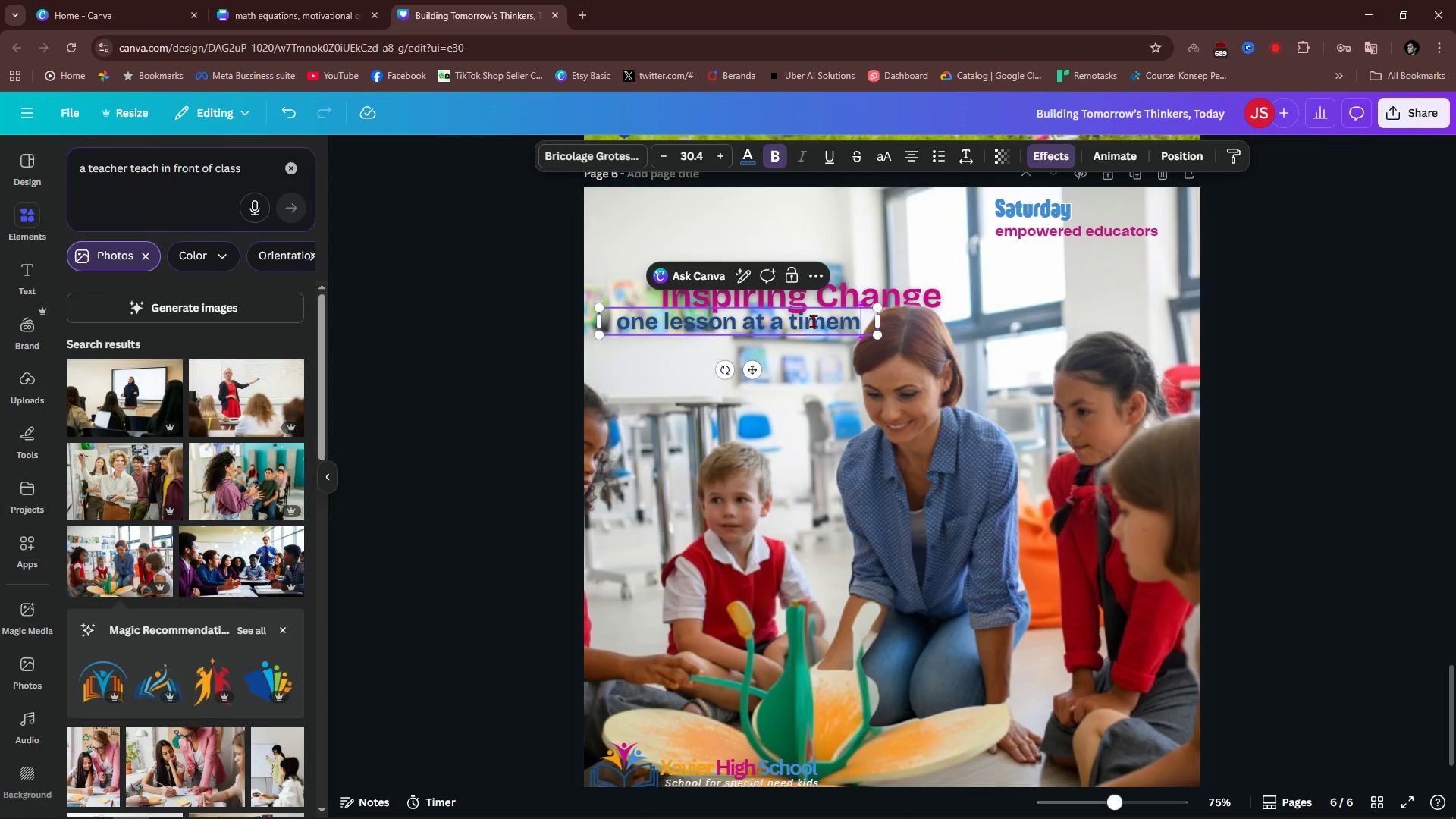 
key(Control+ArrowRight)
 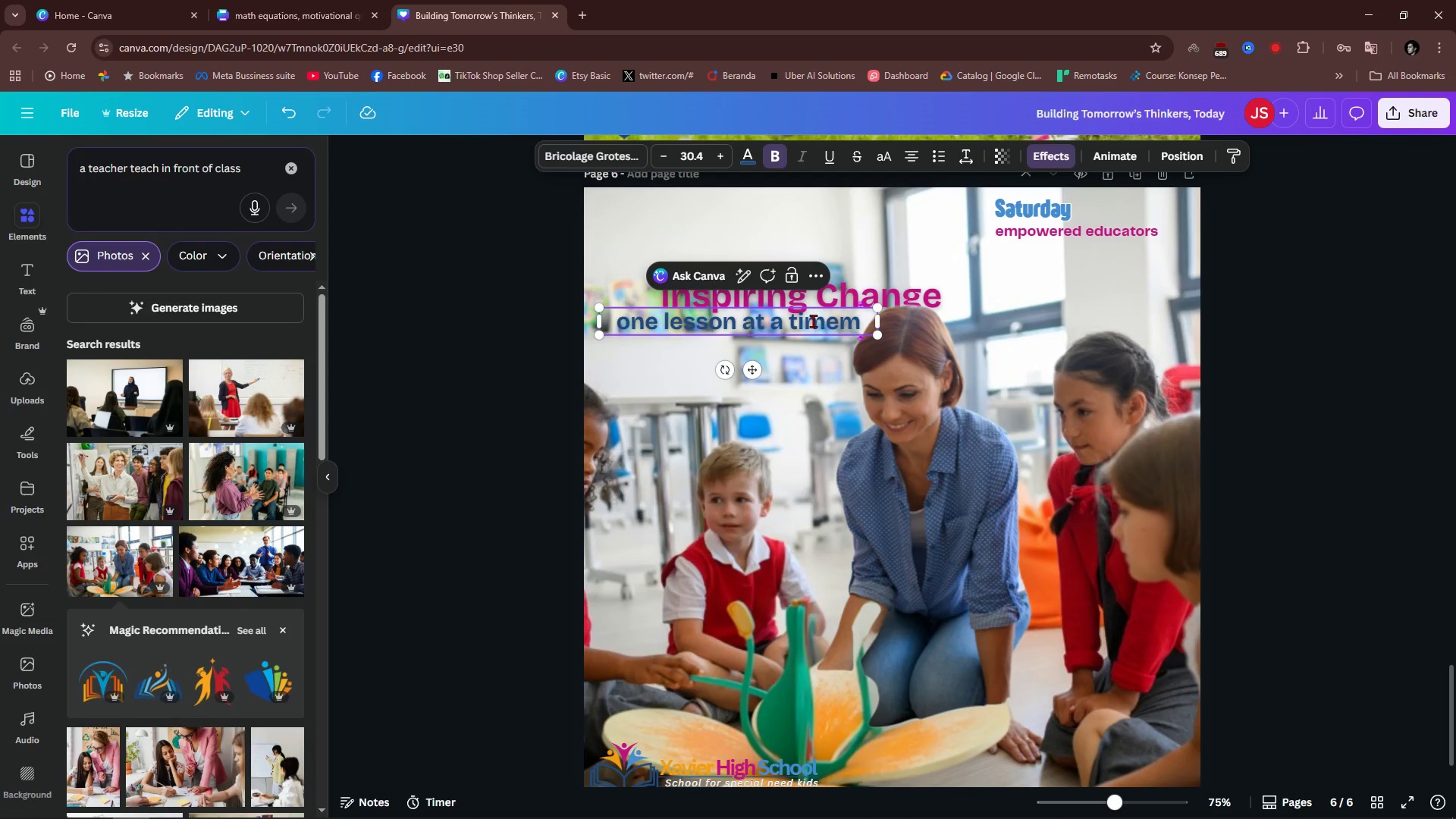 
key(Backspace)
 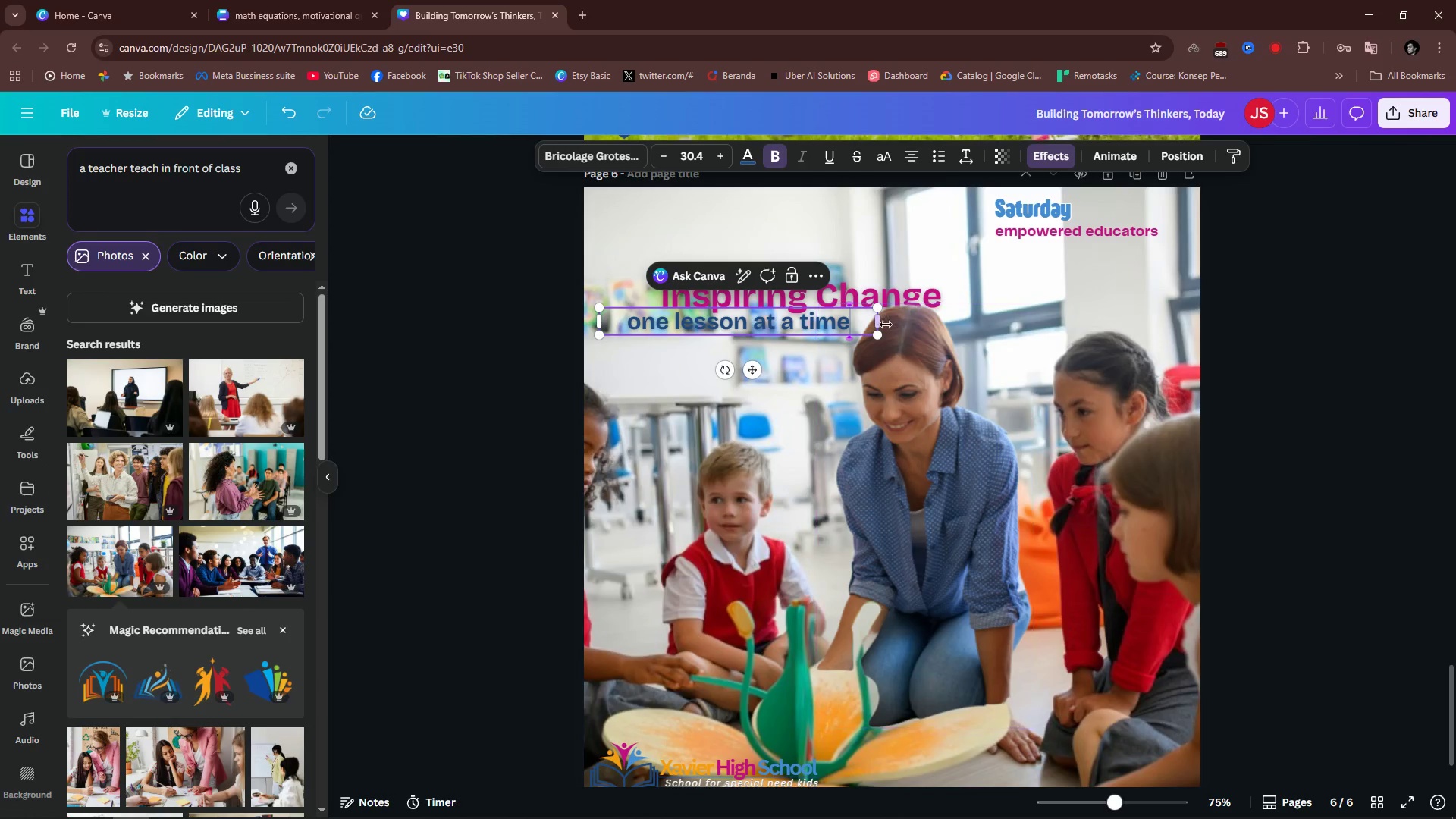 
left_click_drag(start_coordinate=[880, 325], to_coordinate=[846, 328])
 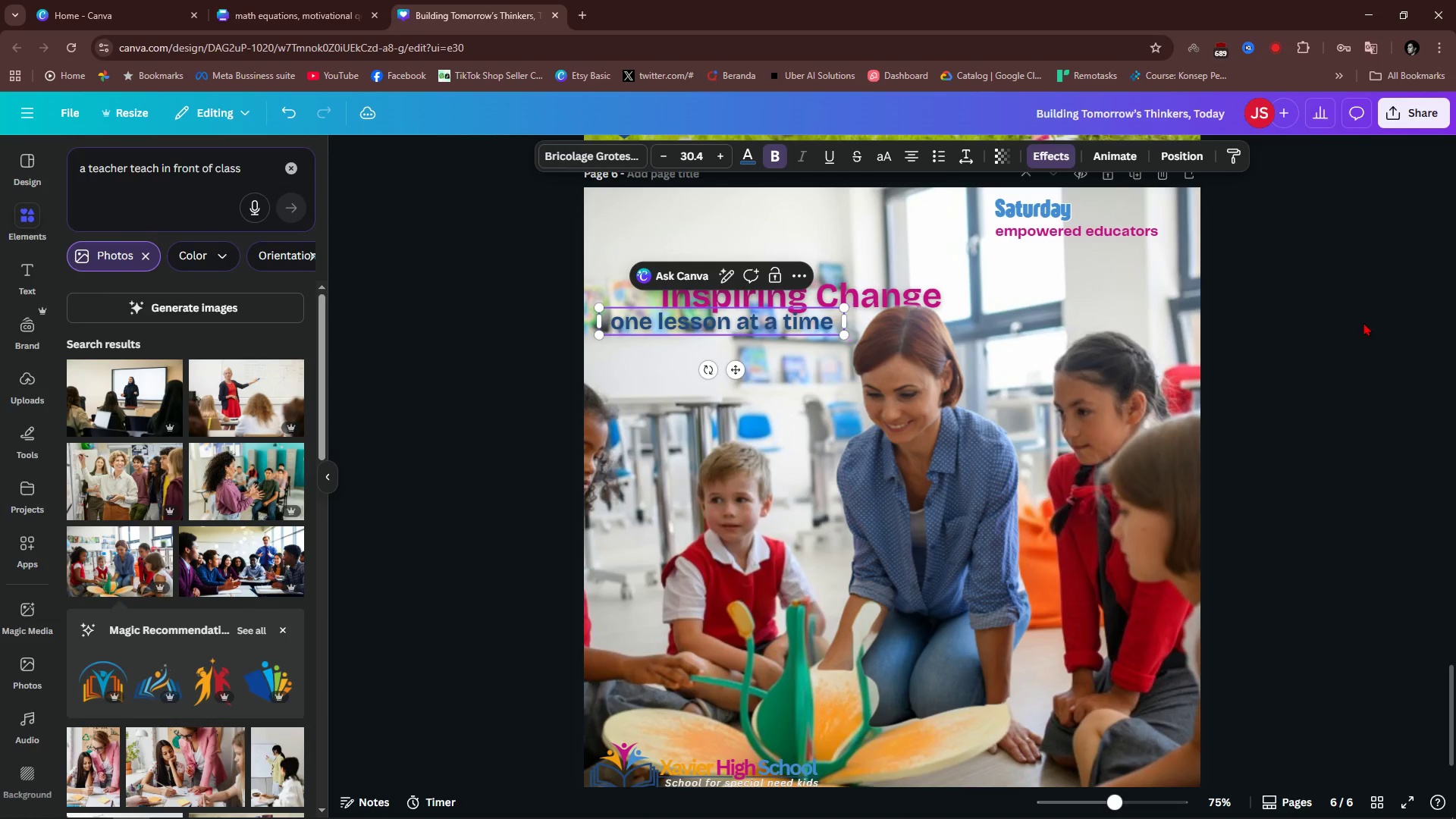 
left_click([1363, 322])
 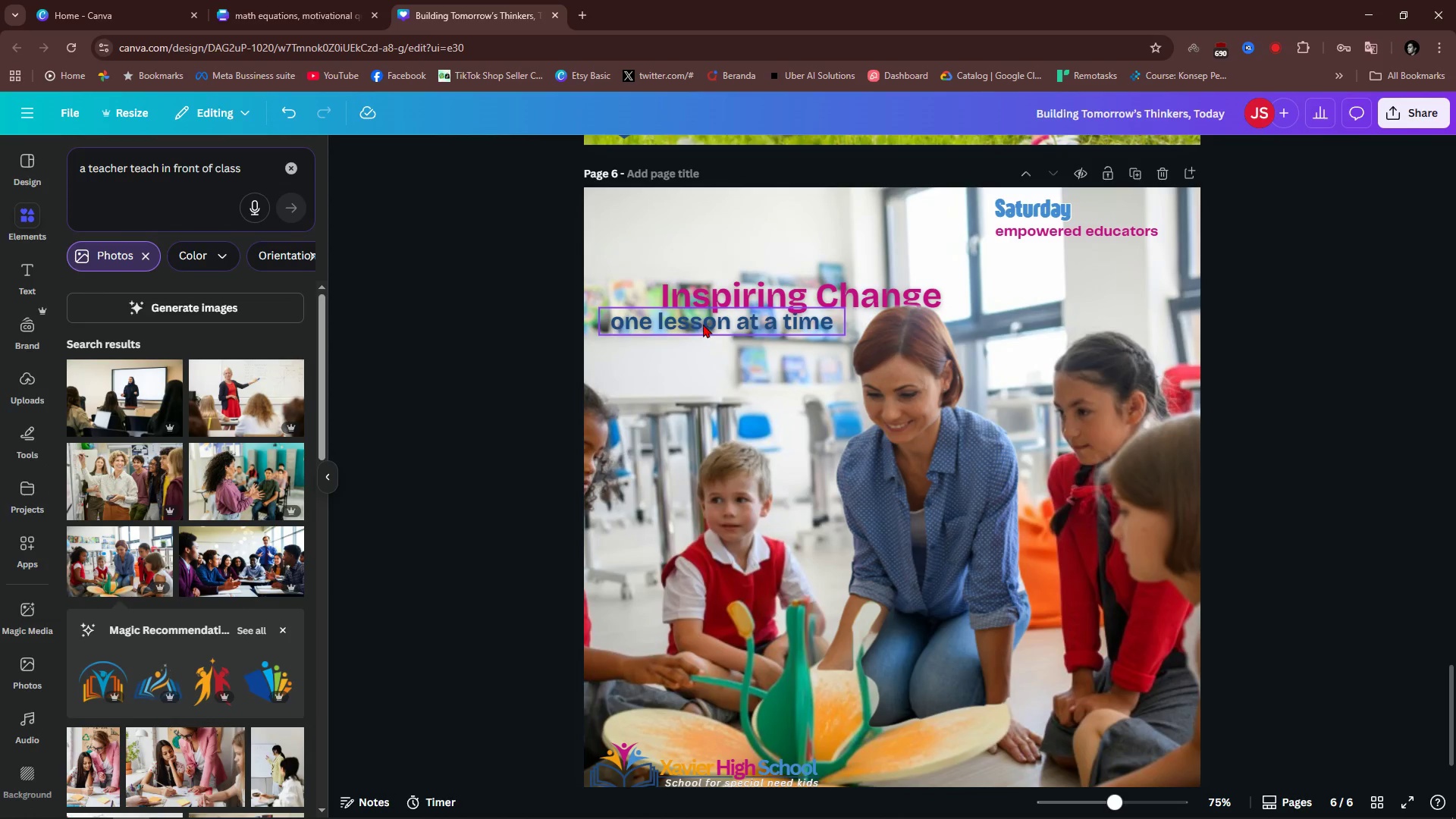 
left_click_drag(start_coordinate=[703, 324], to_coordinate=[740, 325])
 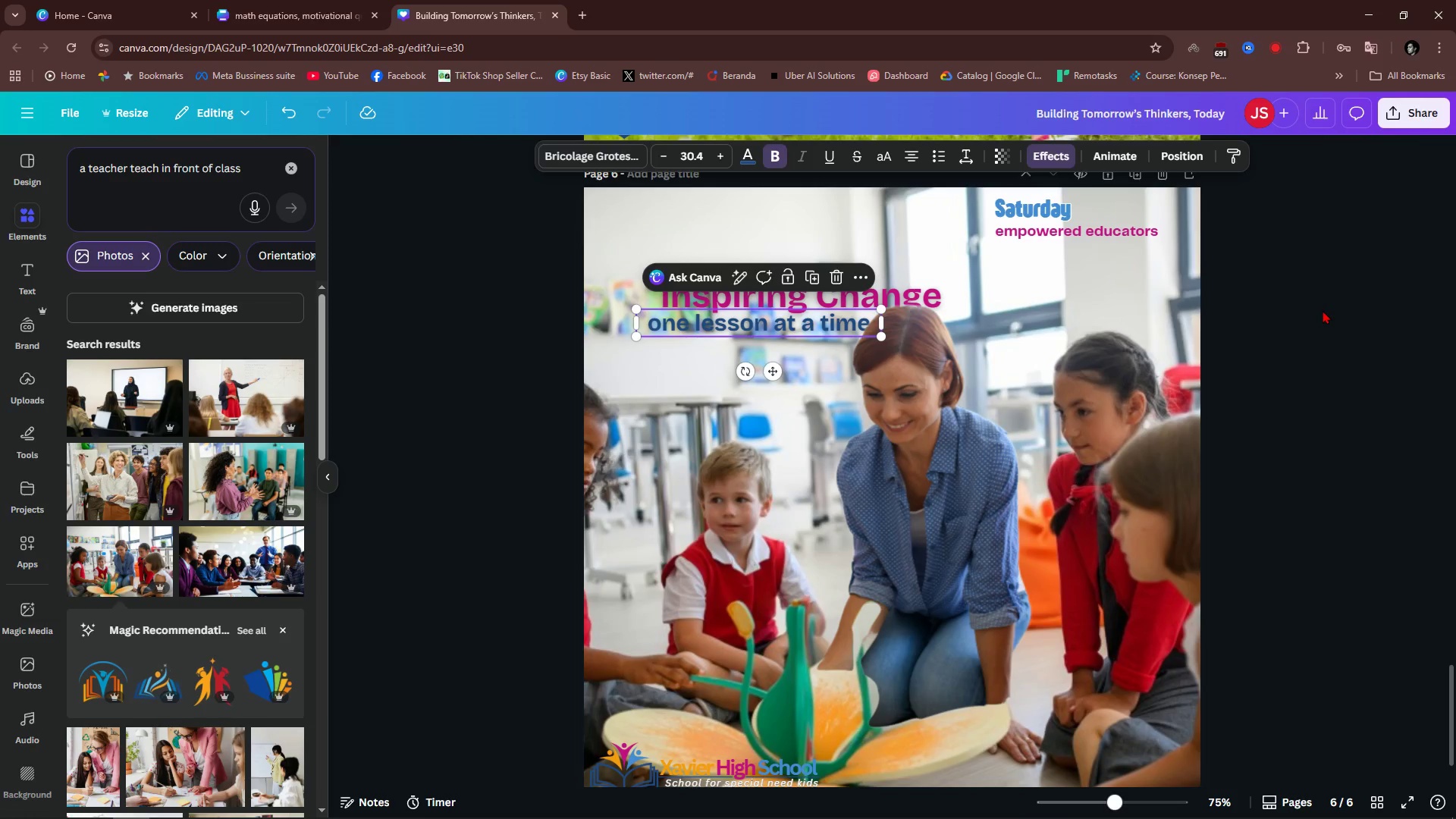 
left_click([1323, 310])
 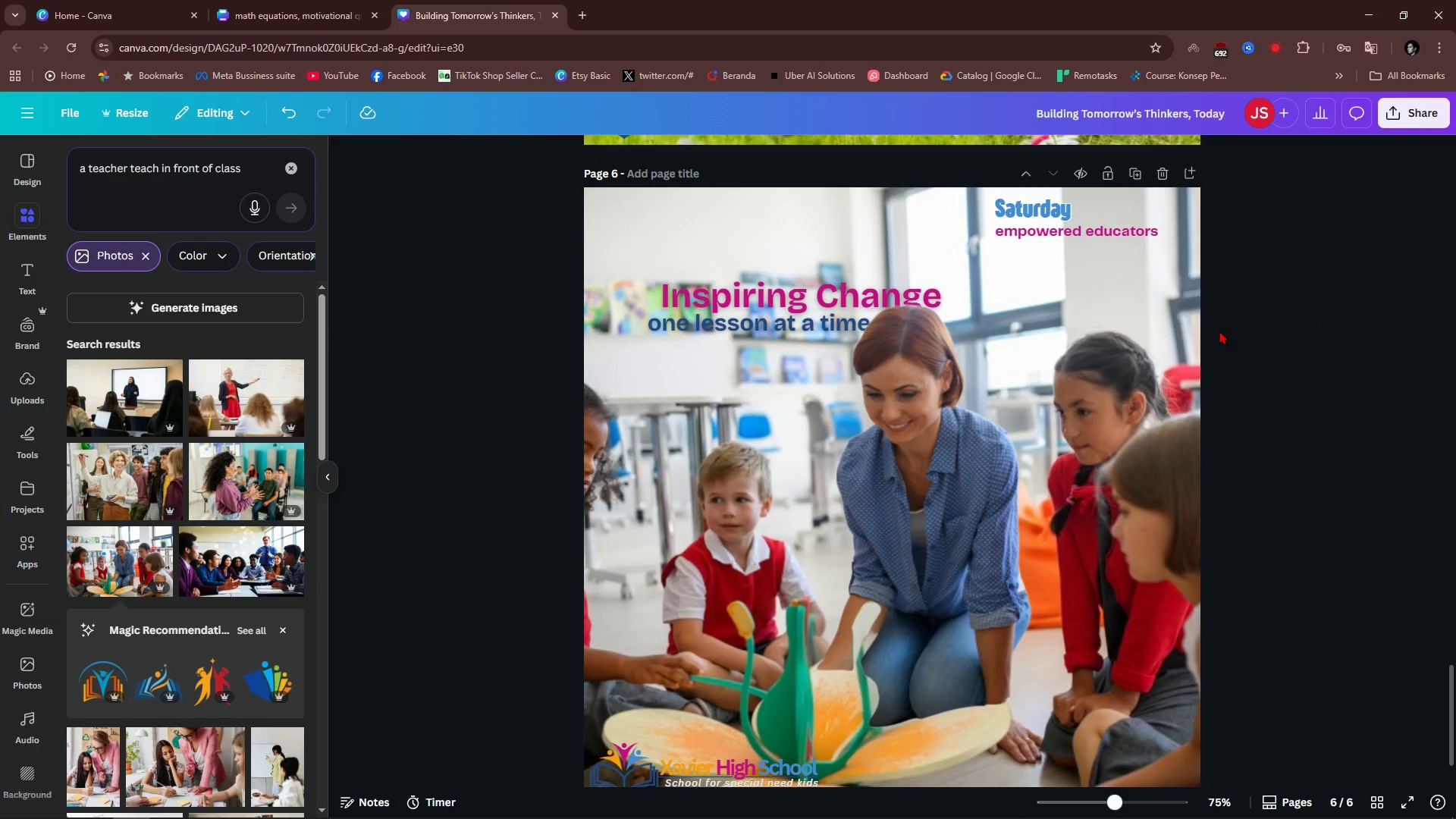 
scroll: coordinate [1219, 331], scroll_direction: down, amount: 2.0
 